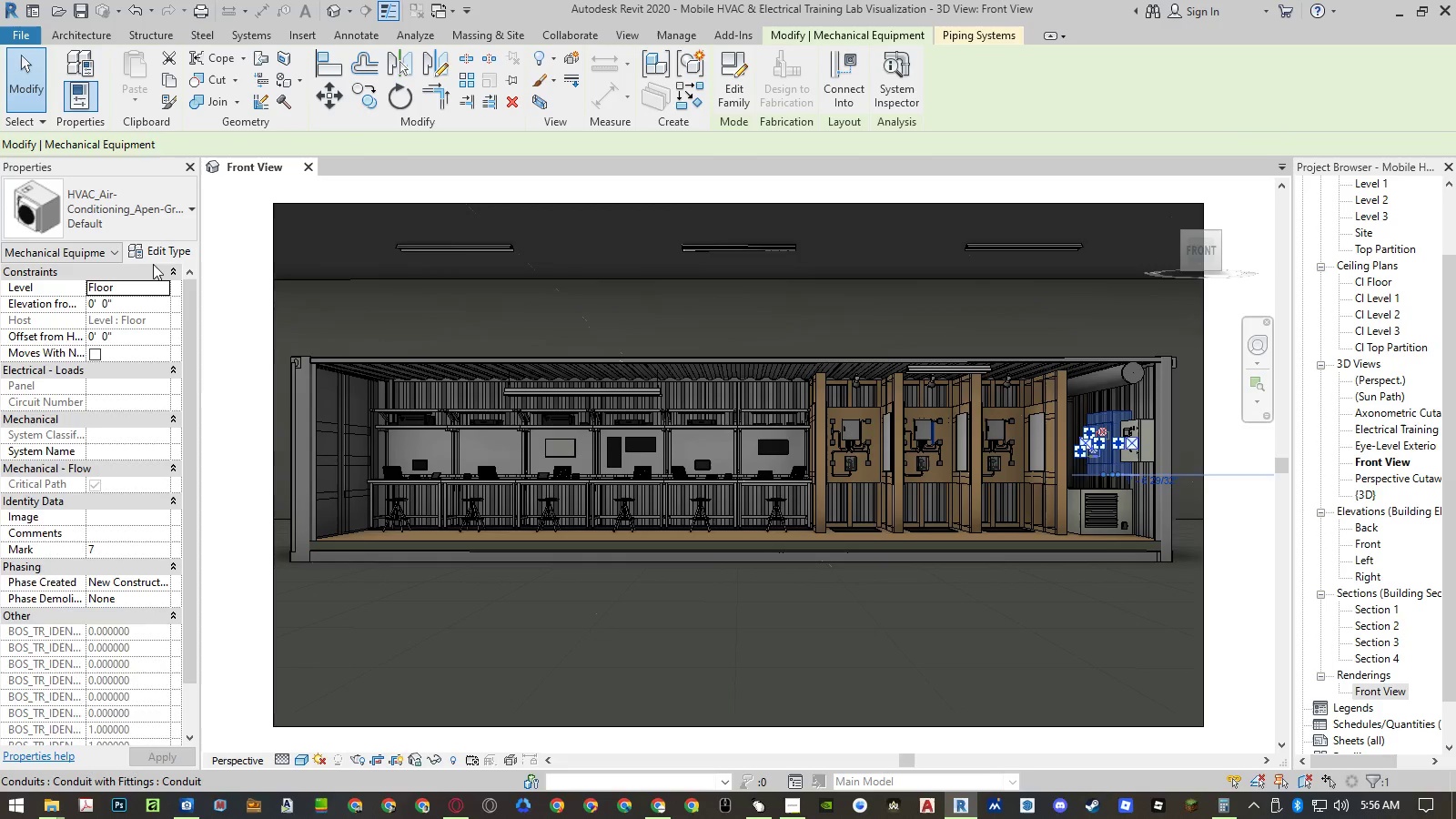 
left_click([165, 253])
 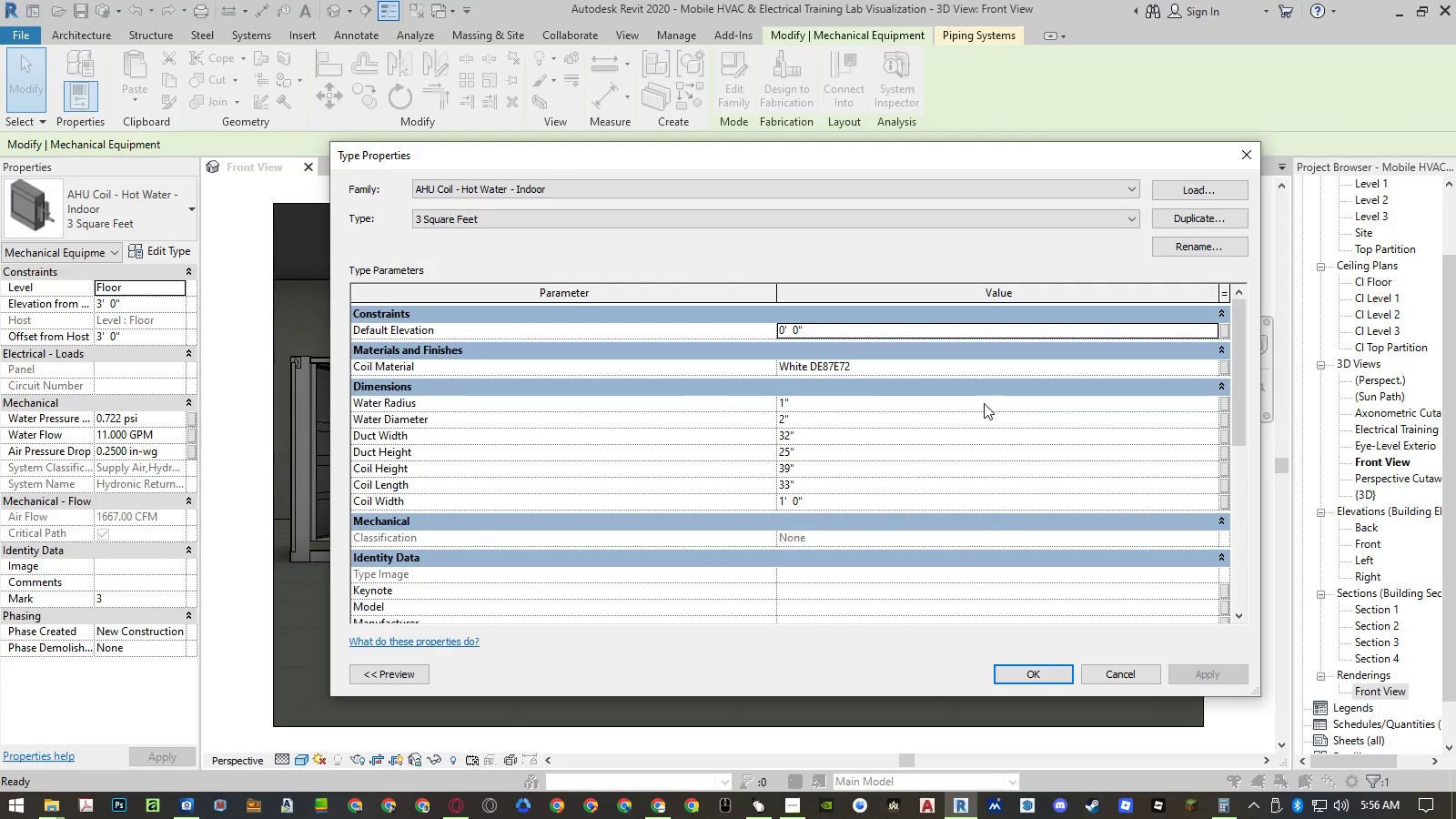 
left_click([976, 365])
 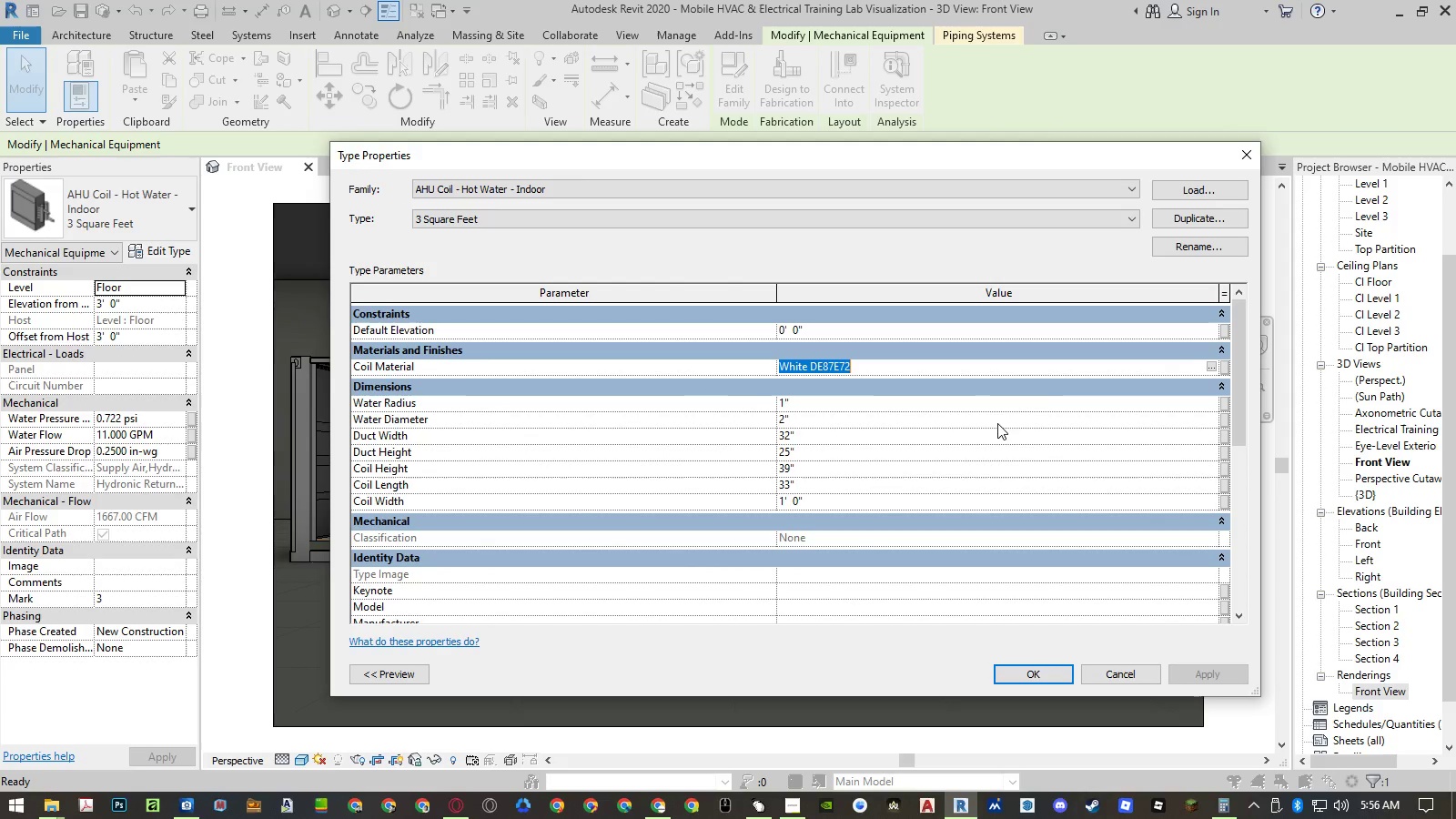 
key(Control+ControlLeft)
 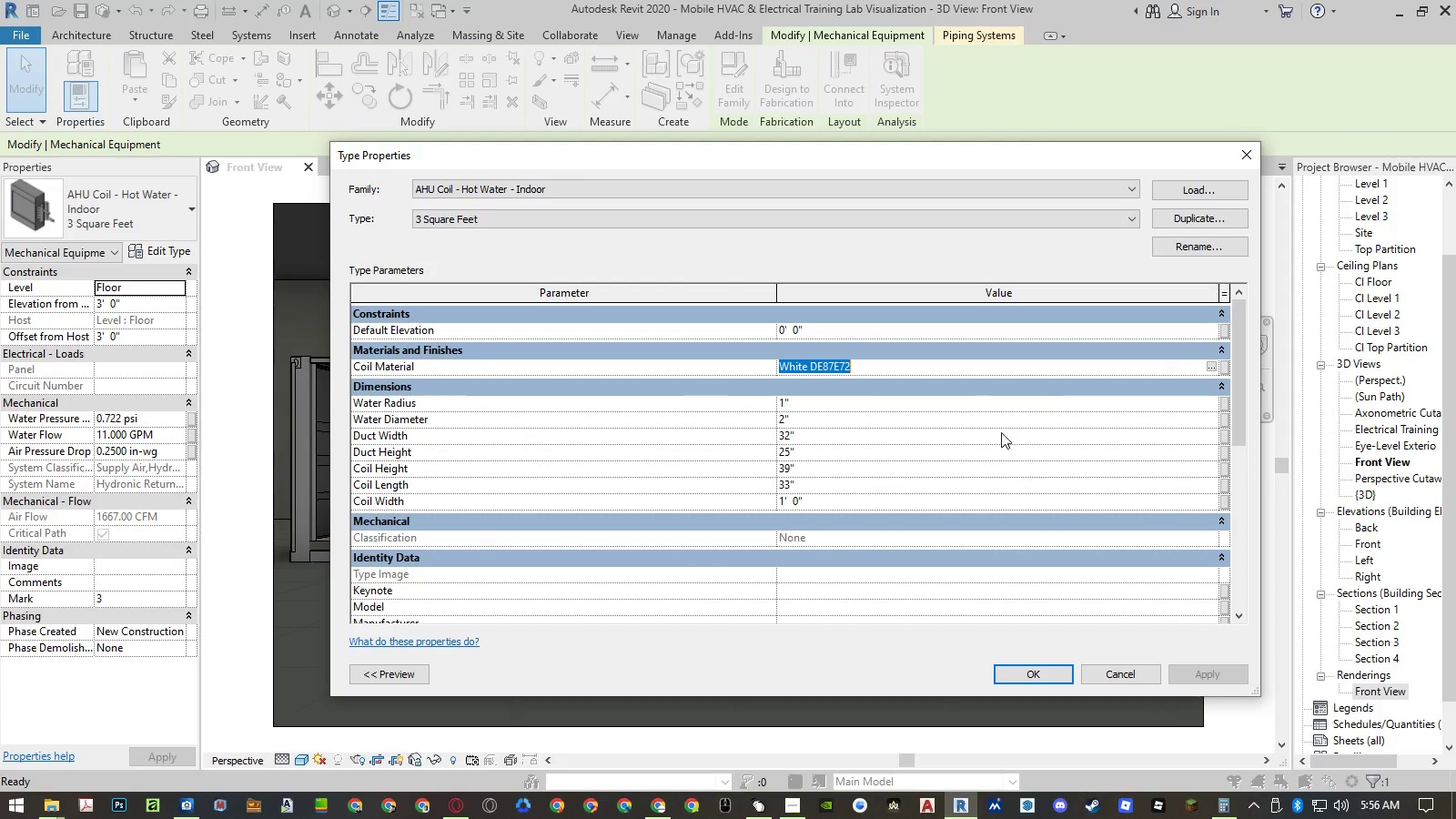 
key(Control+C)
 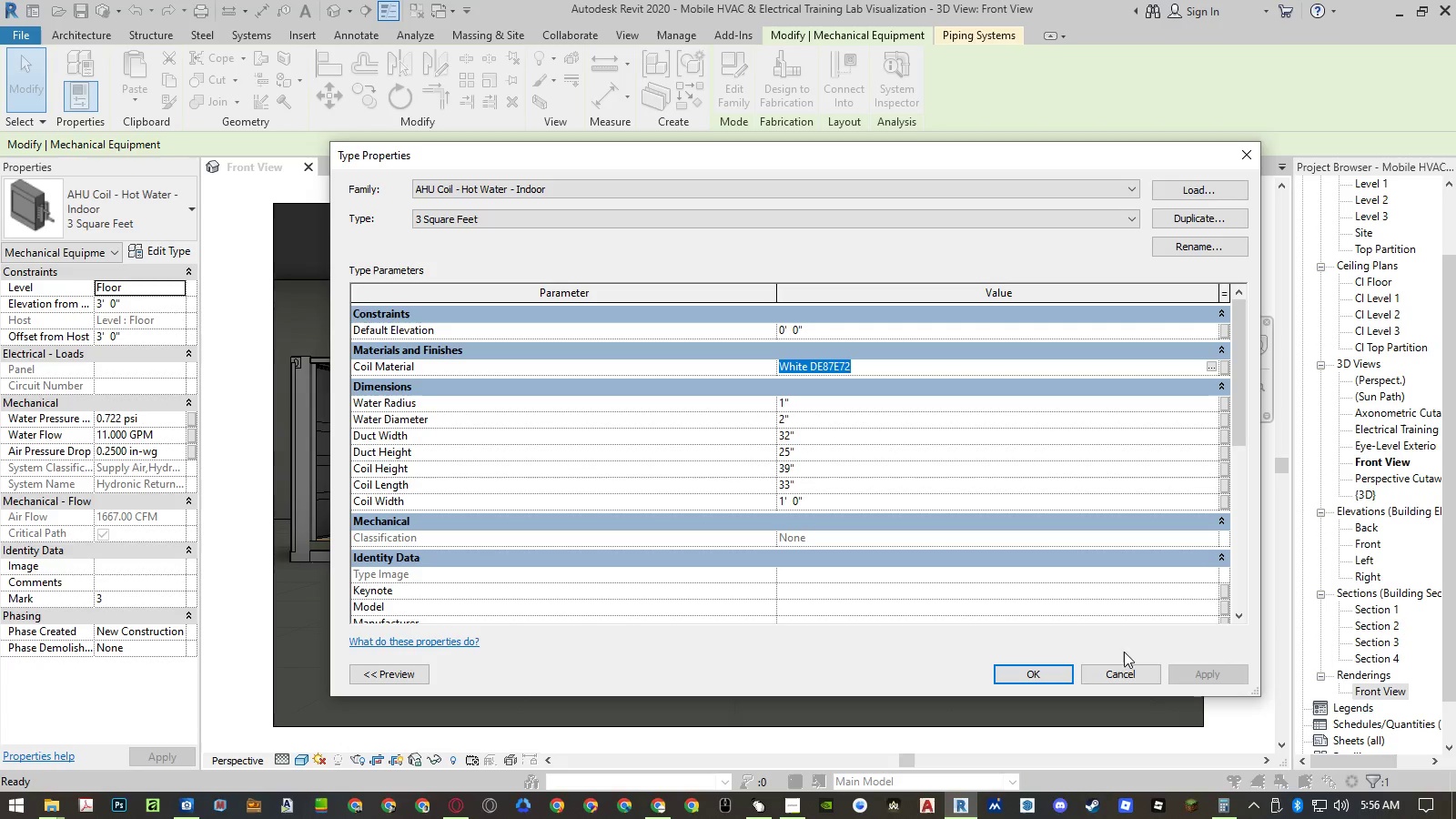 
left_click([1124, 672])
 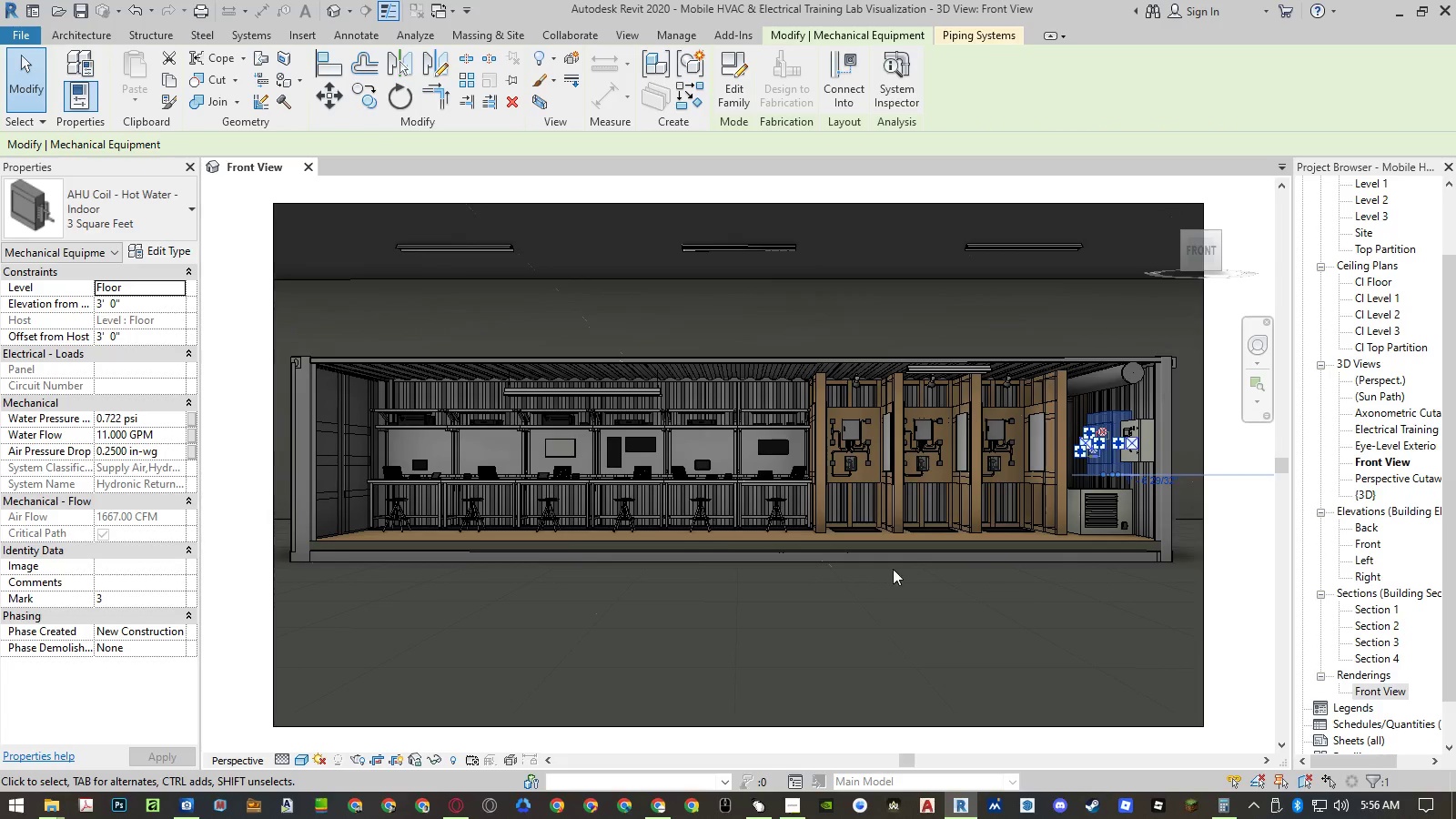 
left_click([242, 372])
 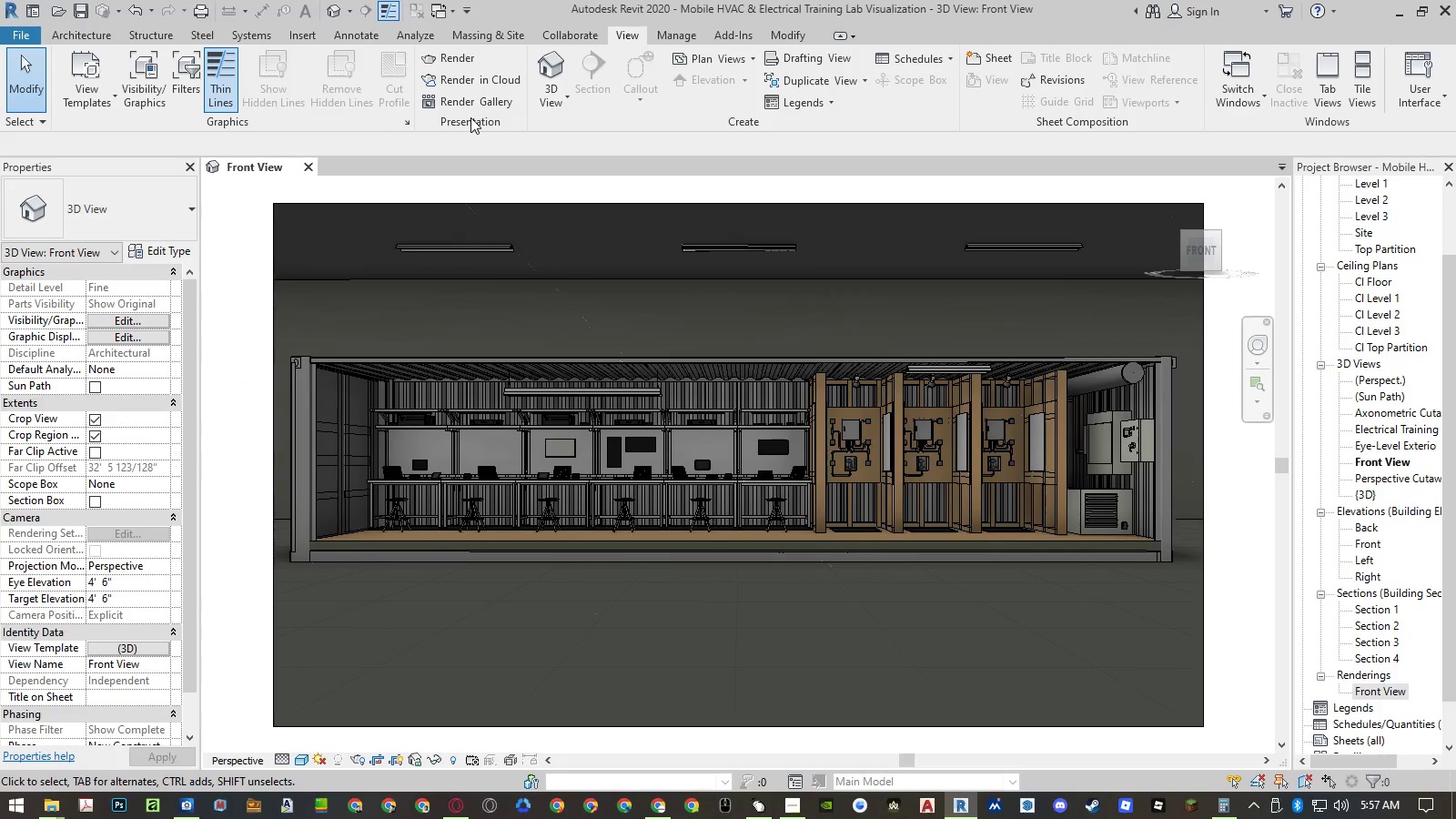 
type(mat)
 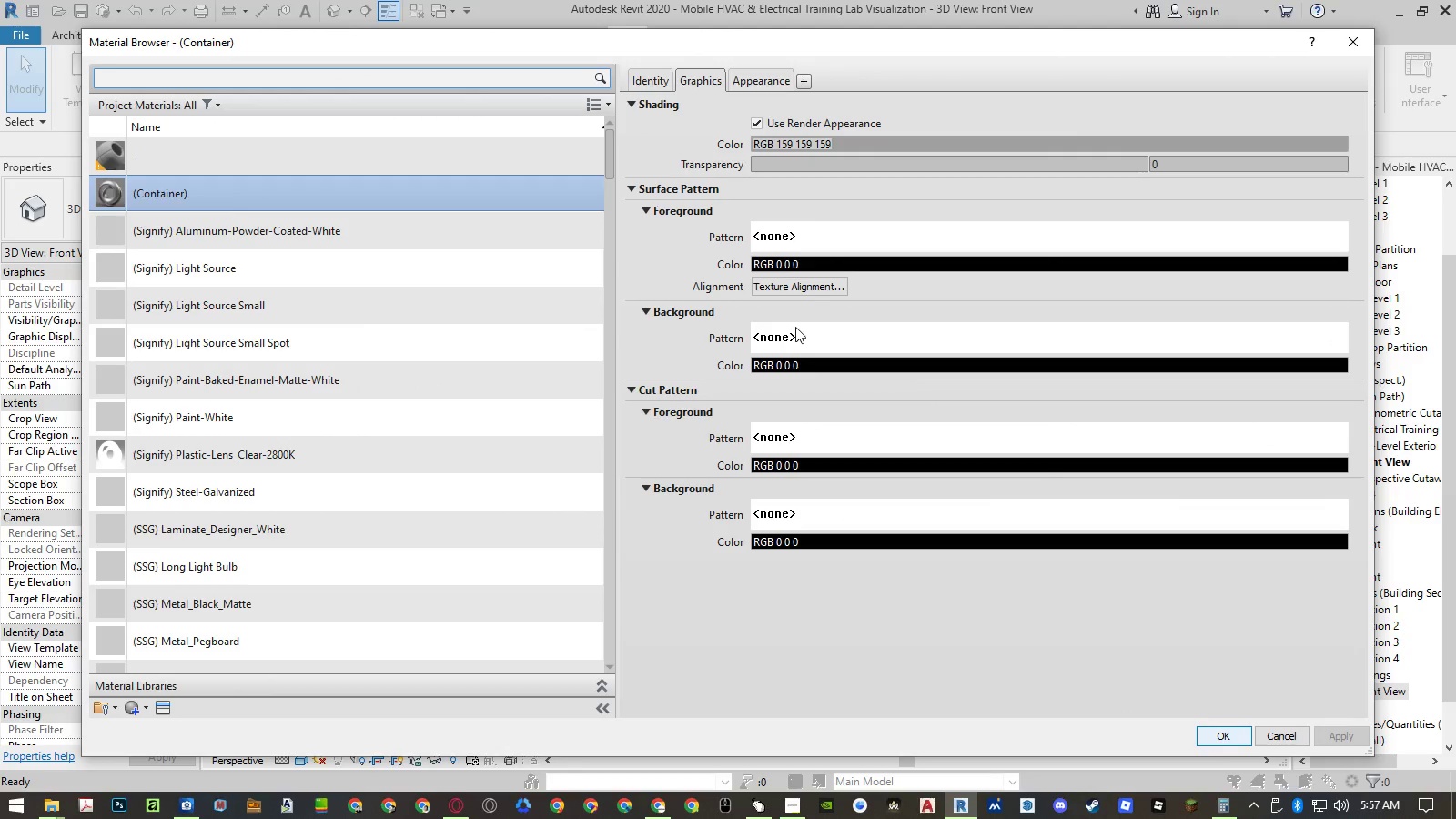 
left_click([460, 81])
 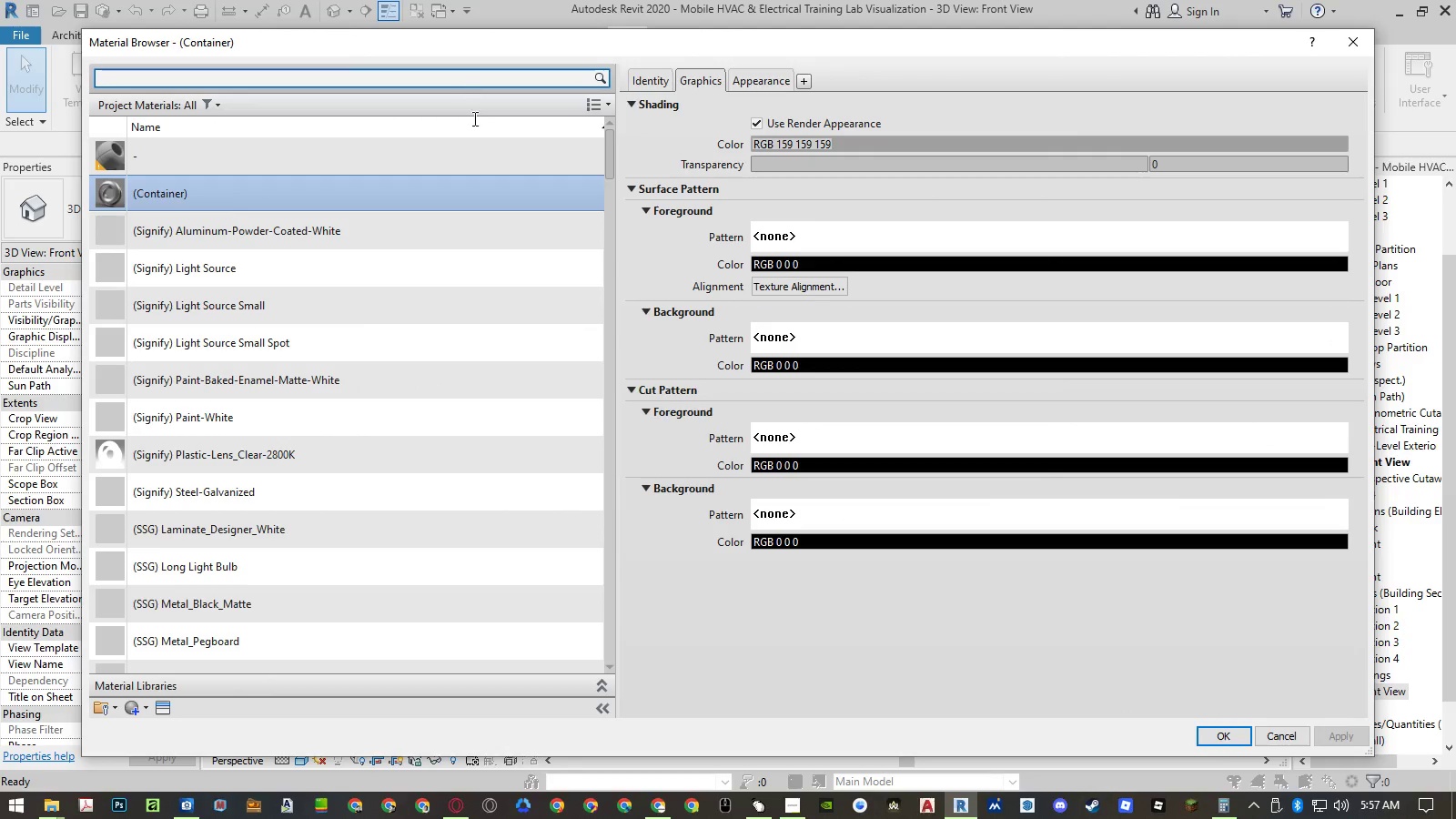 
key(Control+ControlLeft)
 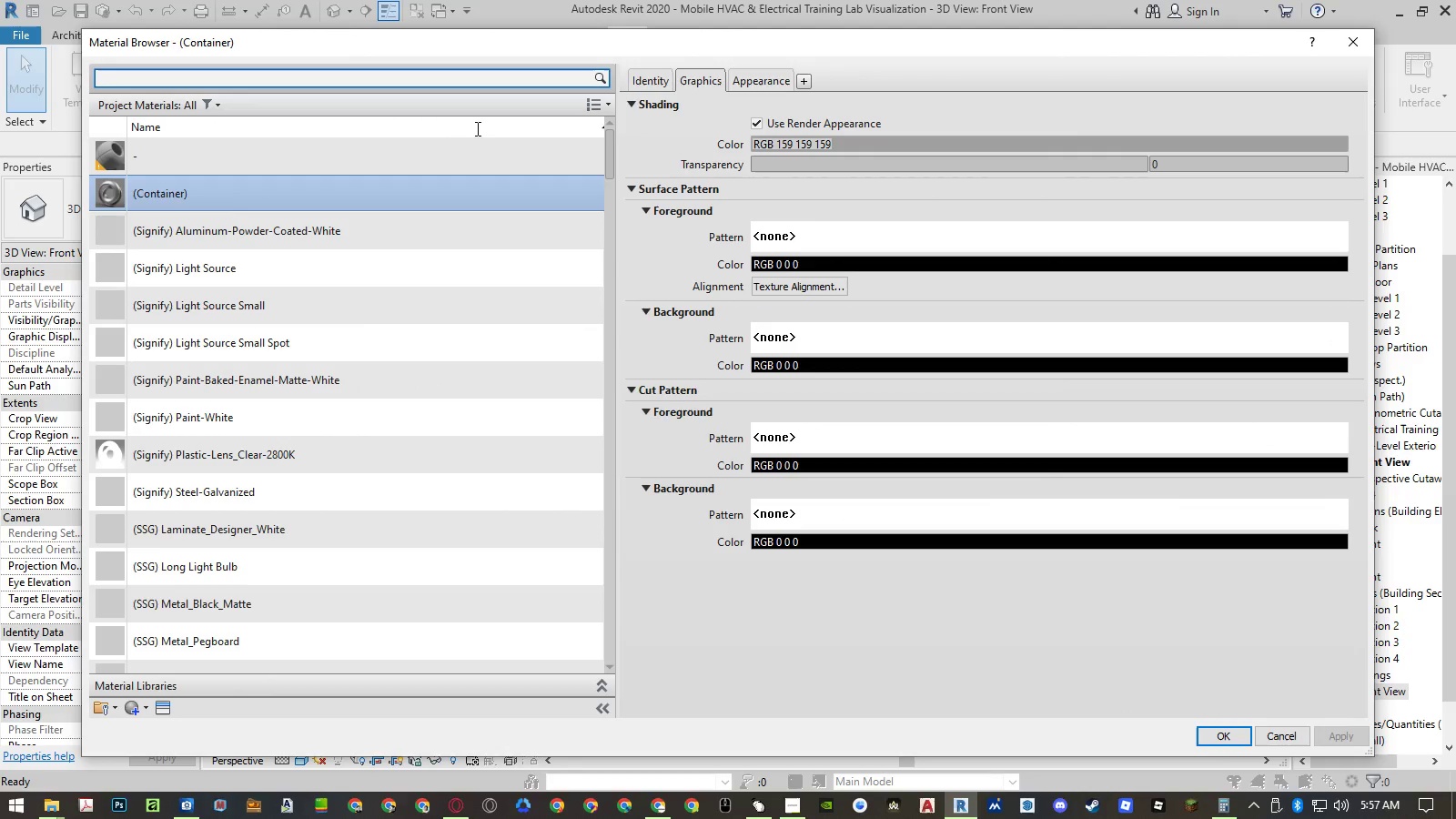 
key(Control+V)
 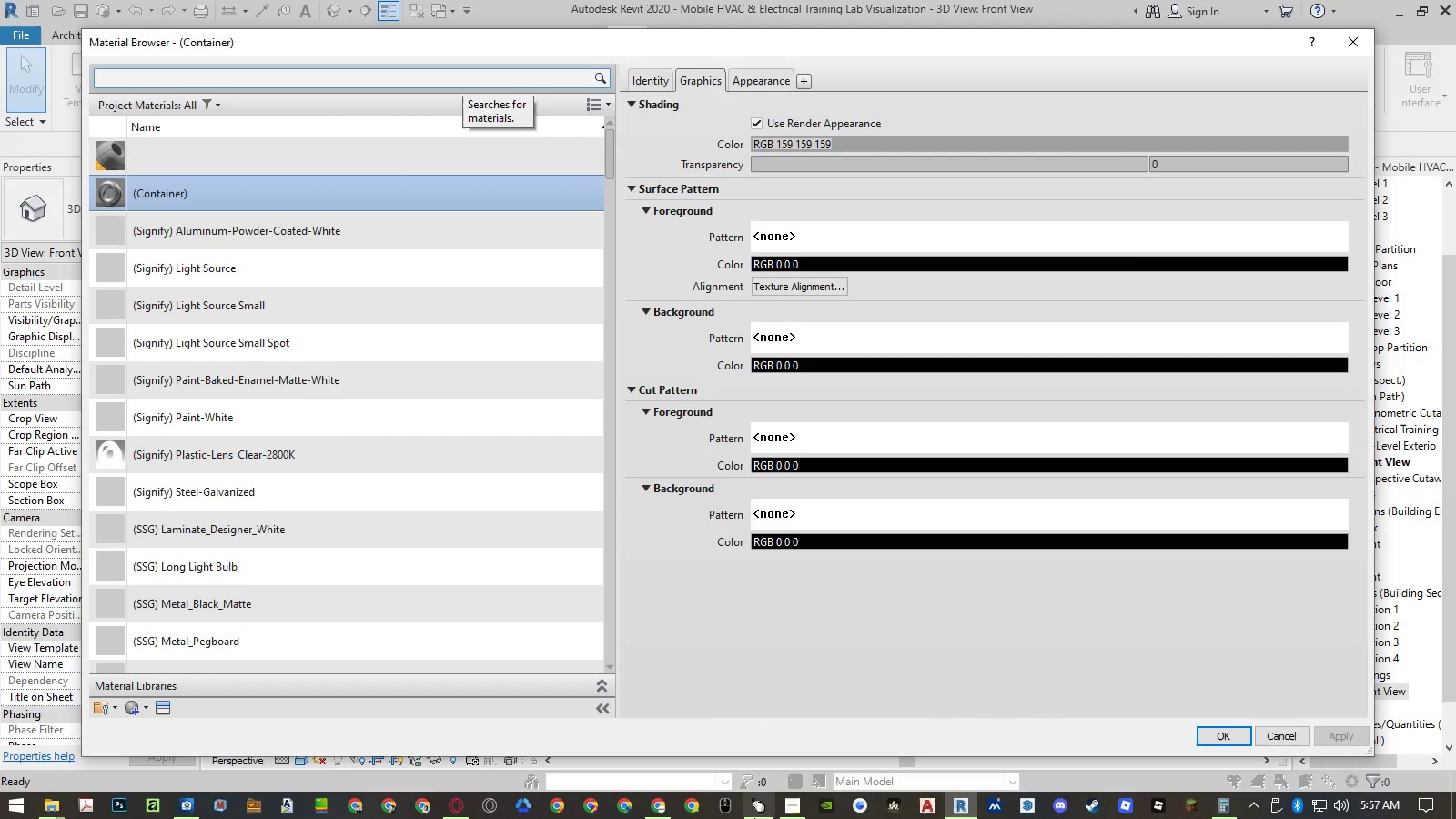 
wait(5.83)
 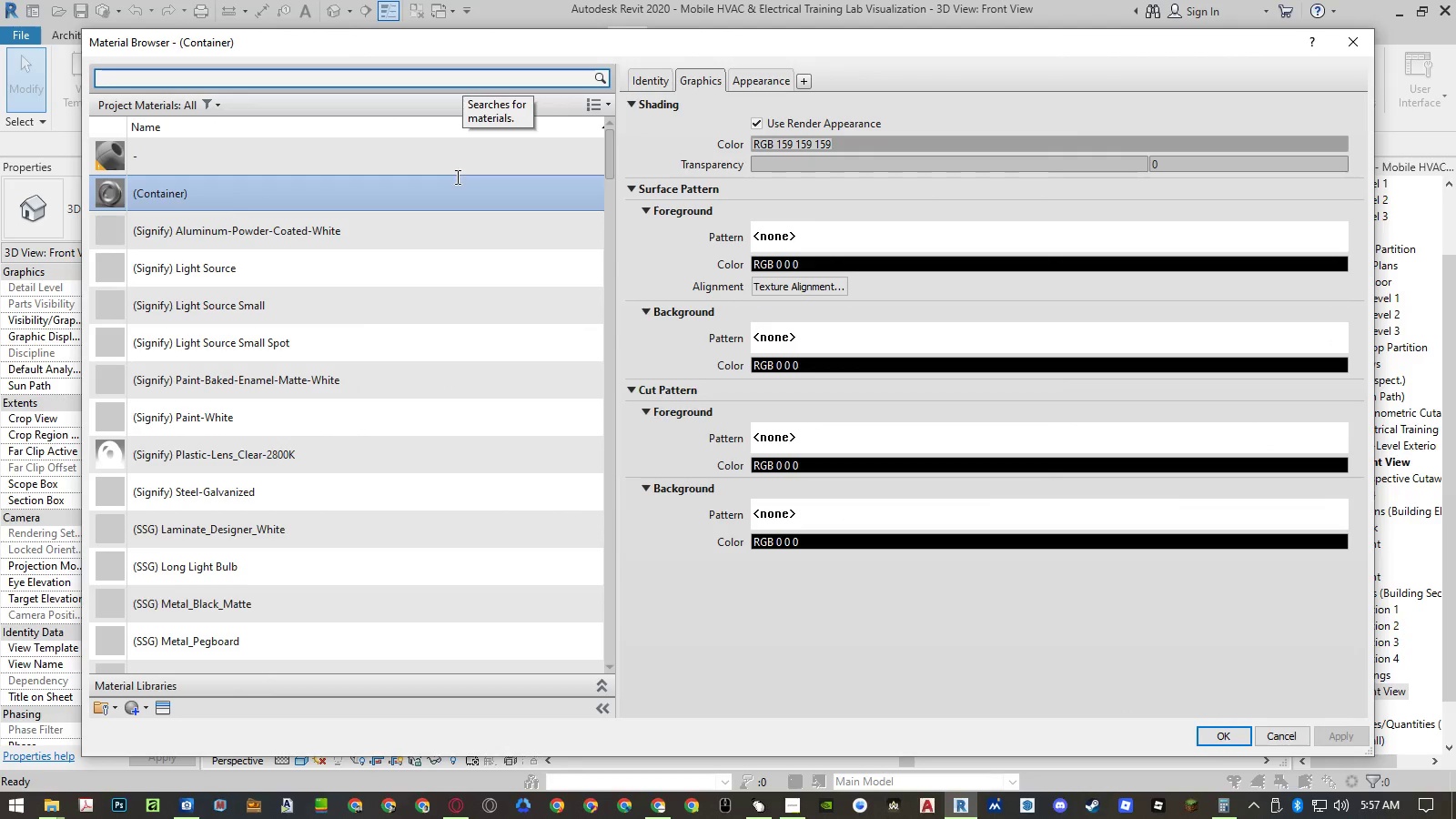 
left_click([495, 187])
 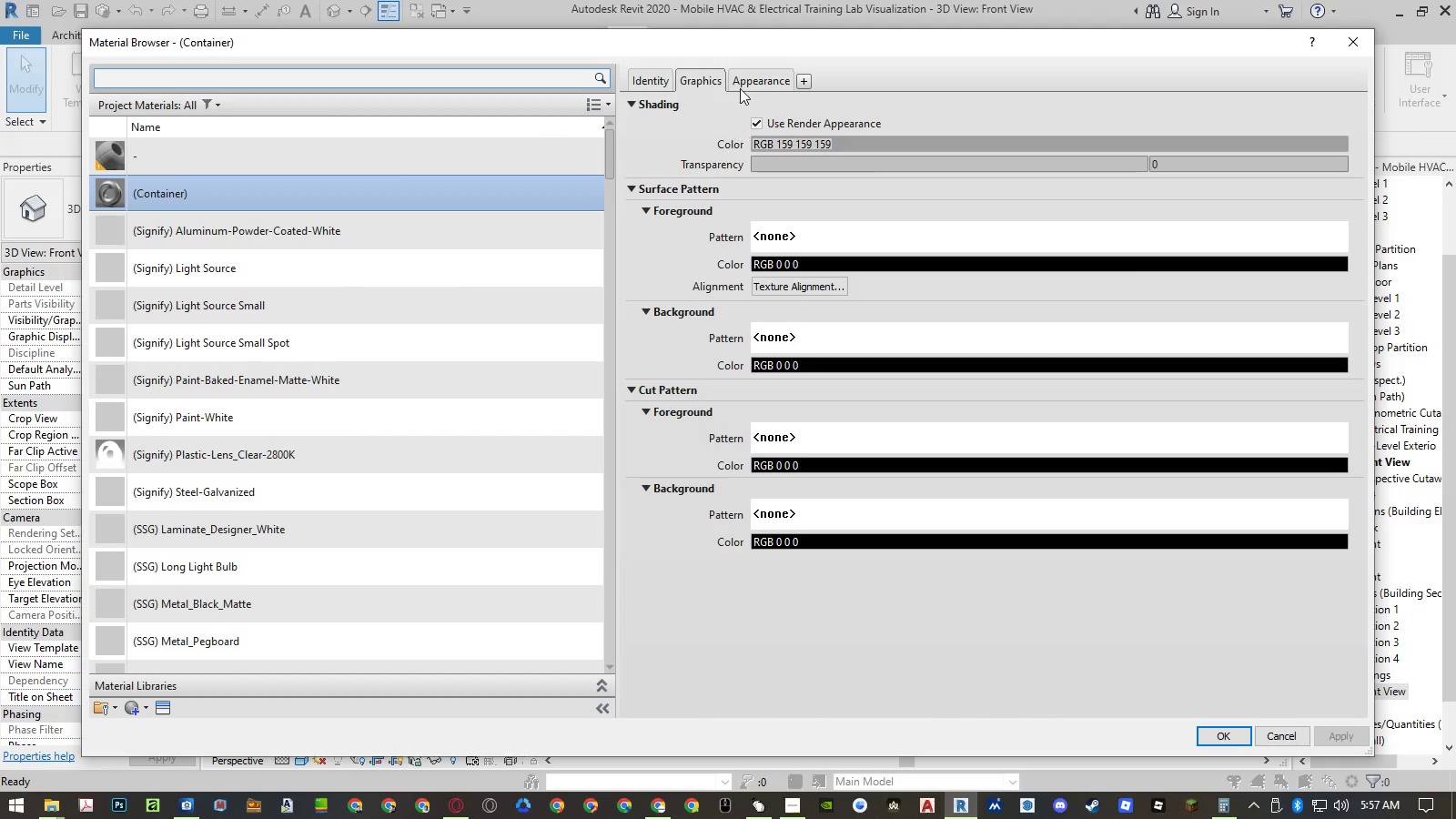 
left_click([742, 82])
 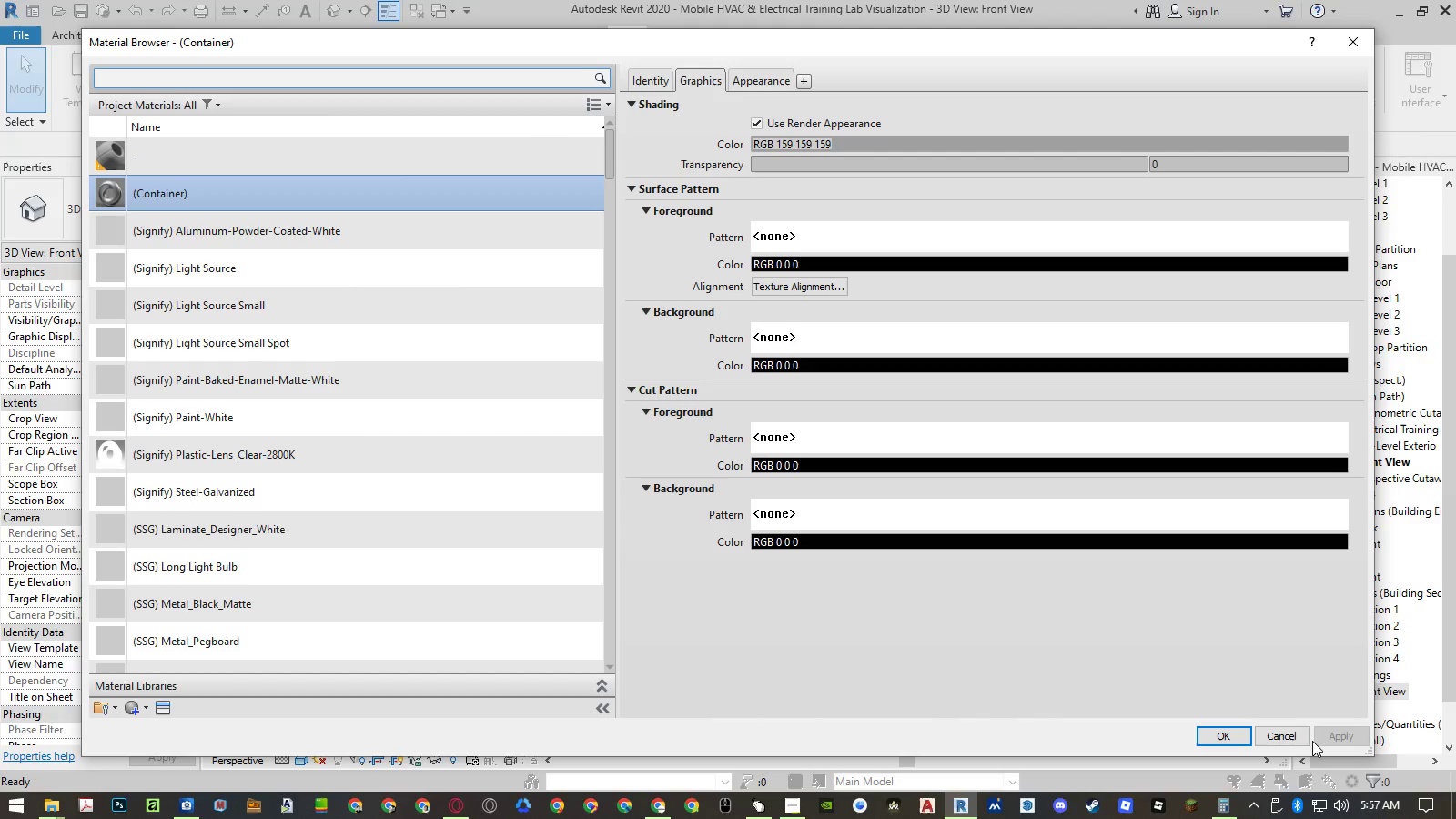 
wait(5.36)
 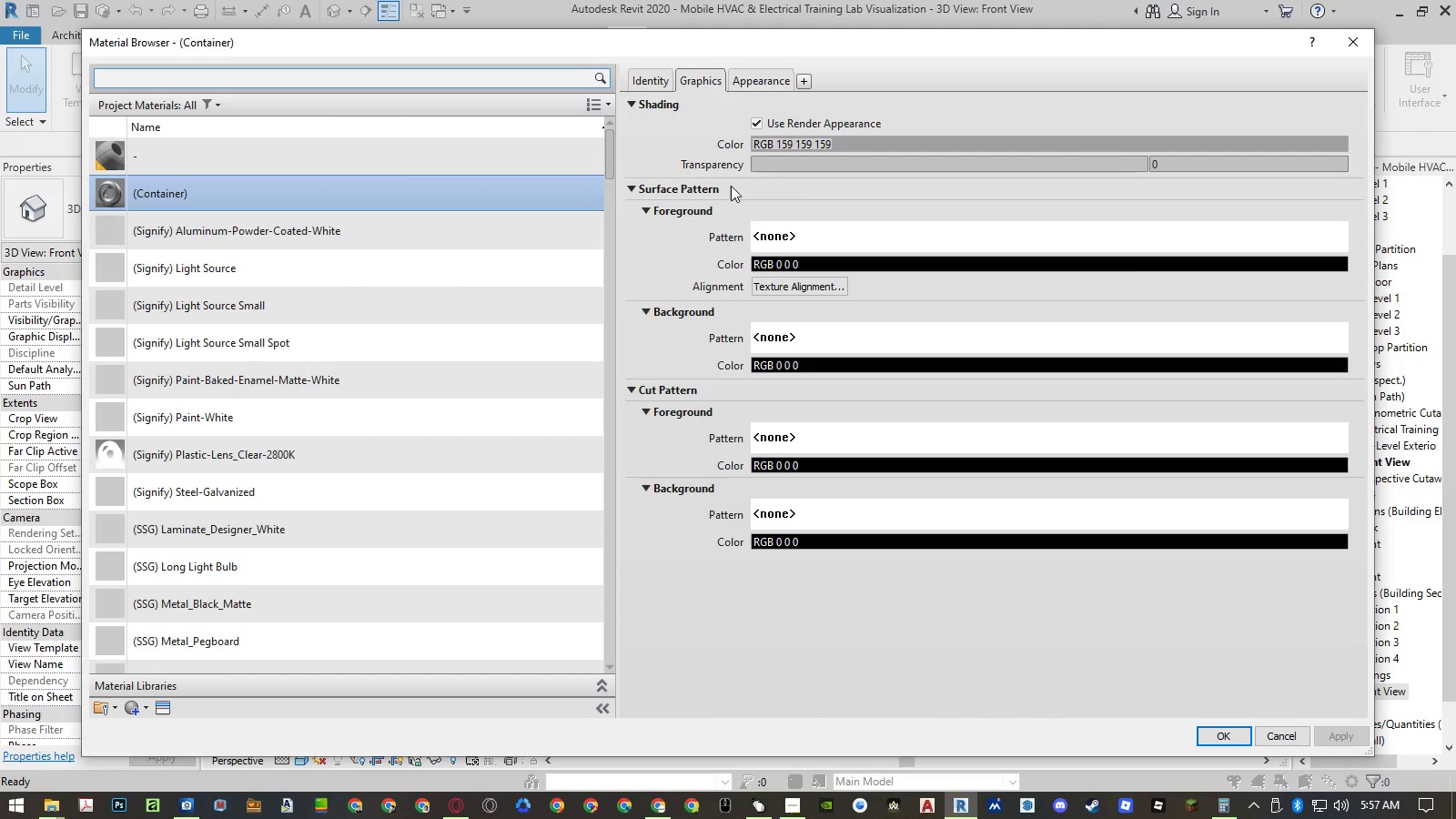 
left_click([1351, 44])
 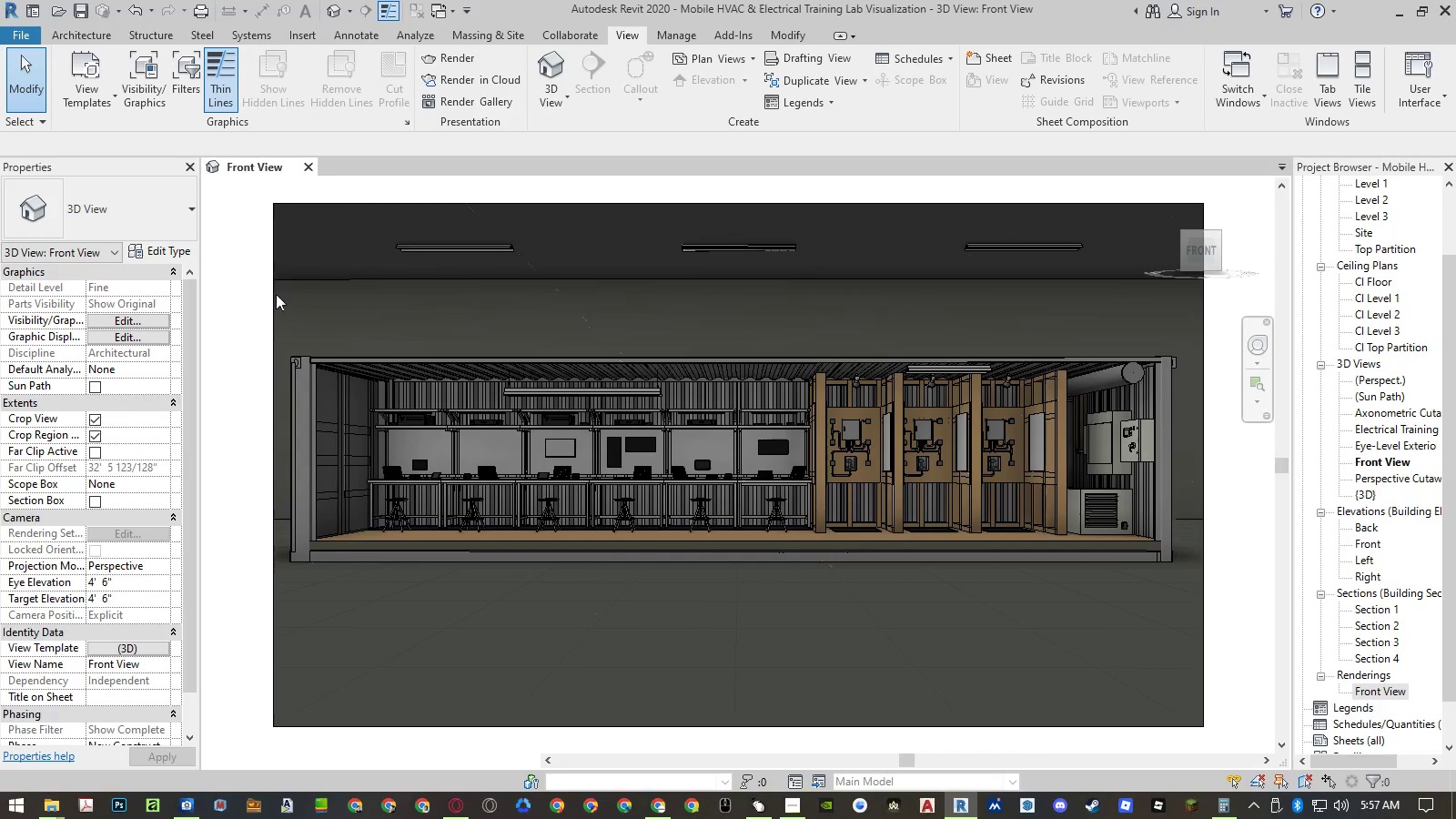 
left_click([242, 301])
 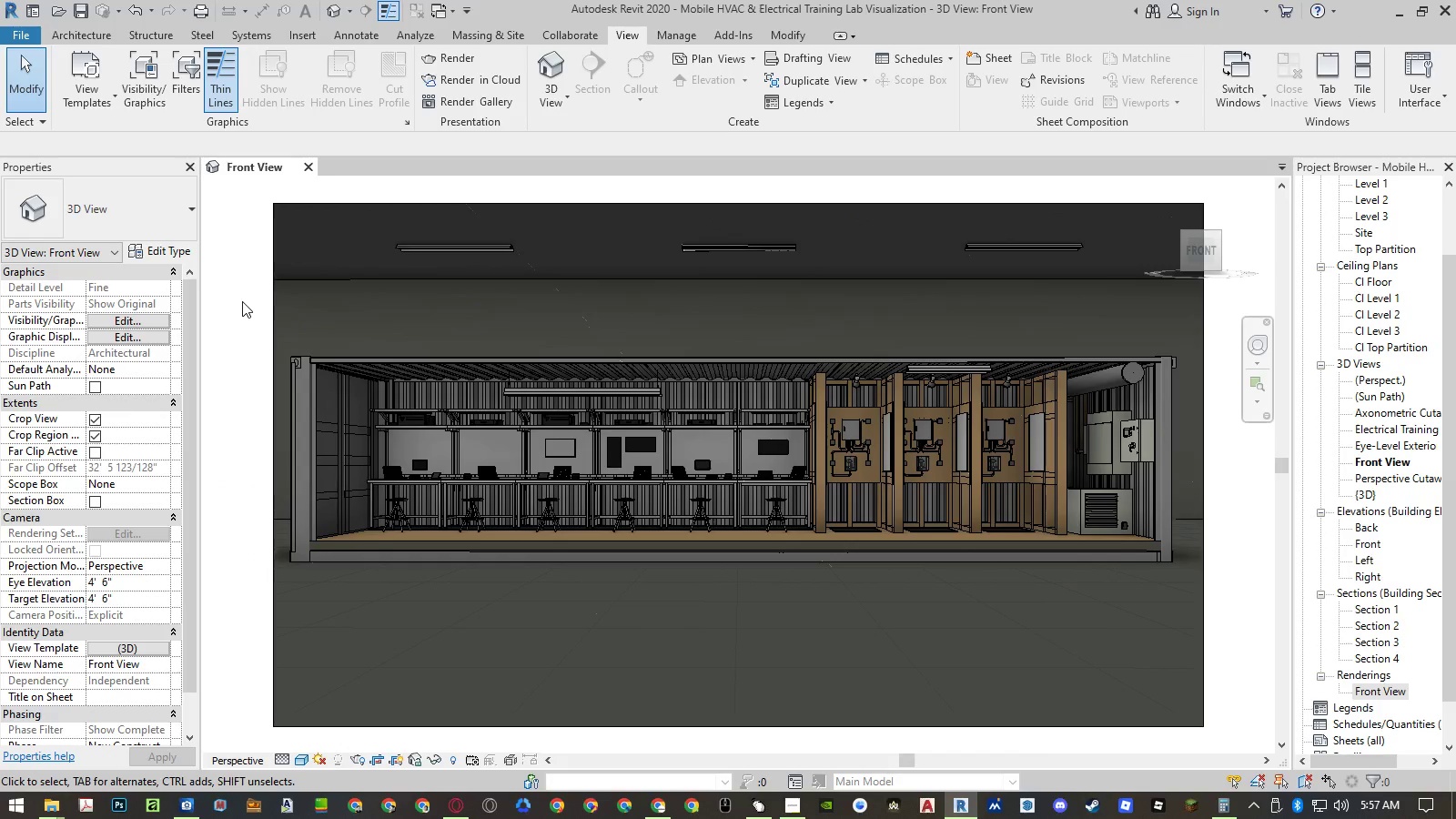 
type(mat)
 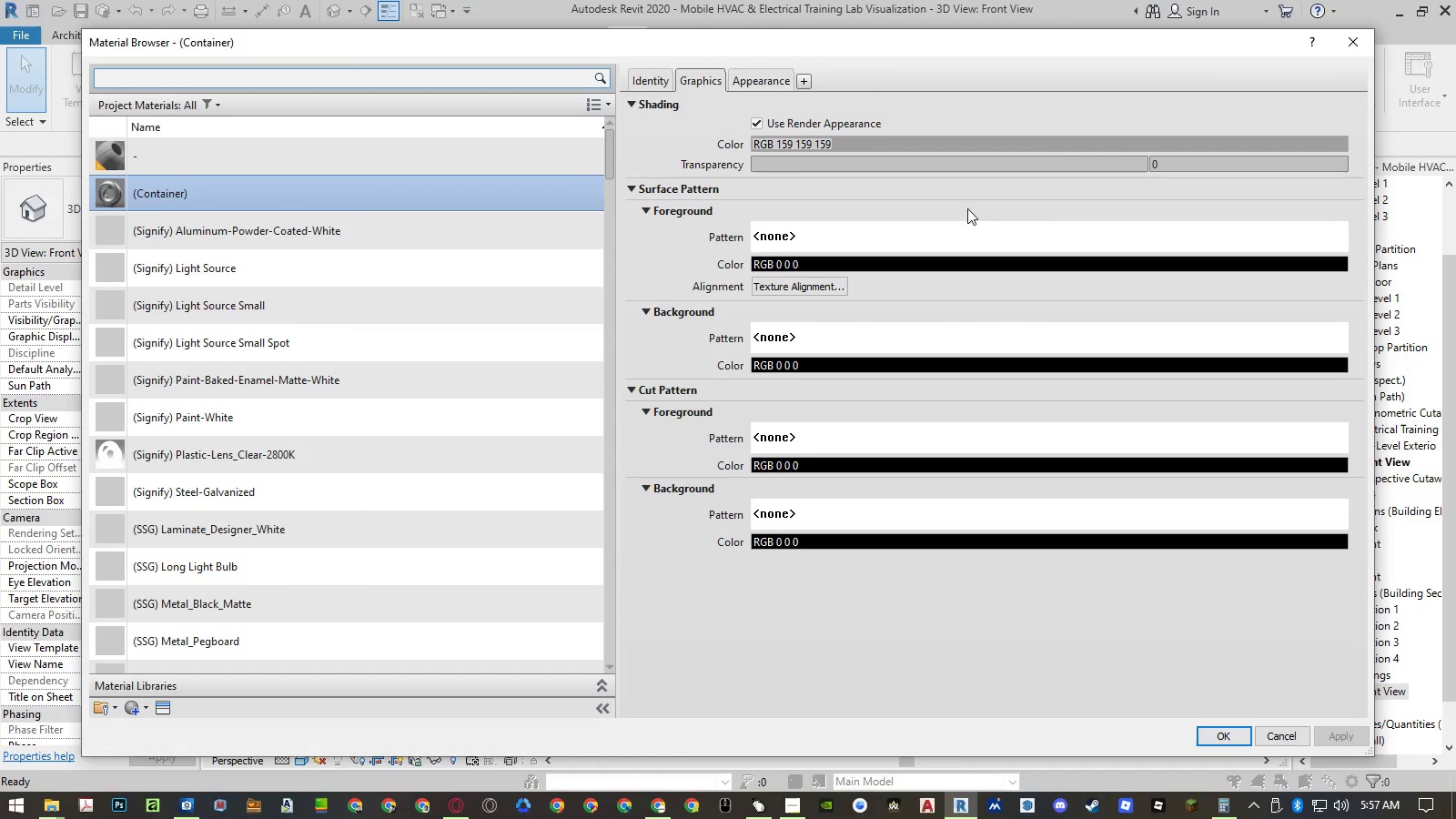 
left_click([753, 76])
 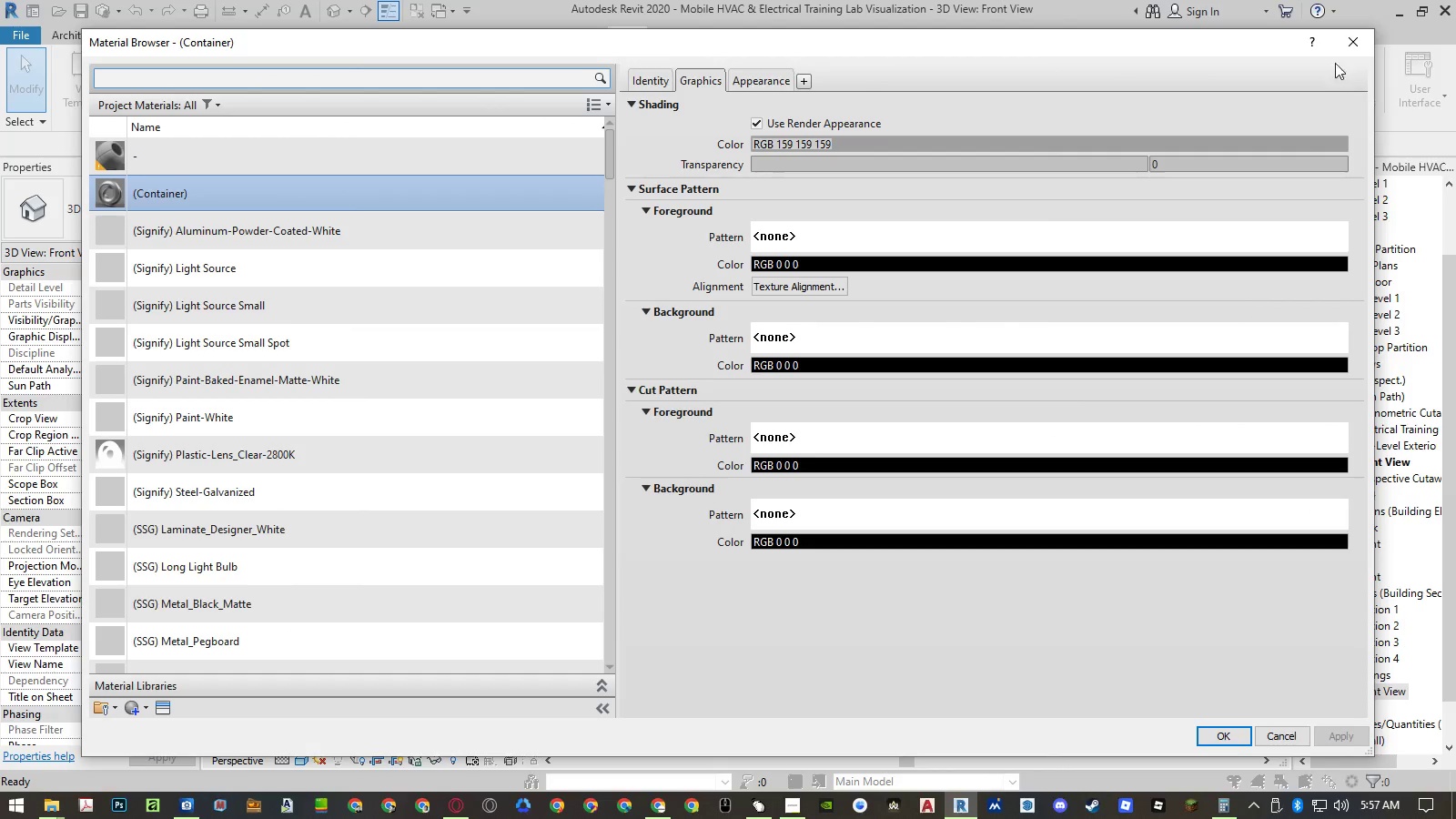 
left_click([1343, 42])
 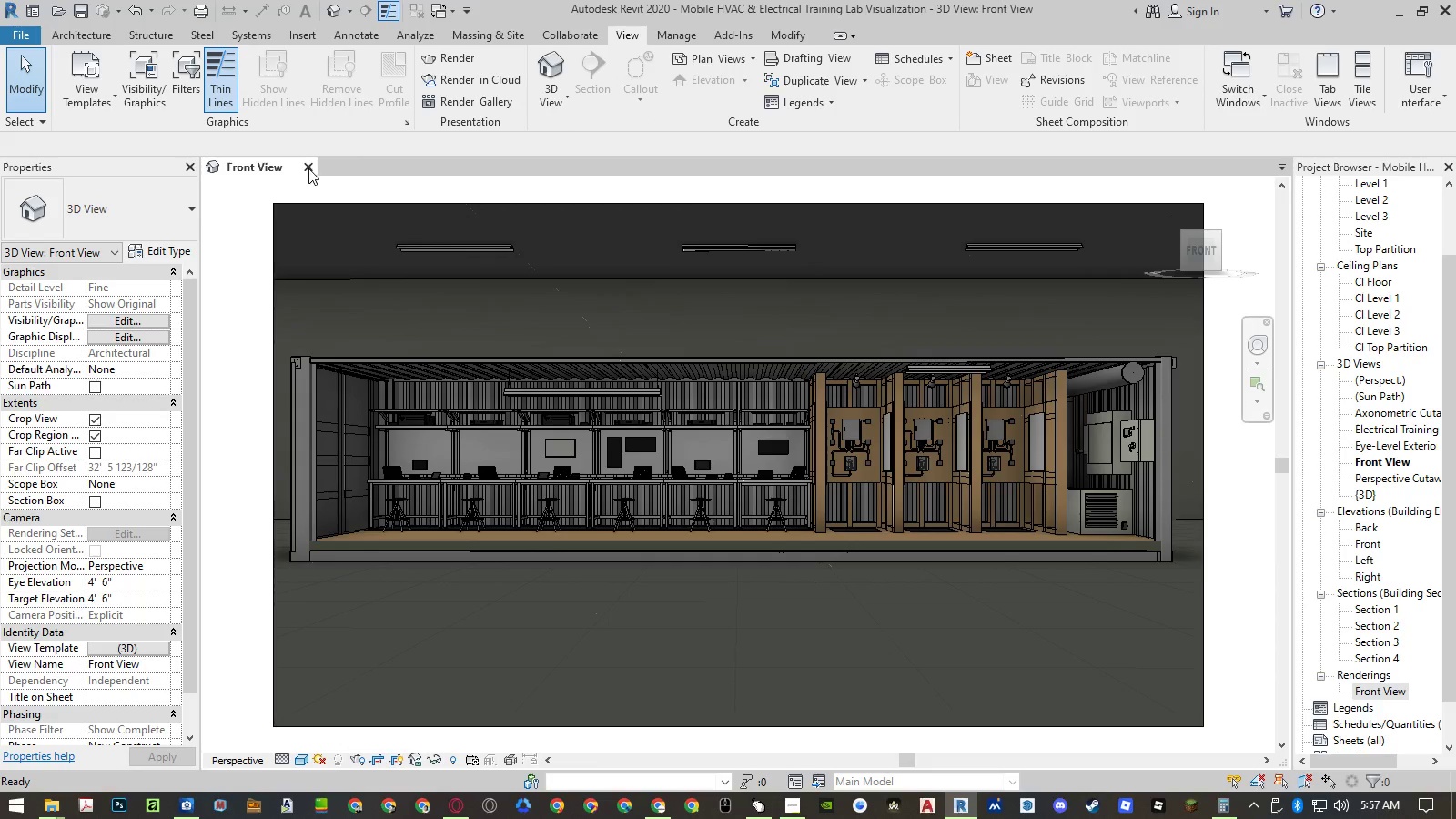 
left_click([308, 168])
 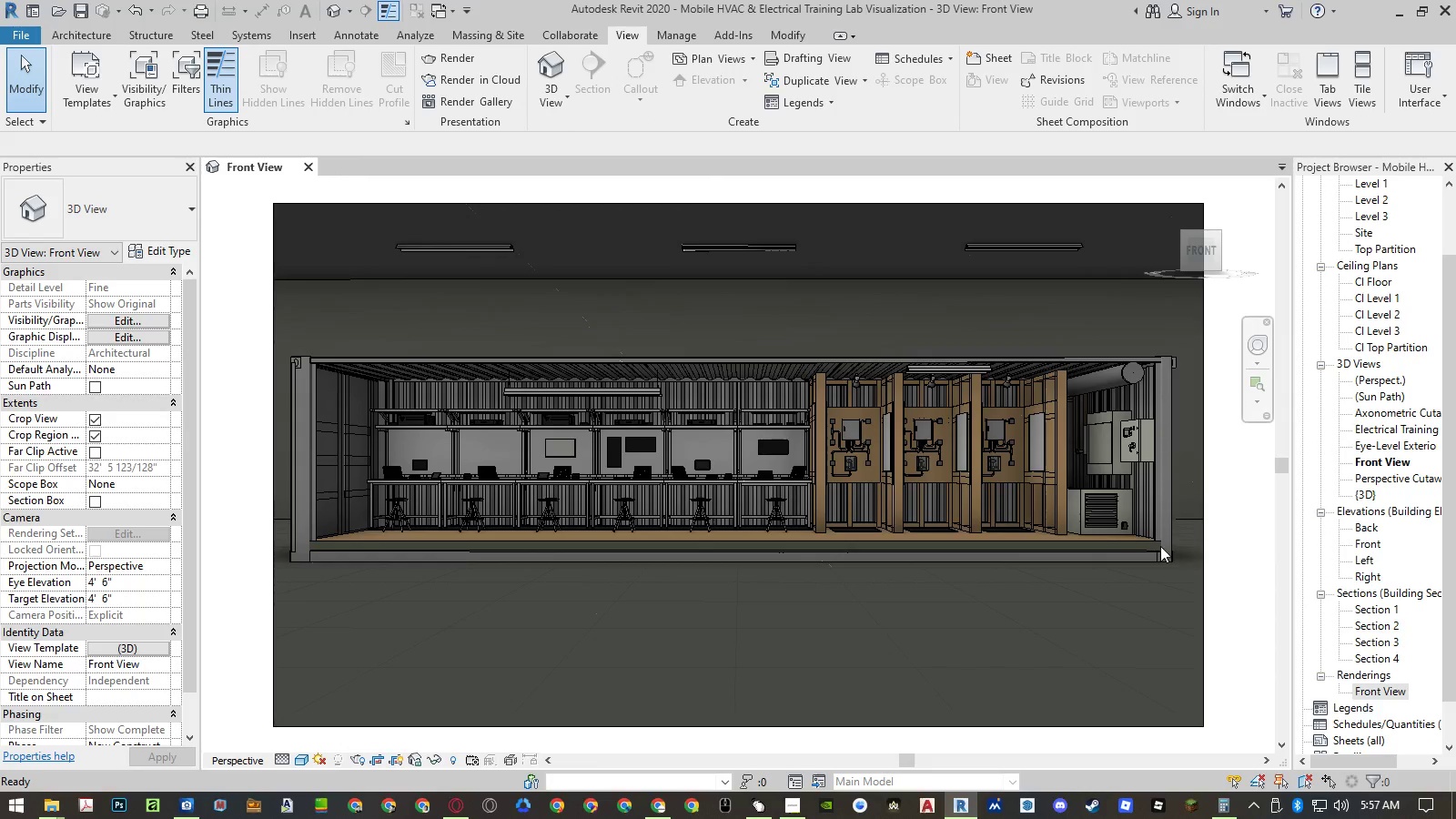 
left_click([1358, 542])
 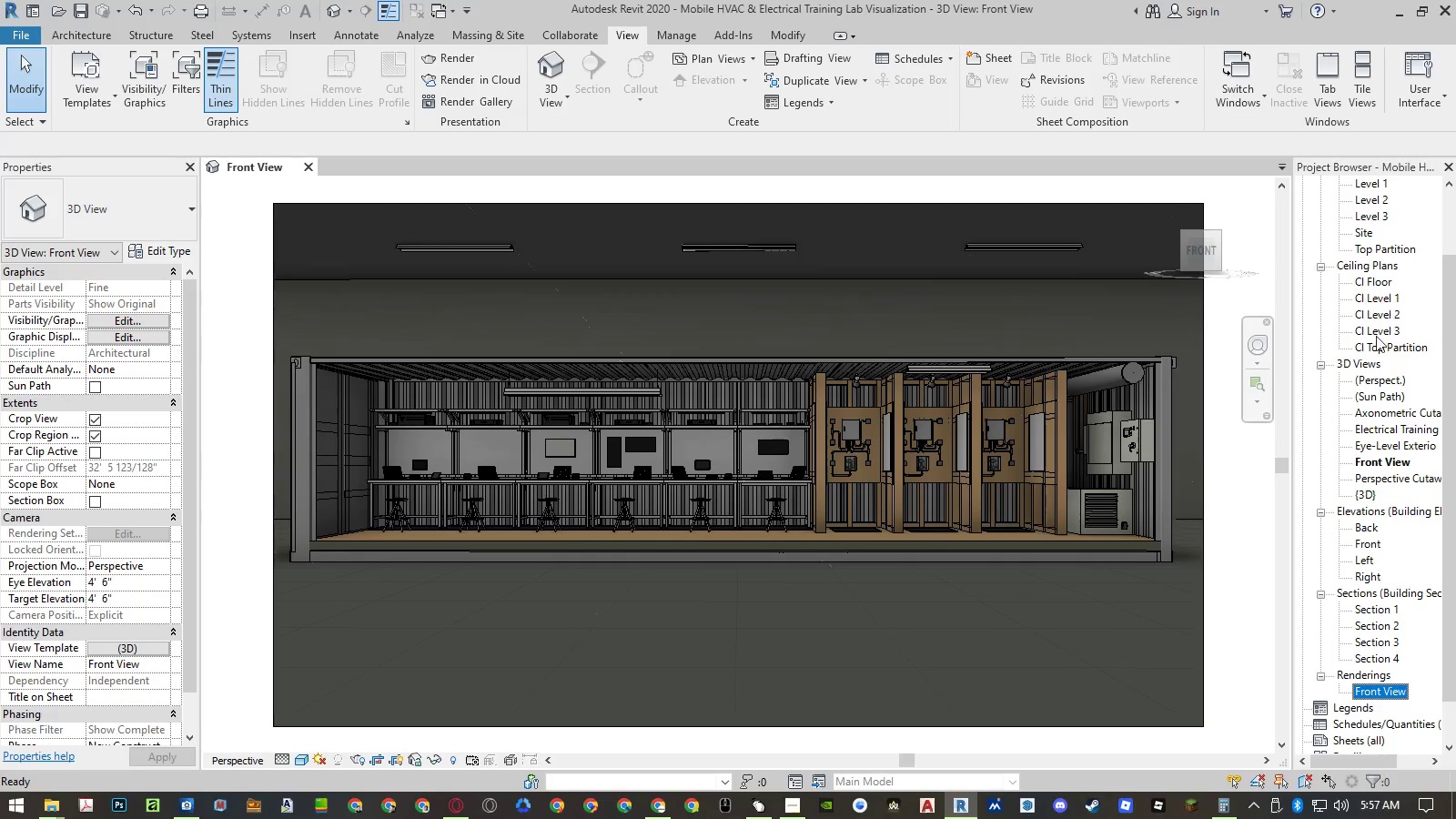 
left_click([1371, 349])
 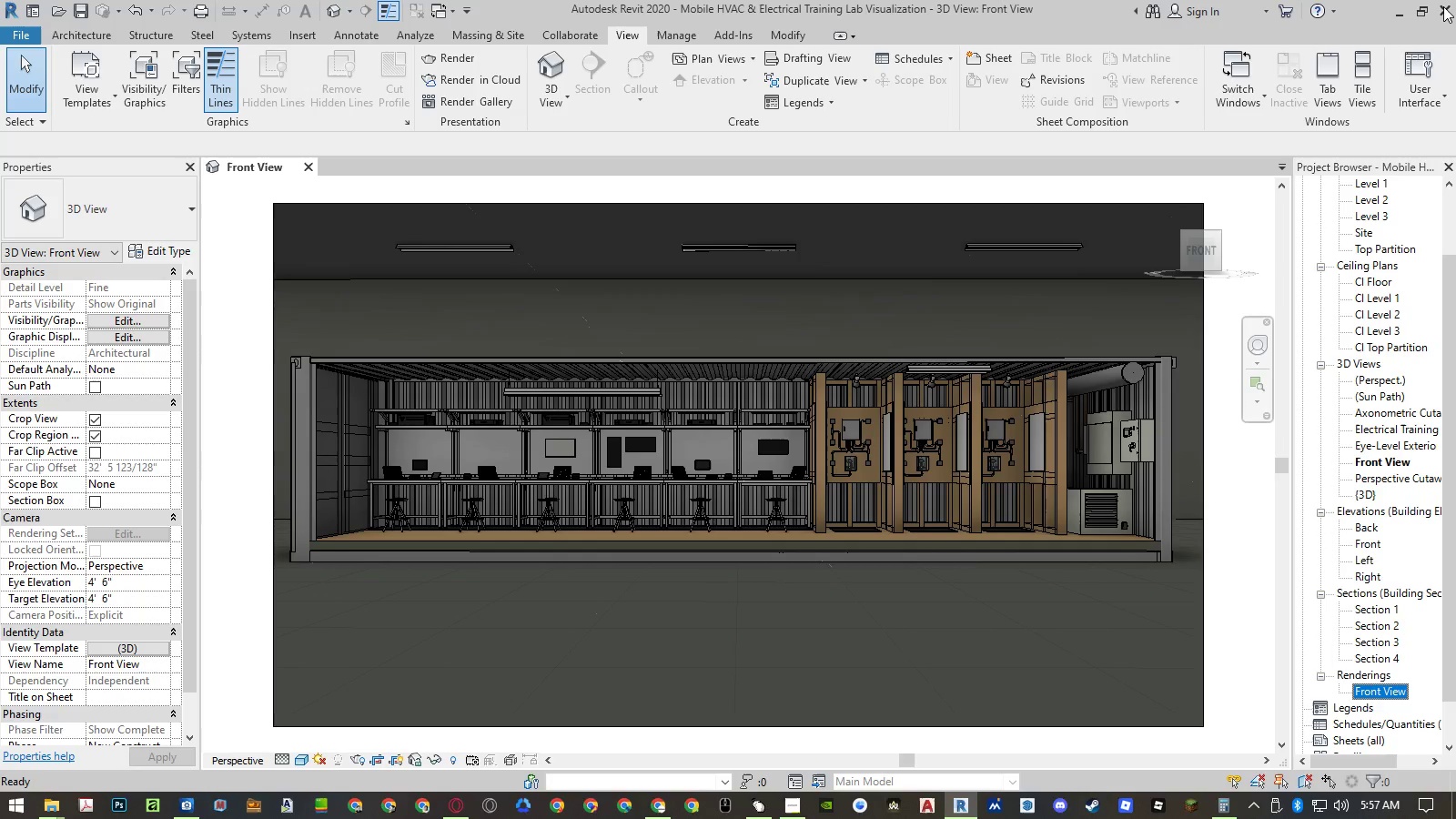 
left_click([1444, 5])
 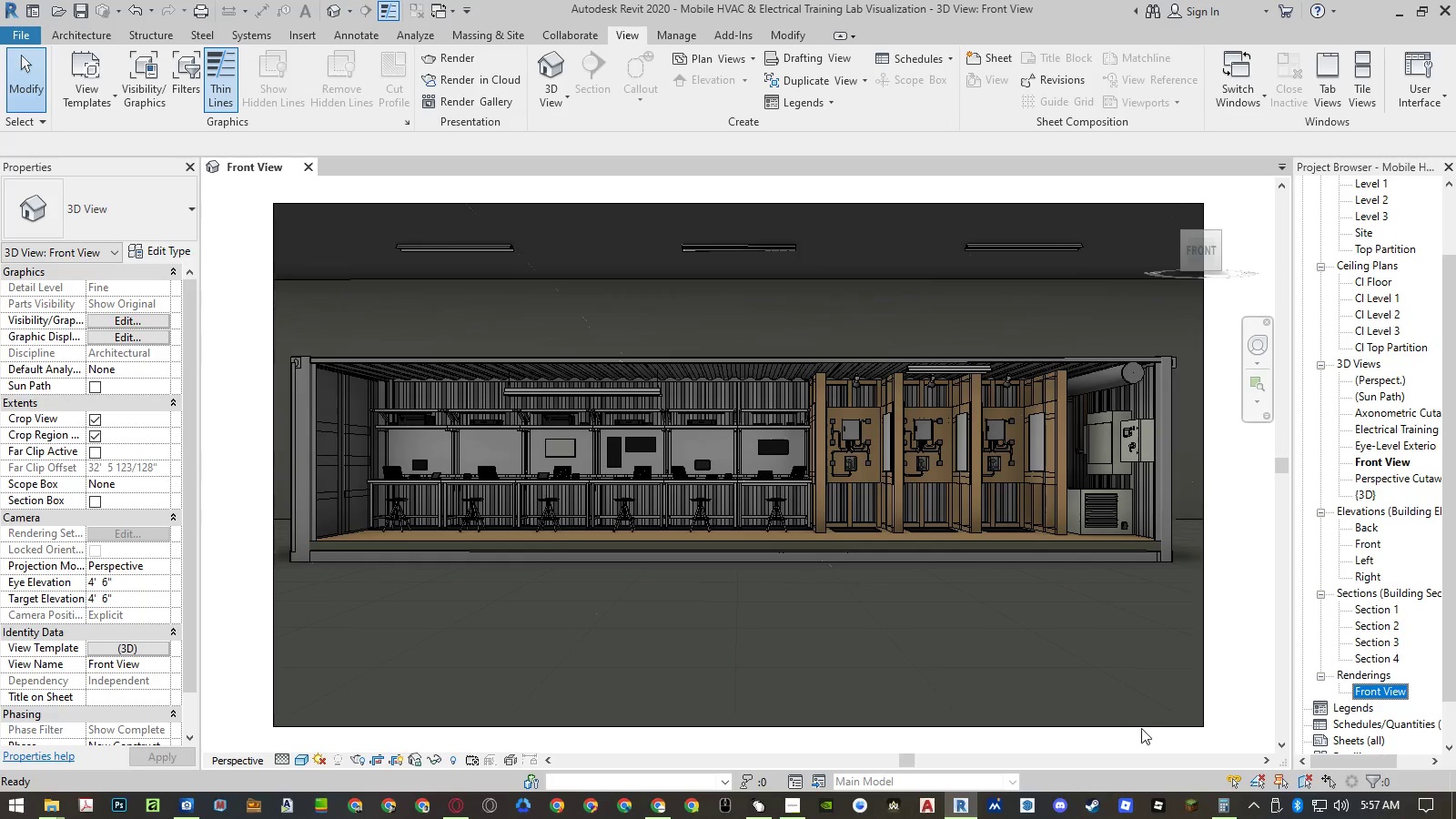 
mouse_move([984, 783])
 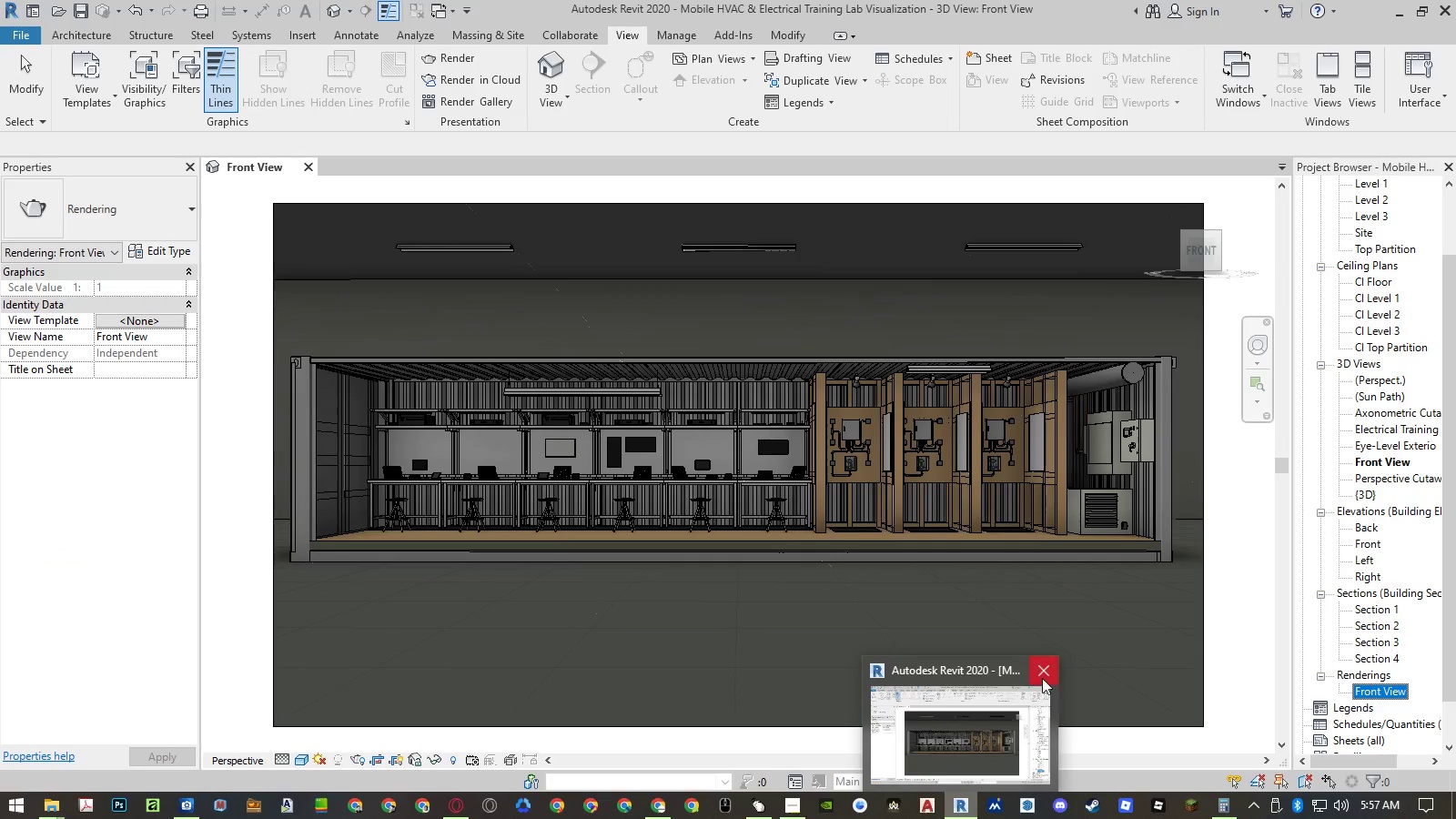 
left_click([1040, 676])
 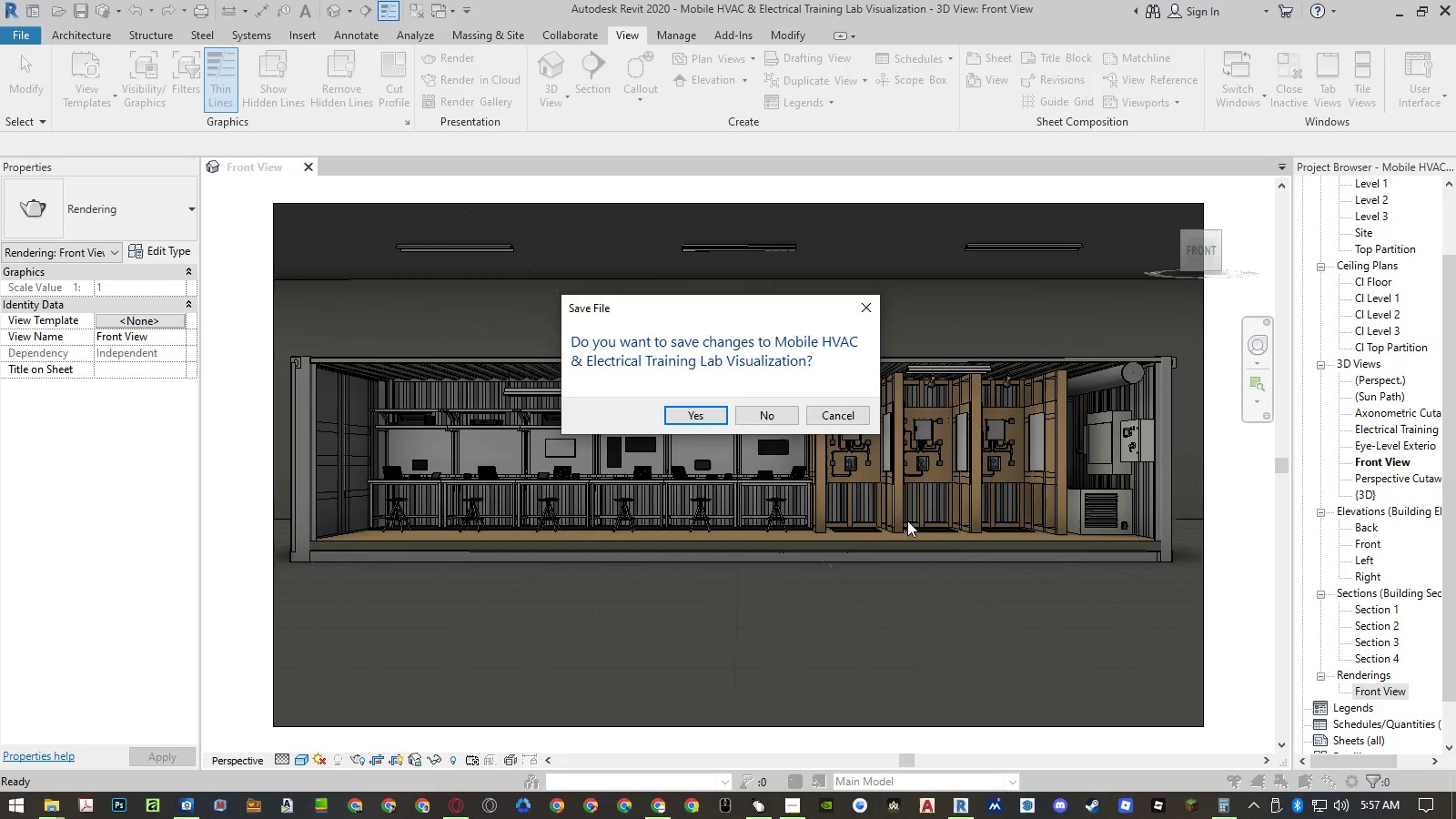 
left_click([824, 412])
 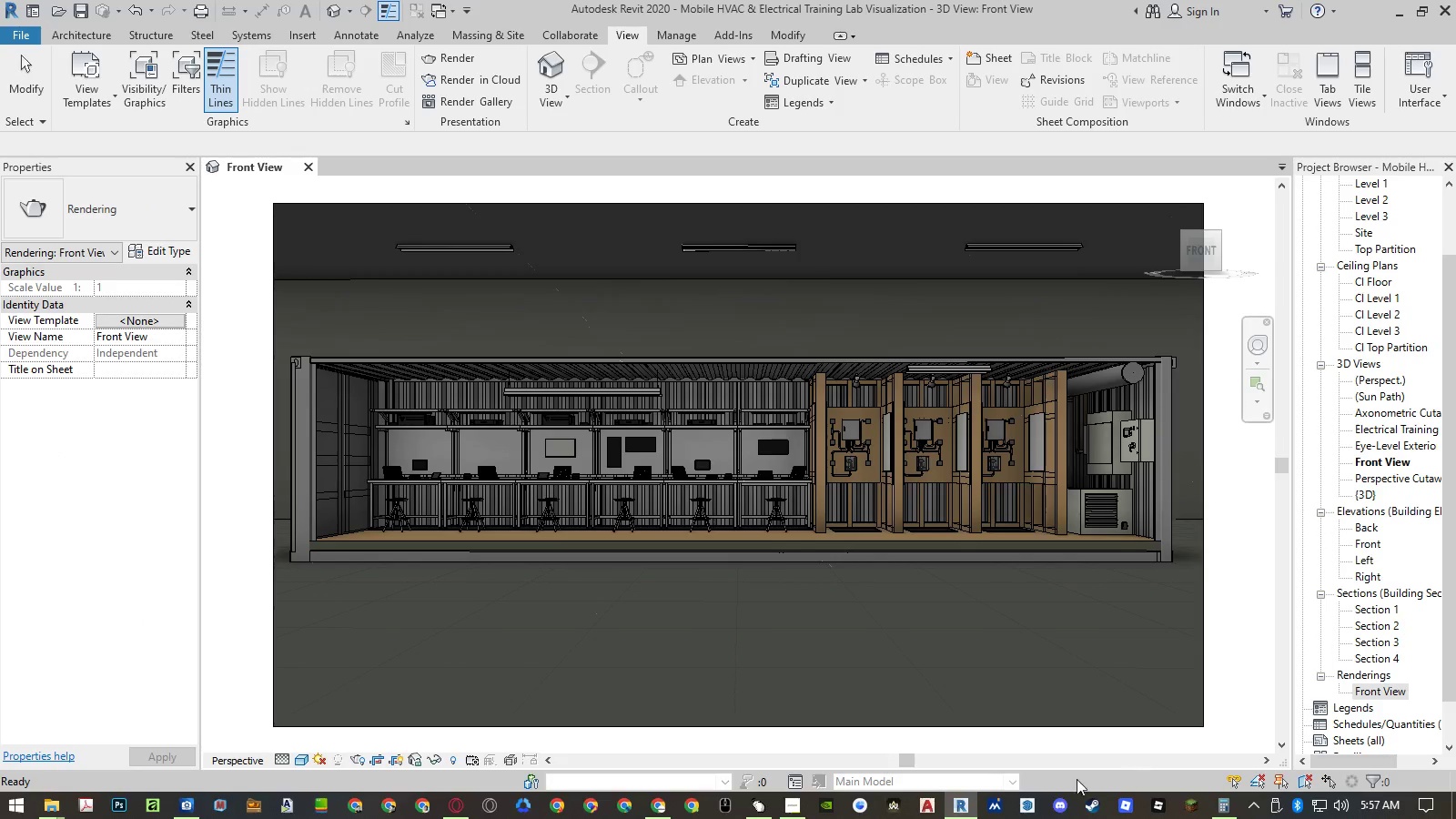 
mouse_move([948, 775])
 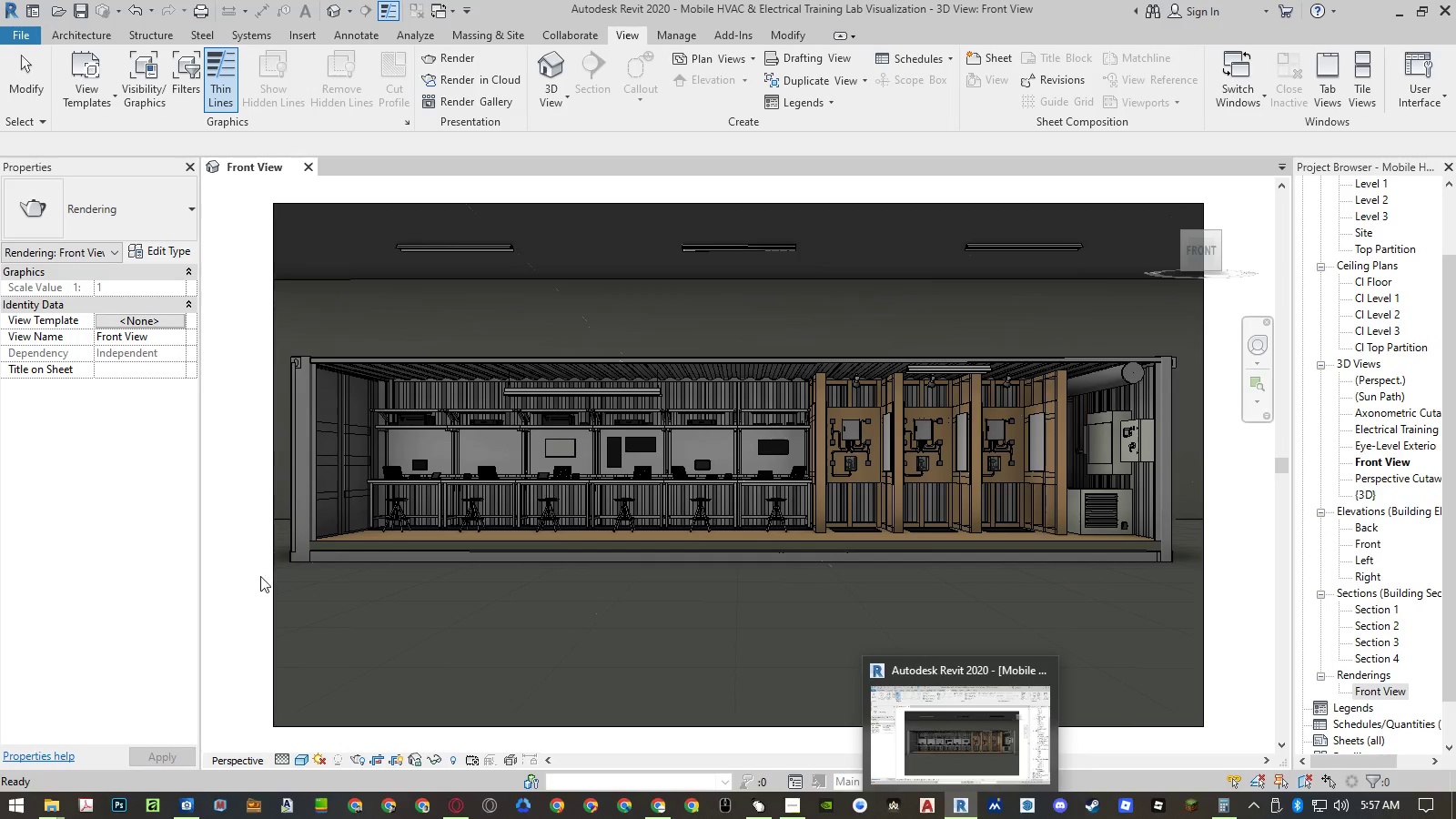 
left_click([254, 575])
 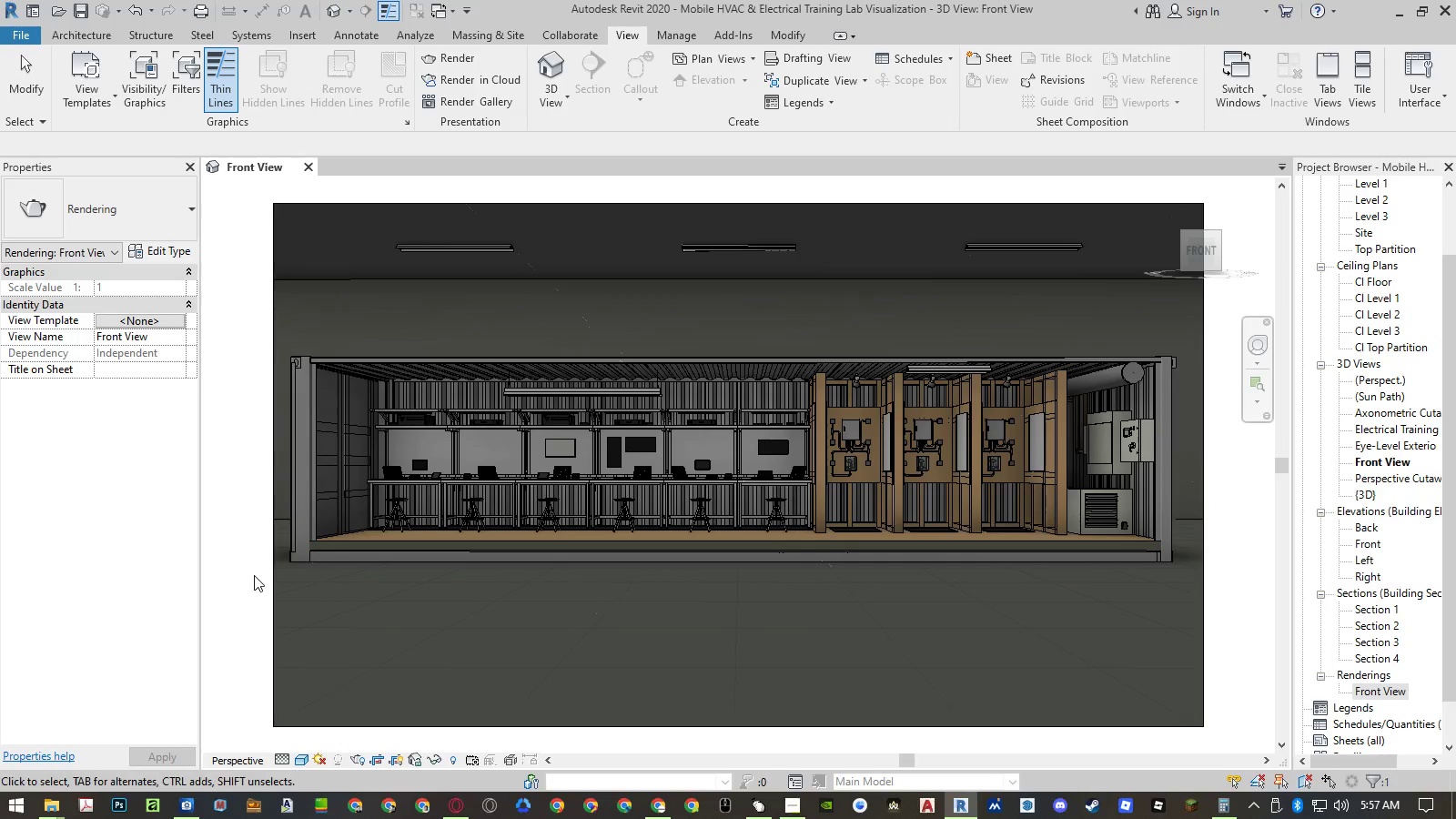 
type(rr)
 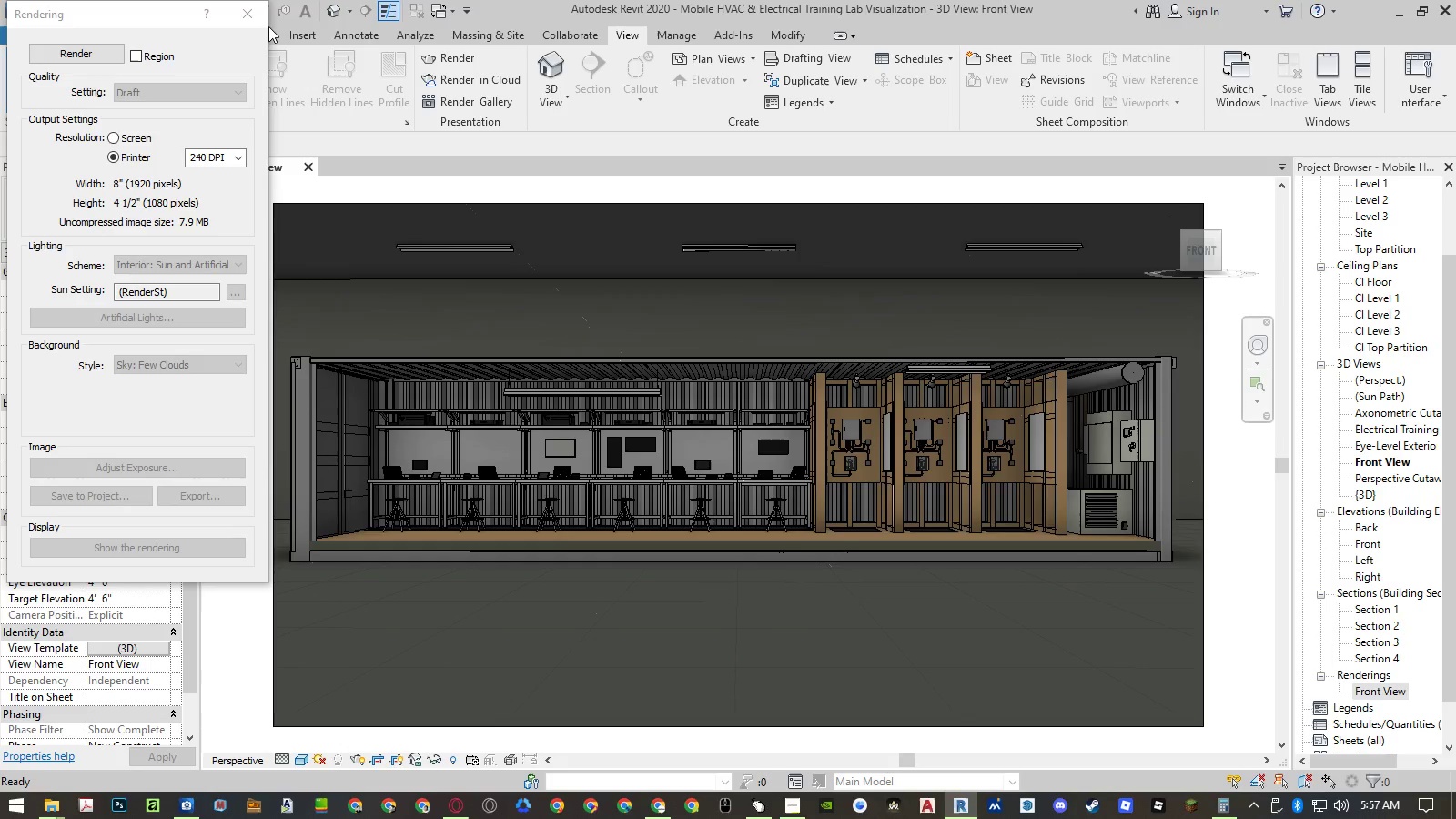 
left_click([257, 13])
 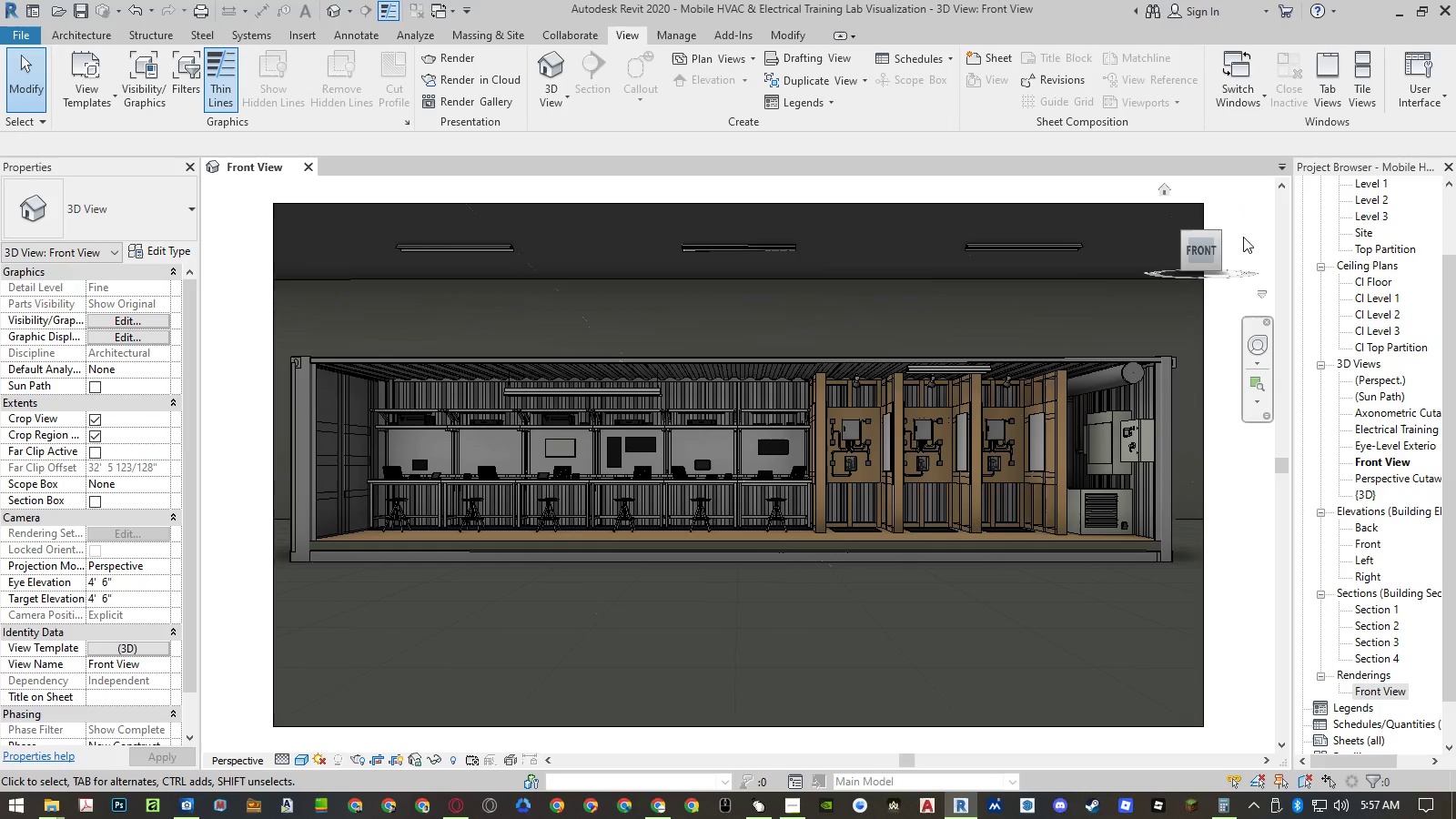 
left_click([1375, 340])
 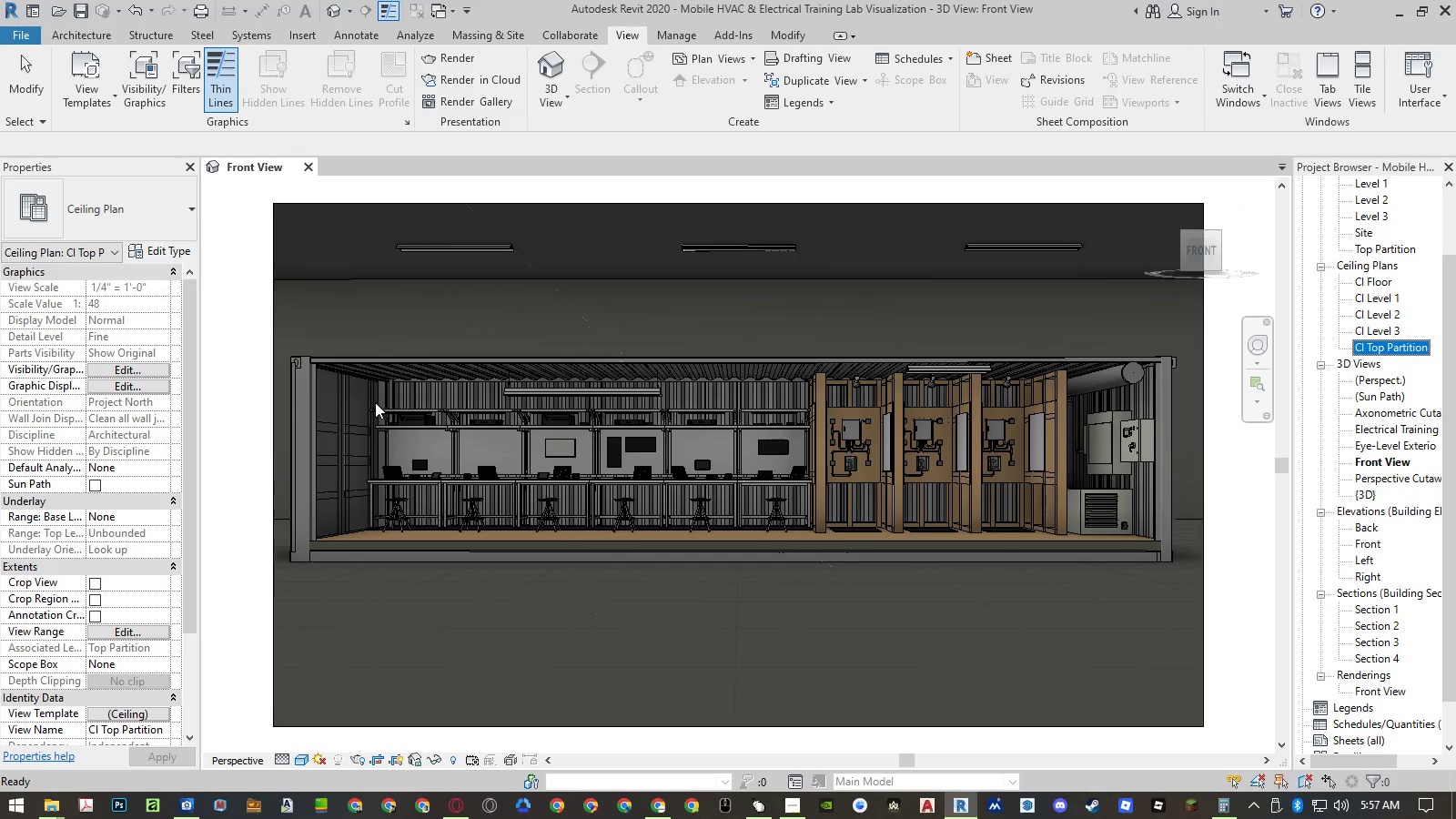 
left_click([247, 420])
 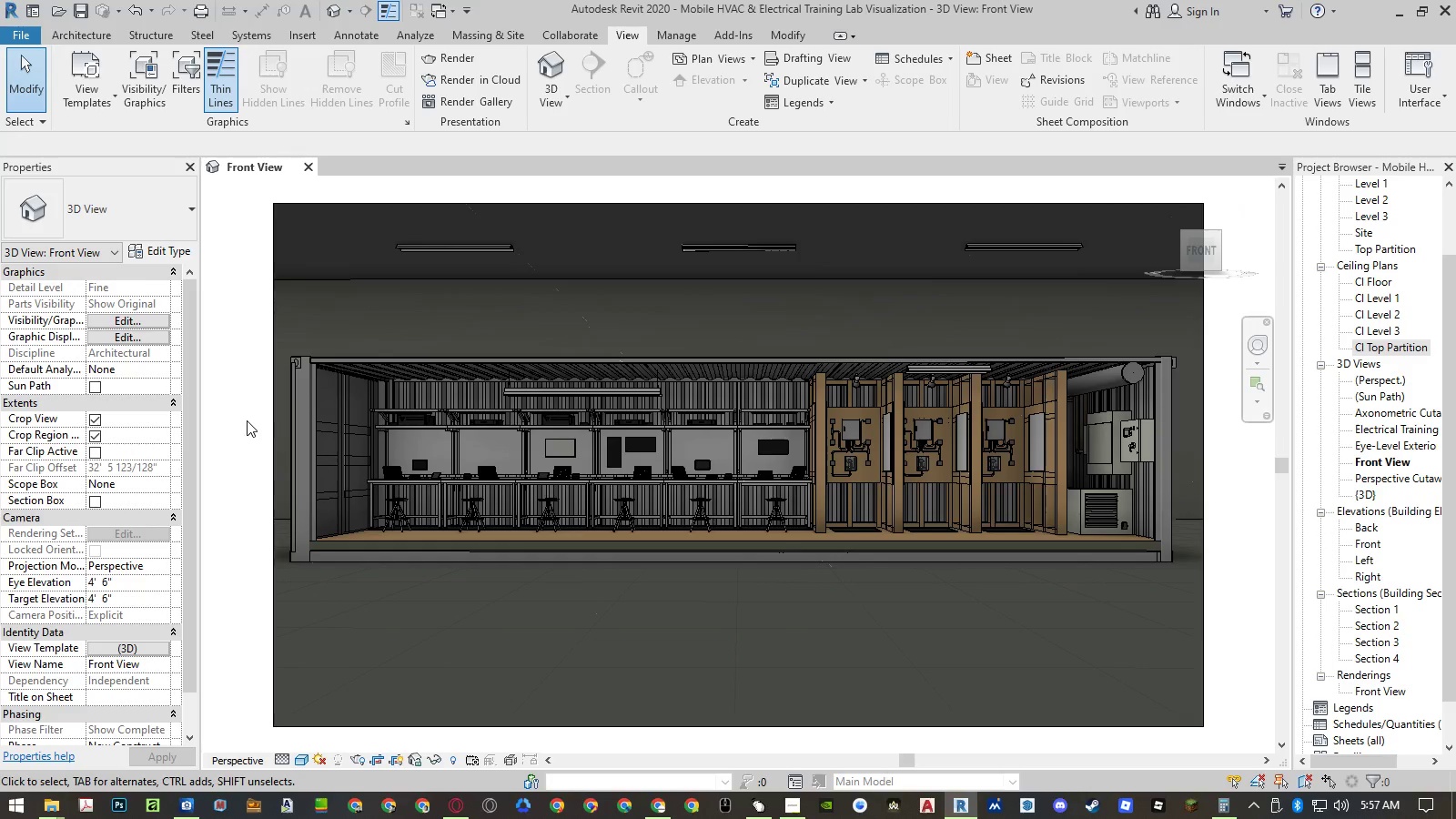 
type(mat)
 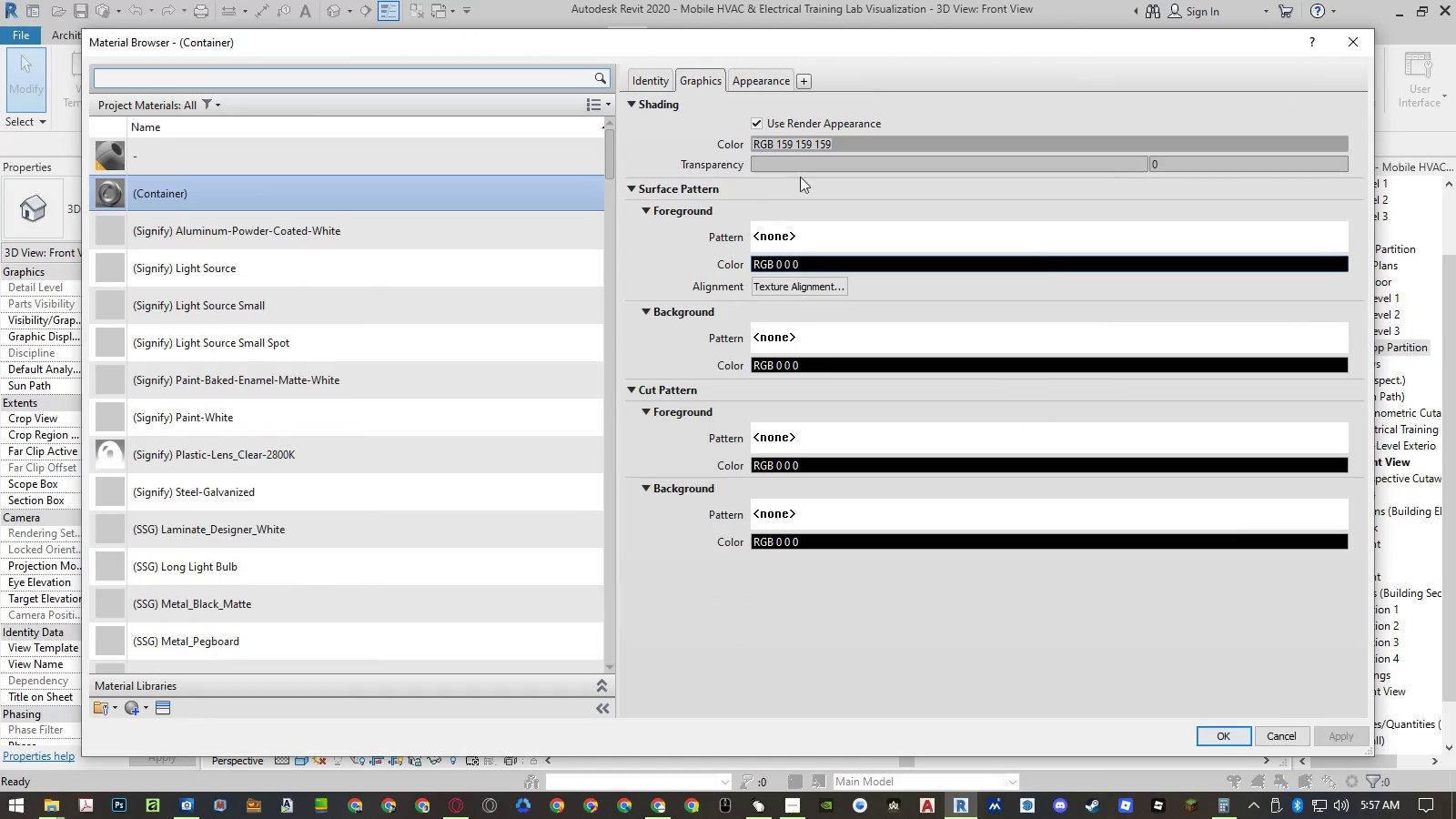 
left_click([774, 78])
 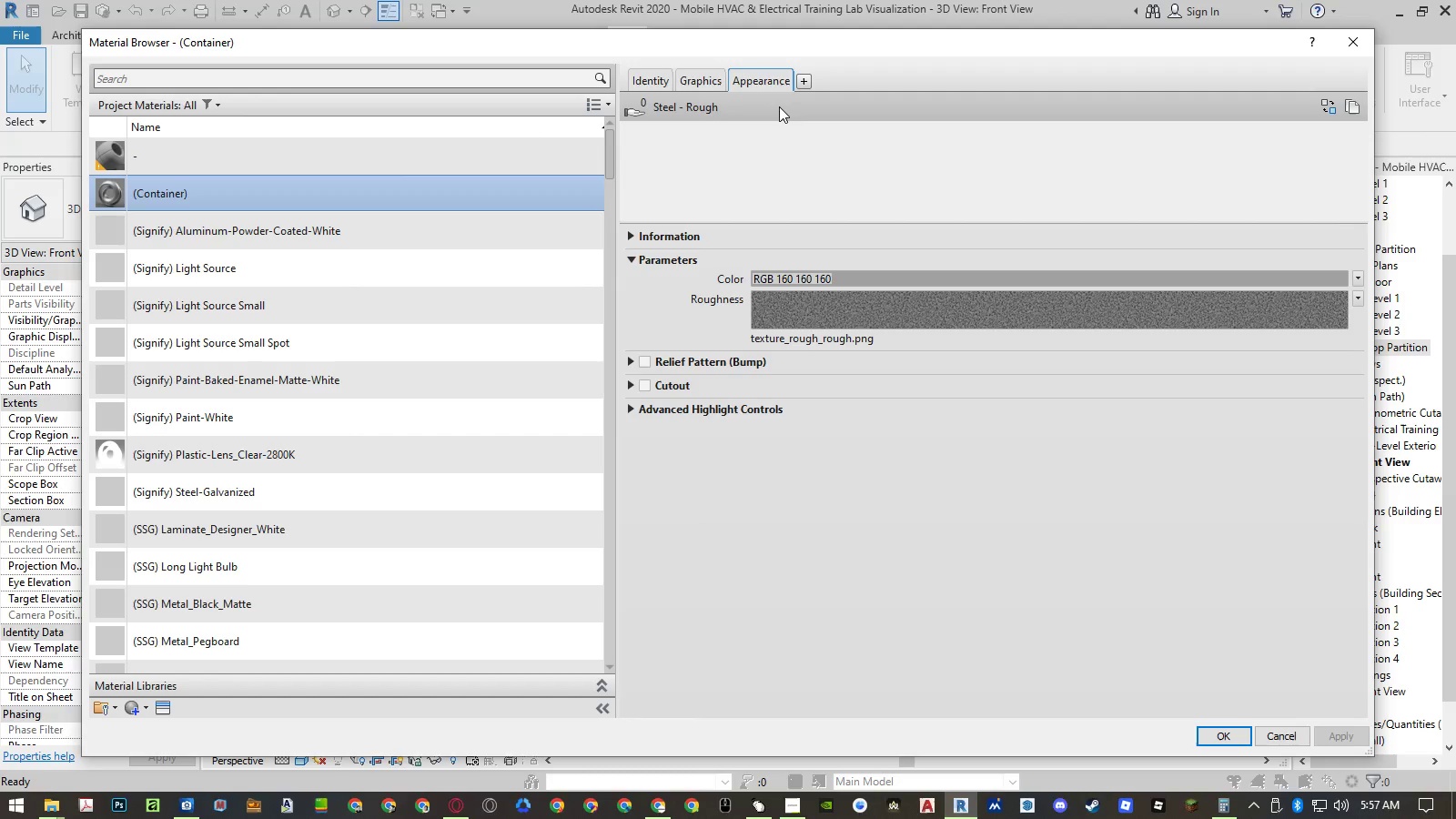 
mouse_move([258, 312])
 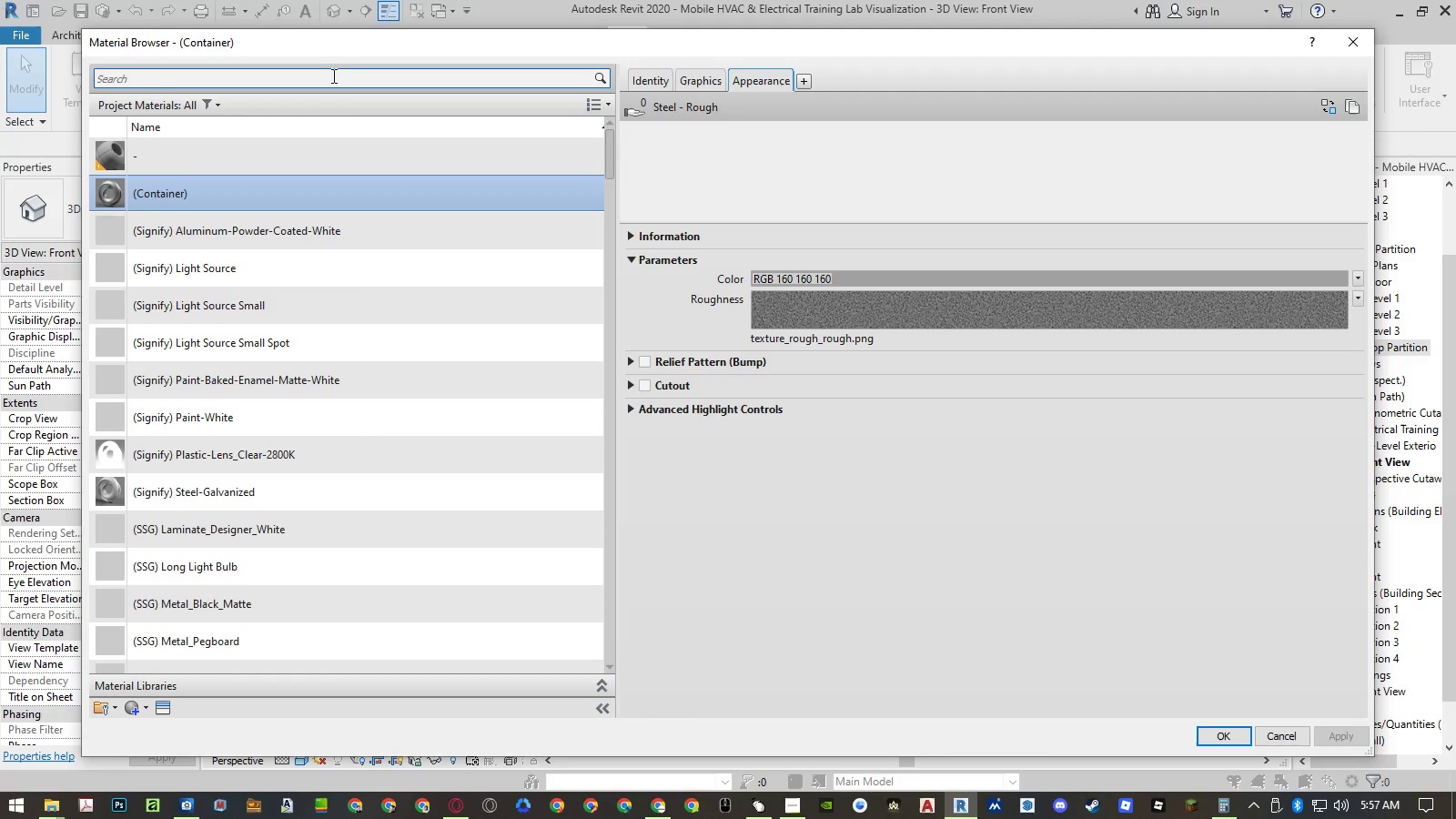 
left_click([332, 76])
 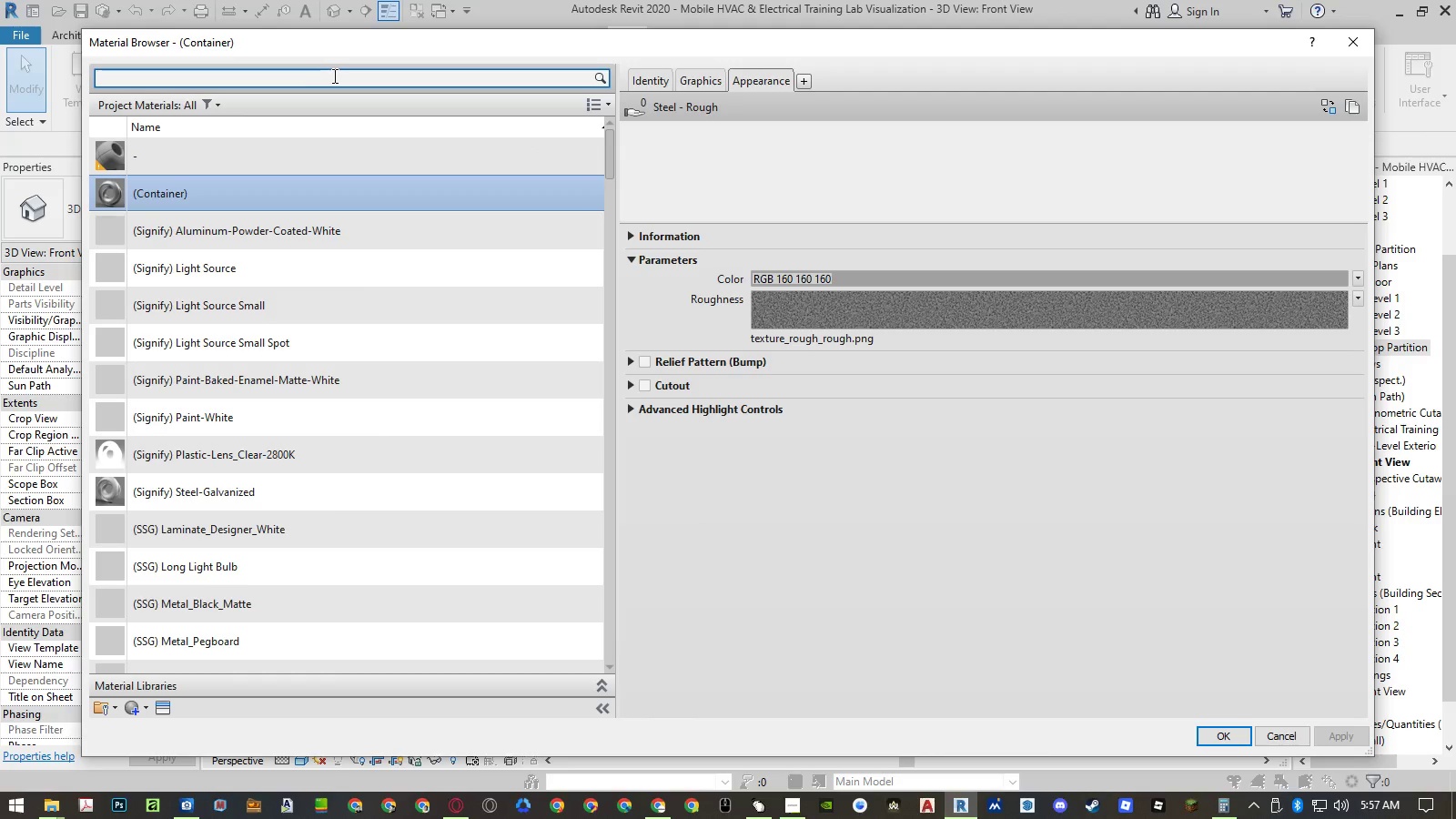 
key(Control+ControlLeft)
 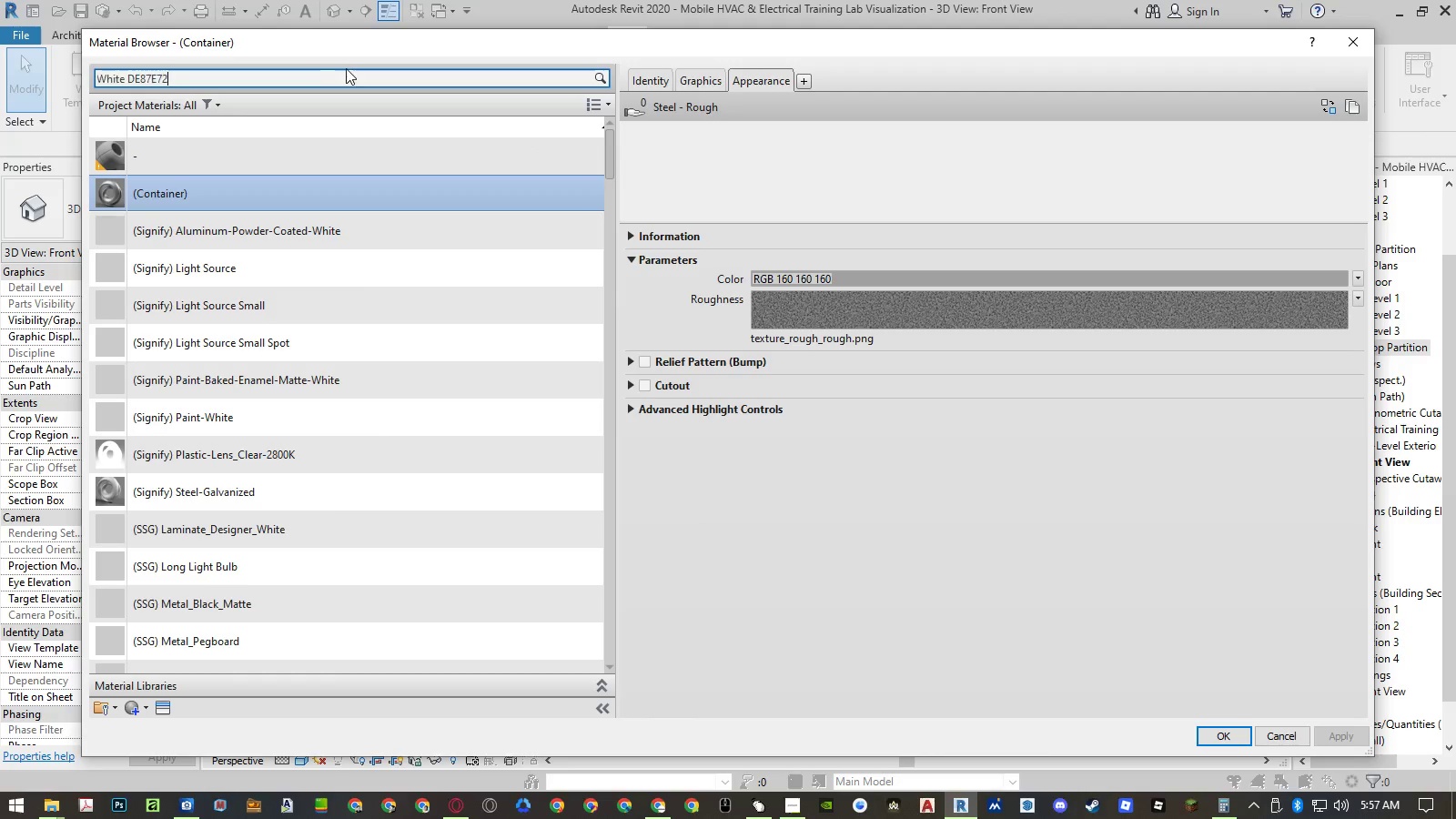 
key(Control+V)
 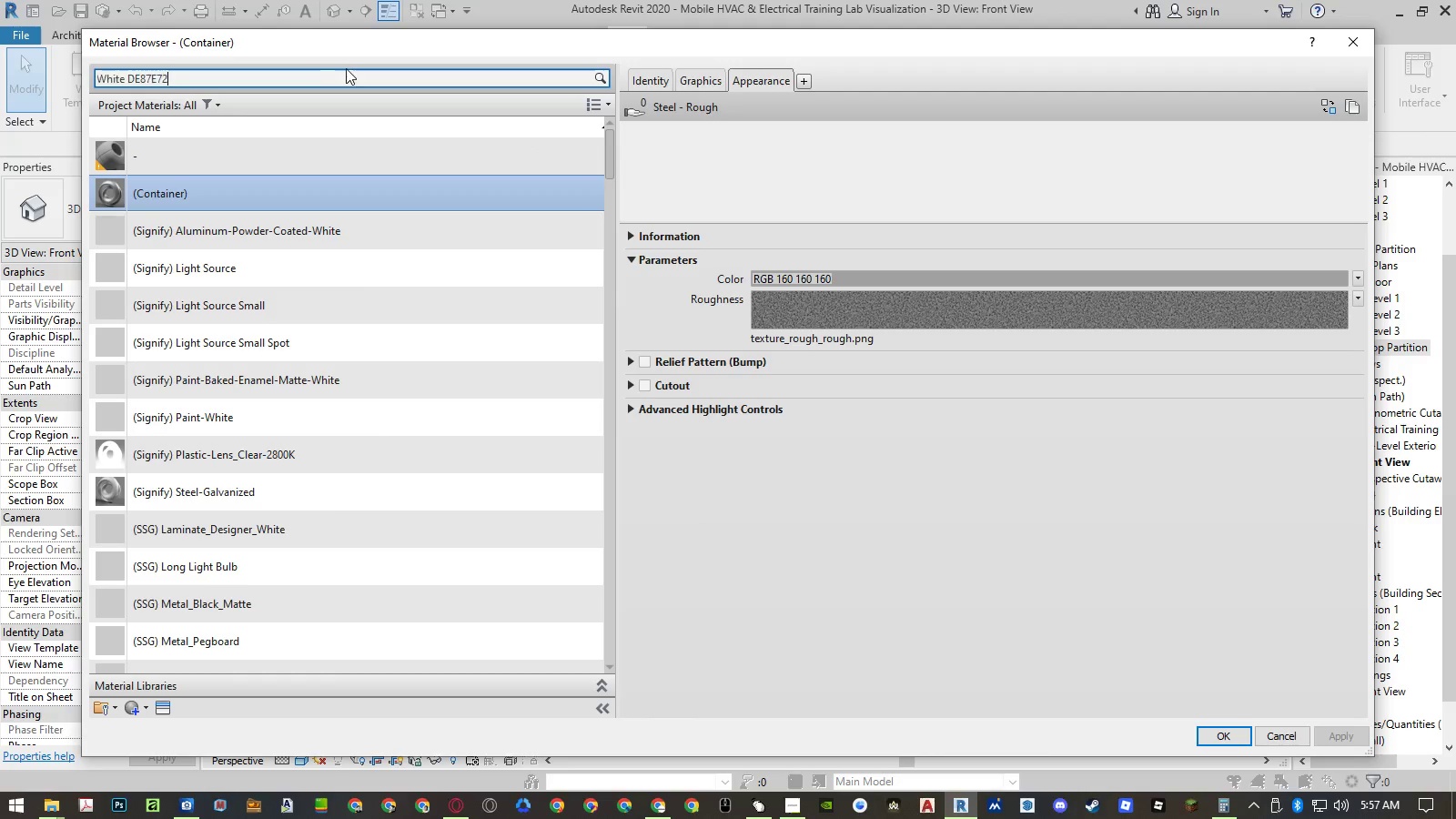 
key(Control+ControlLeft)
 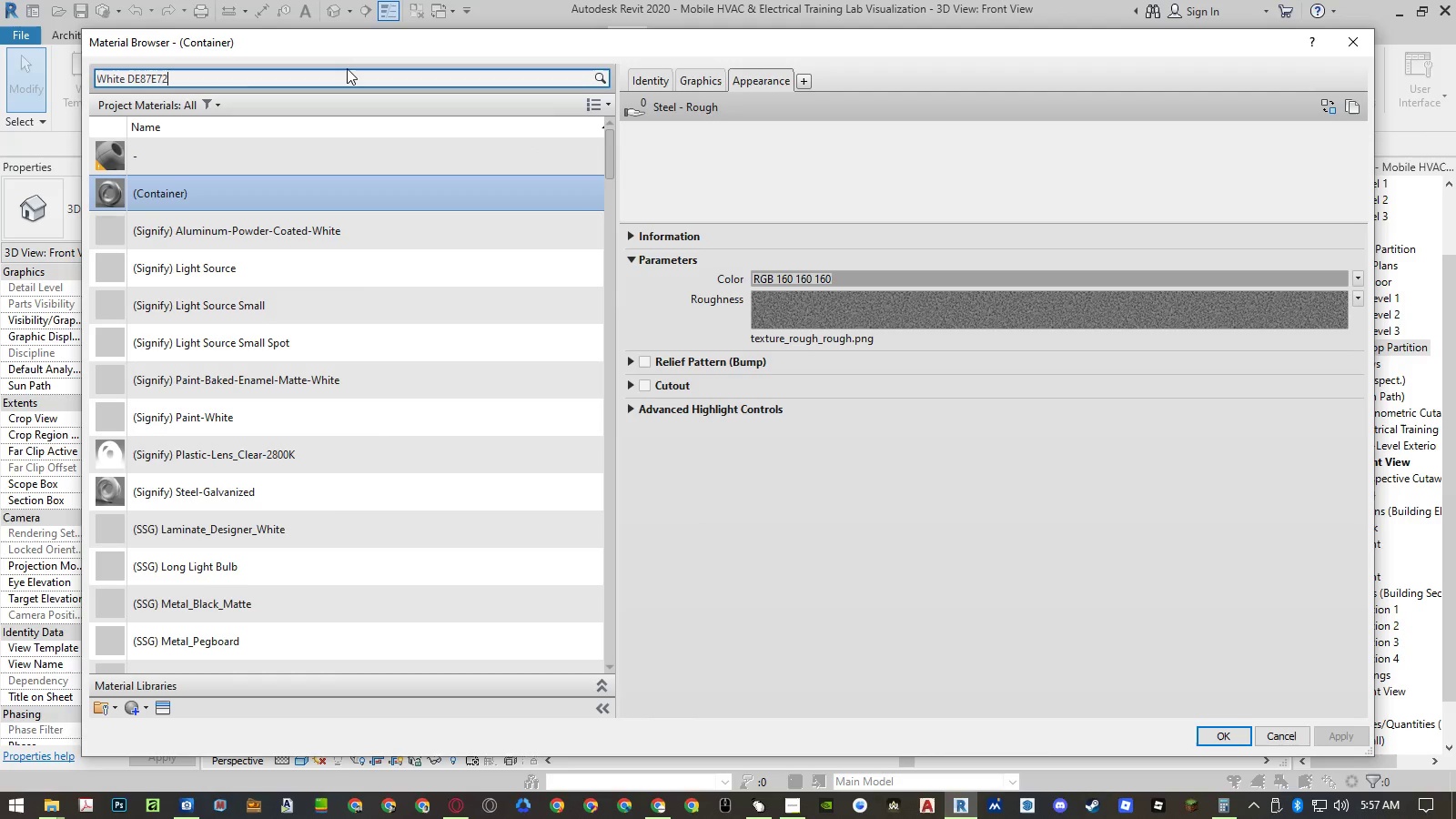 
key(Control+V)
 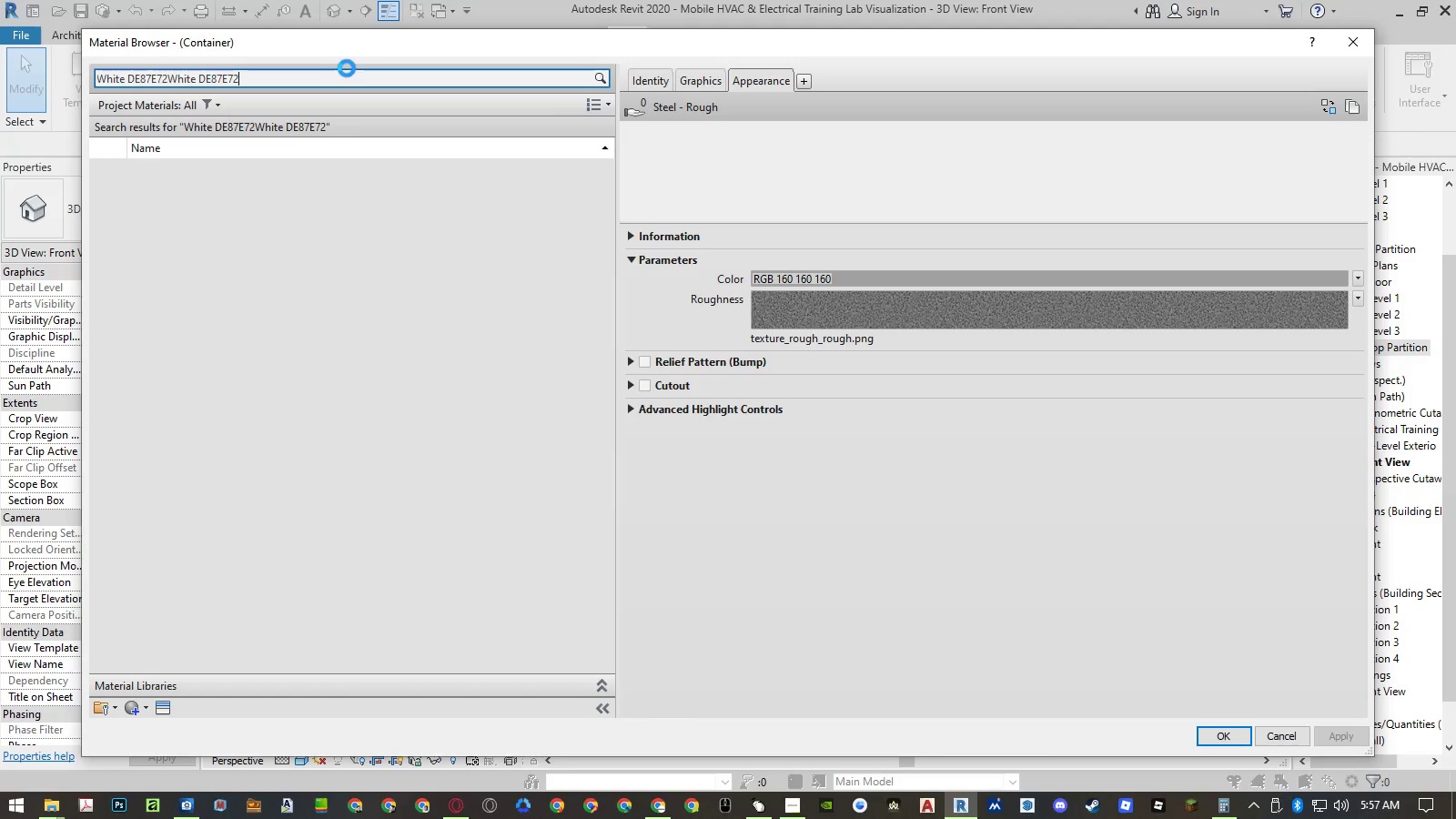 
key(Control+A)
 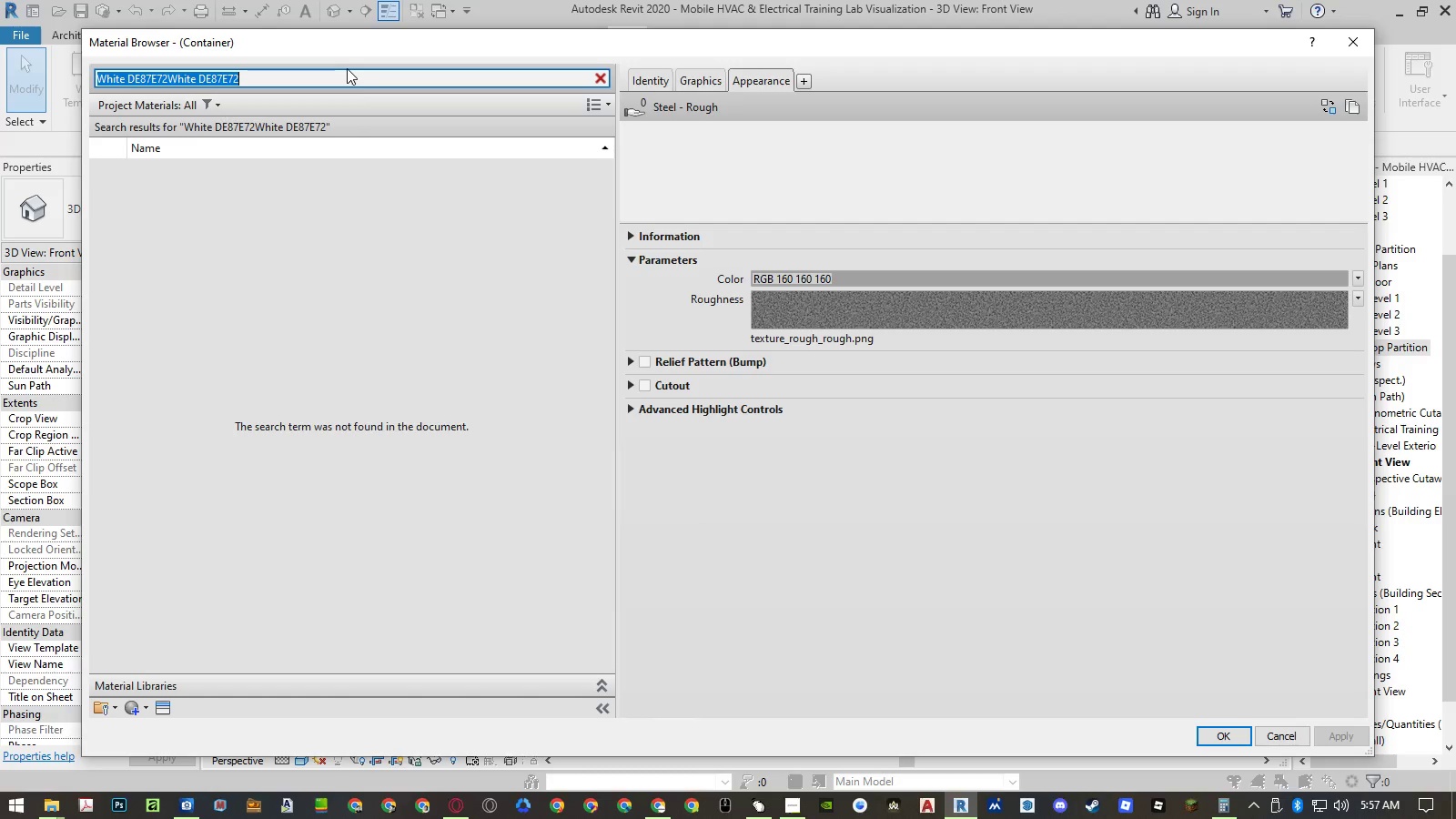 
key(Control+ControlLeft)
 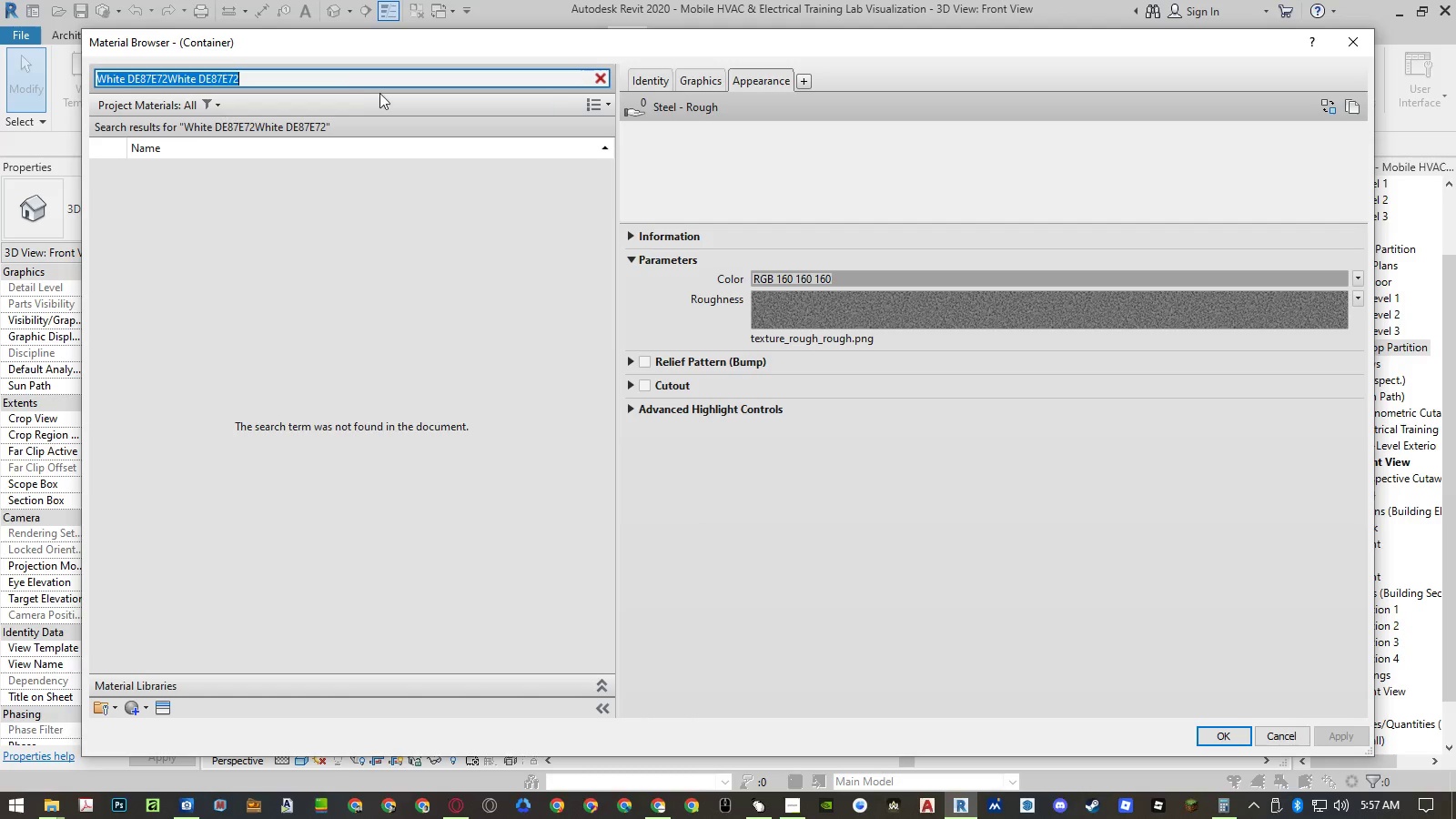 
key(Control+V)
 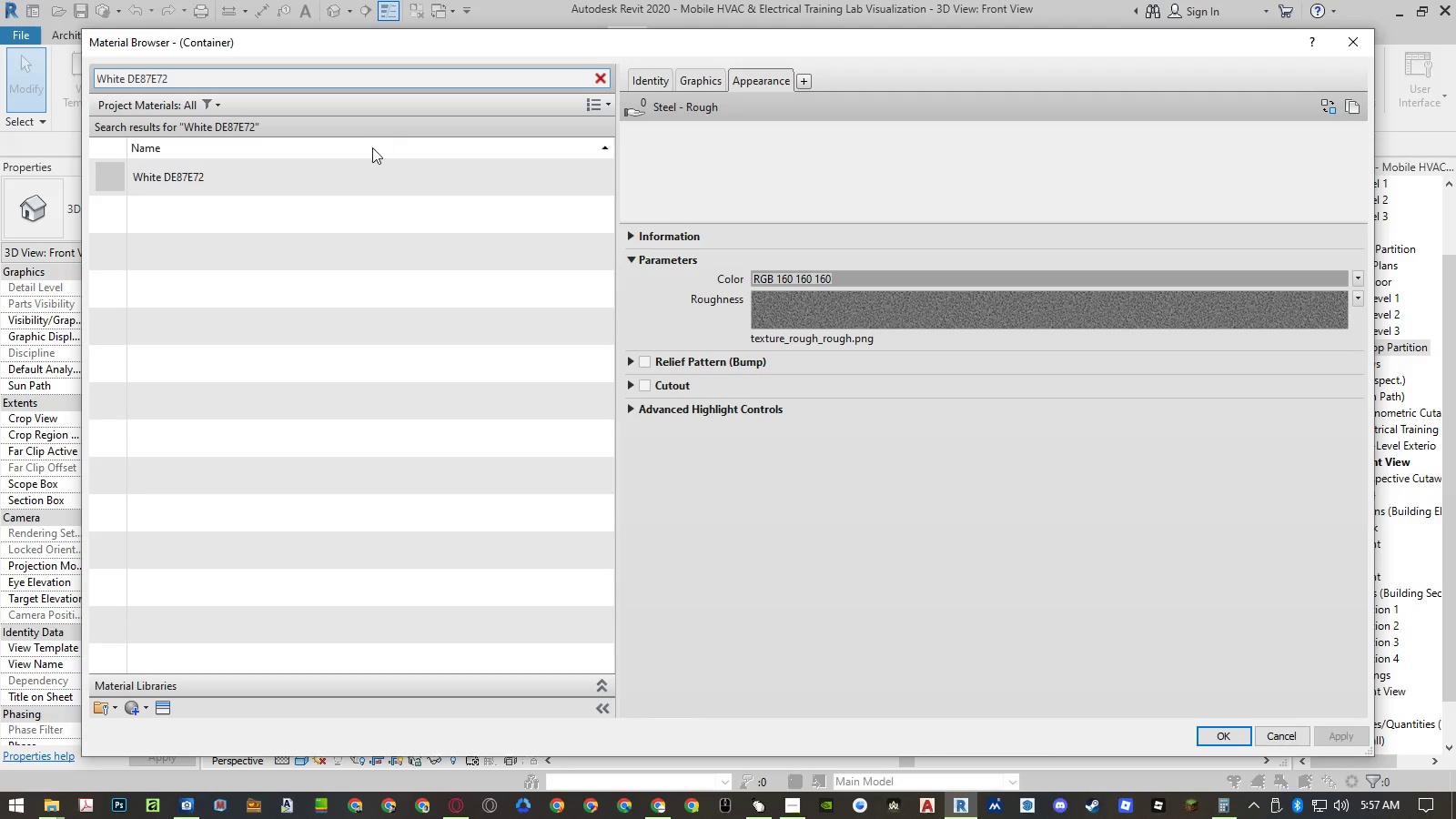 
left_click([283, 176])
 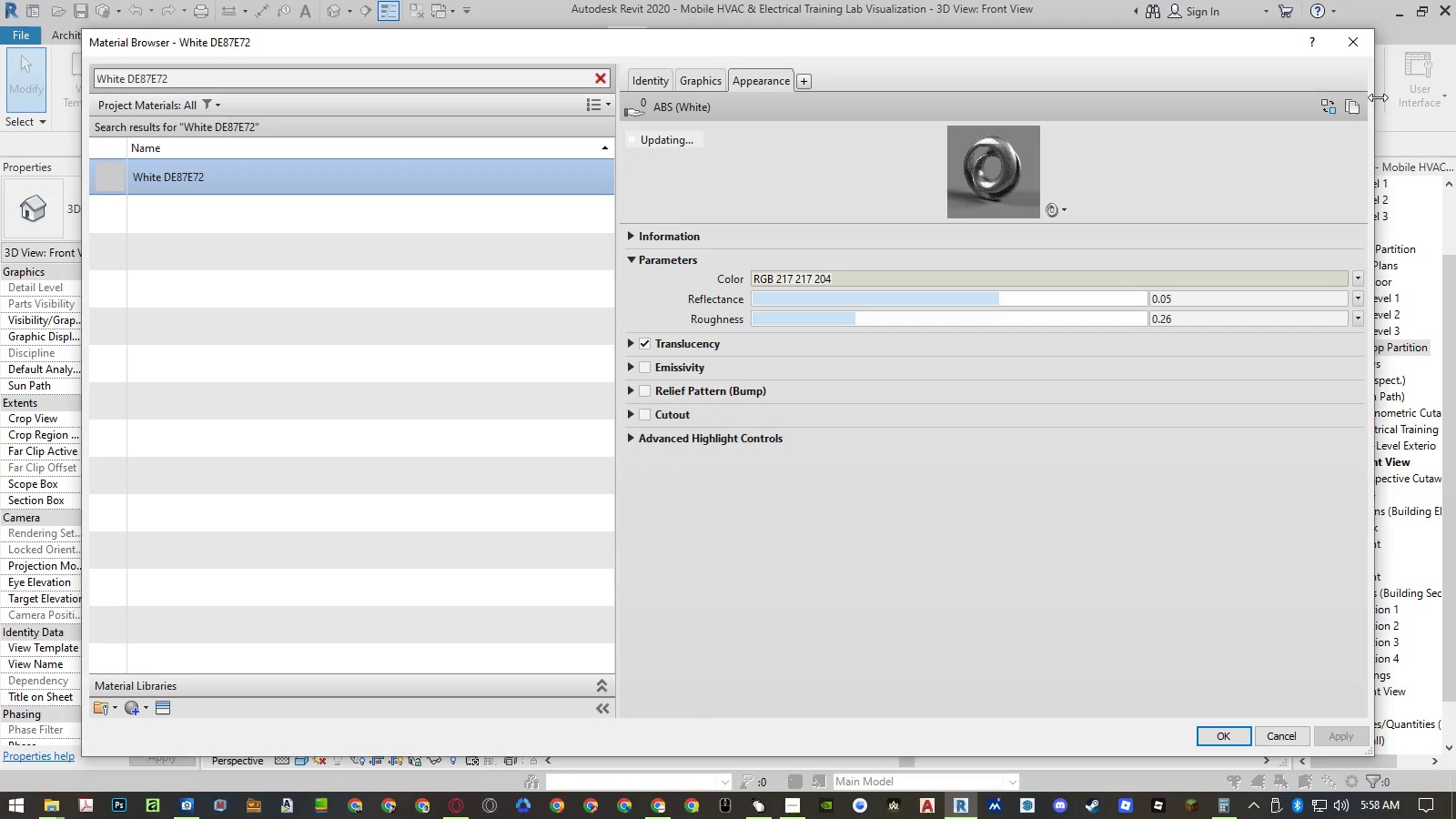 
left_click([1334, 106])
 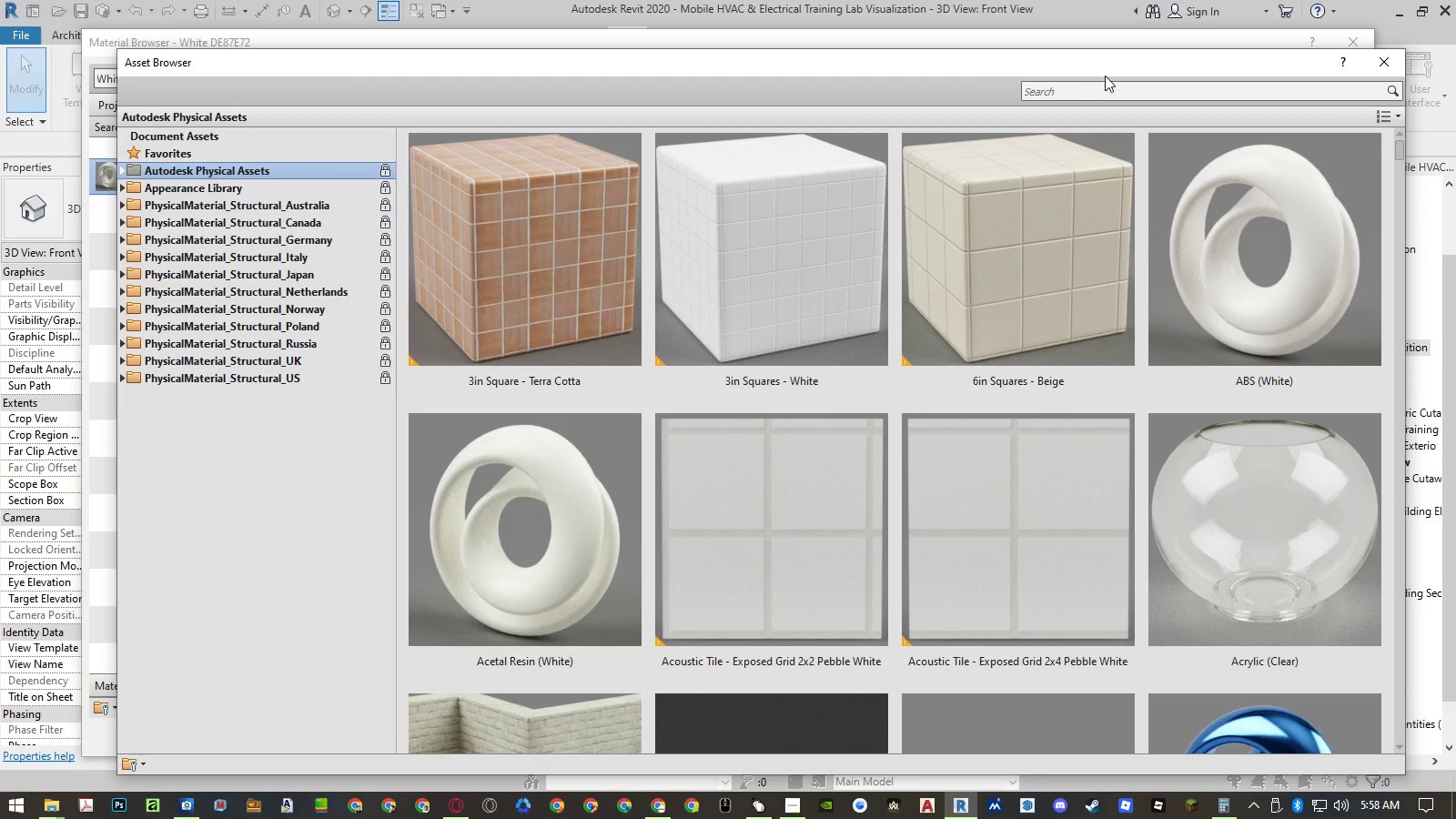 
wait(6.73)
 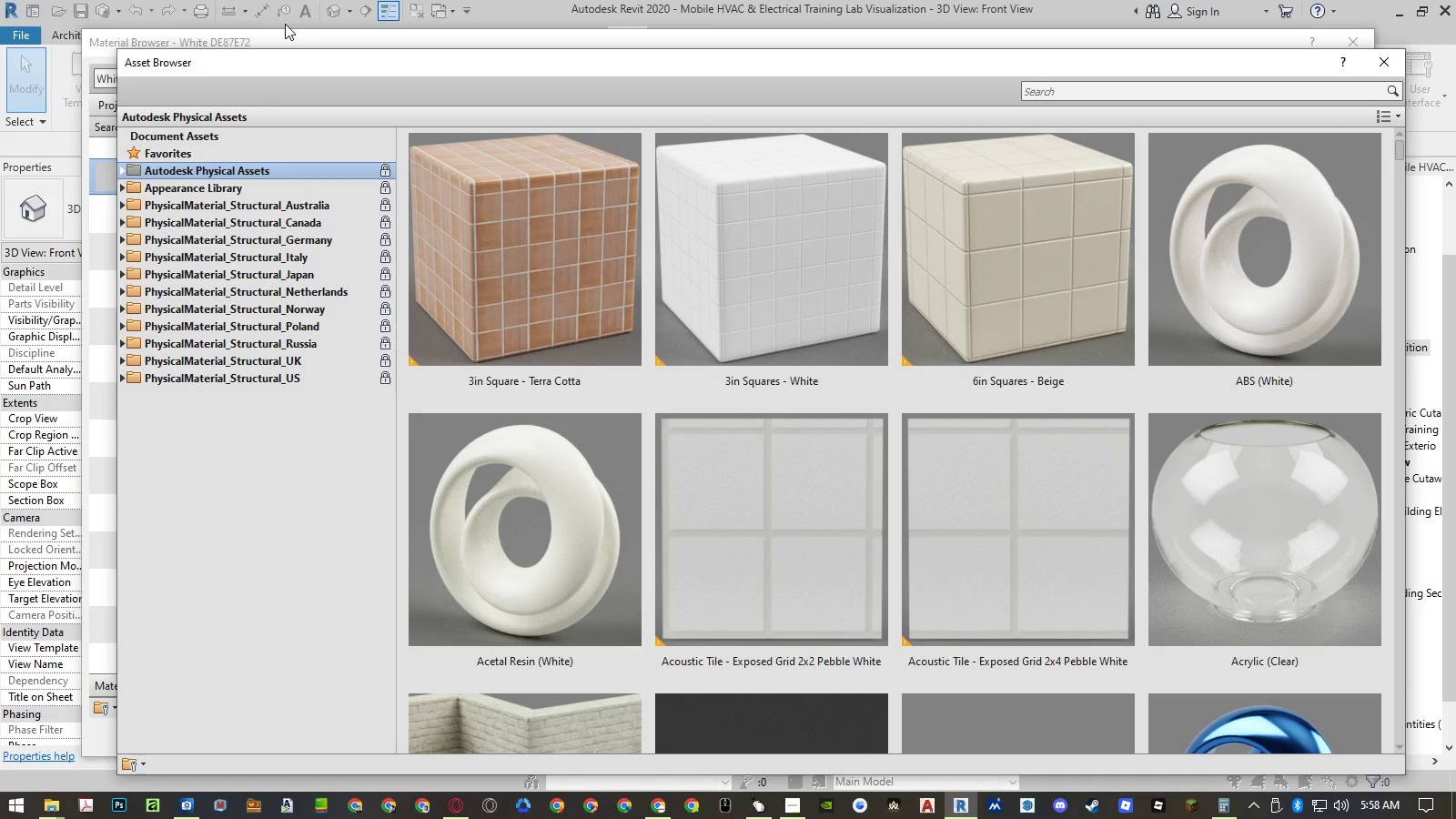 
double_click([284, 184])
 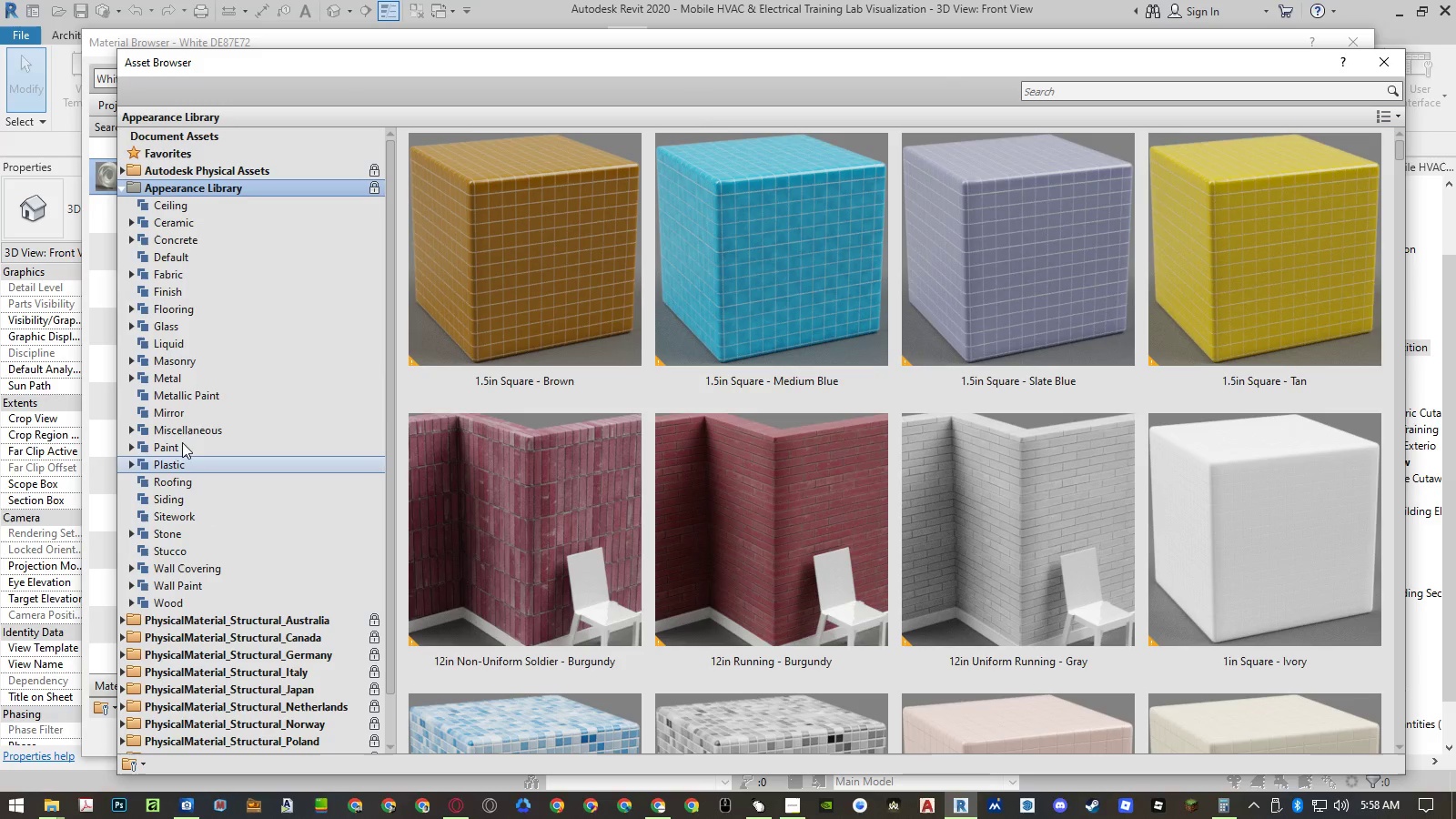 
double_click([181, 381])
 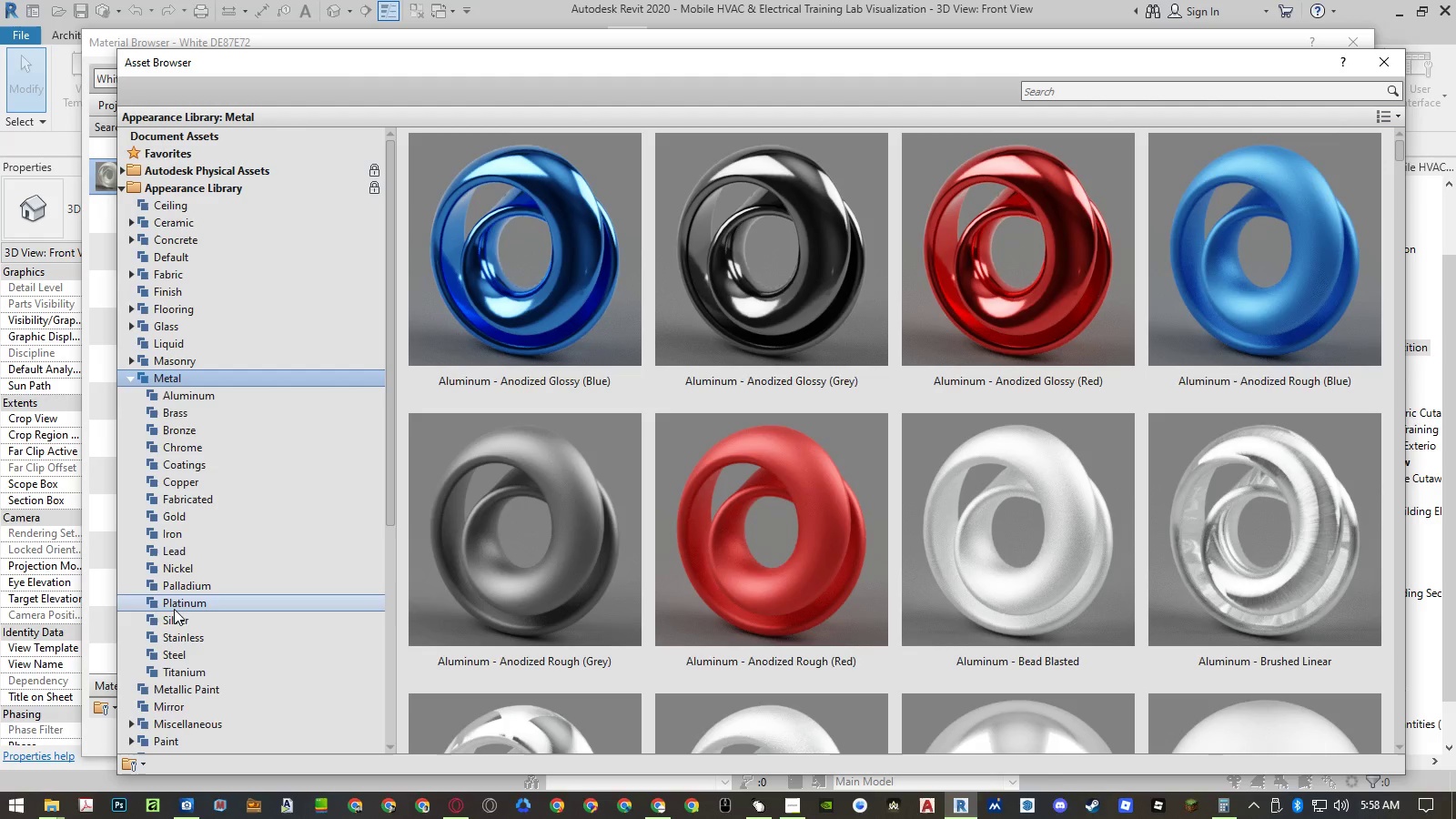 
left_click([174, 647])
 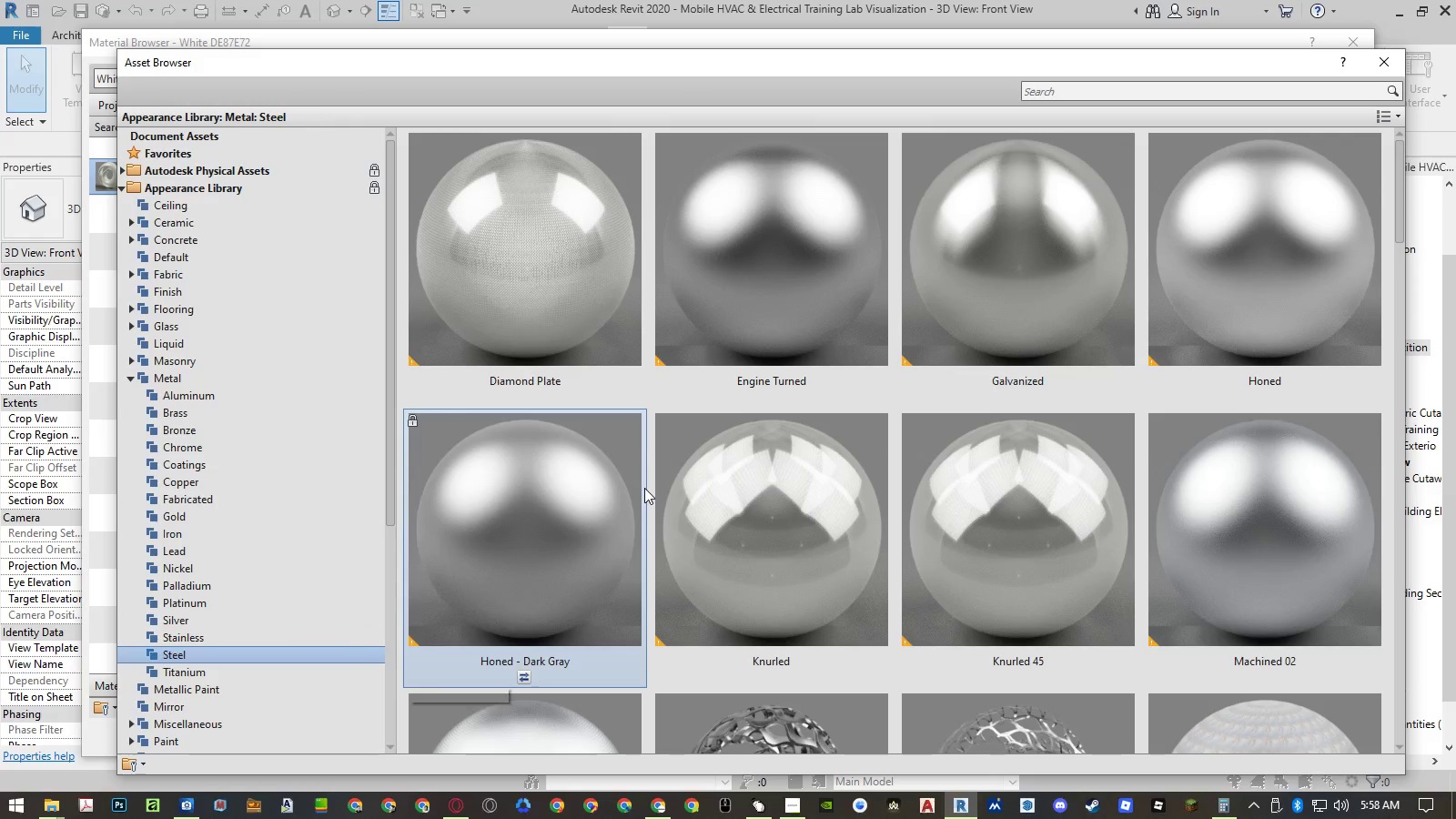 
left_click([603, 491])
 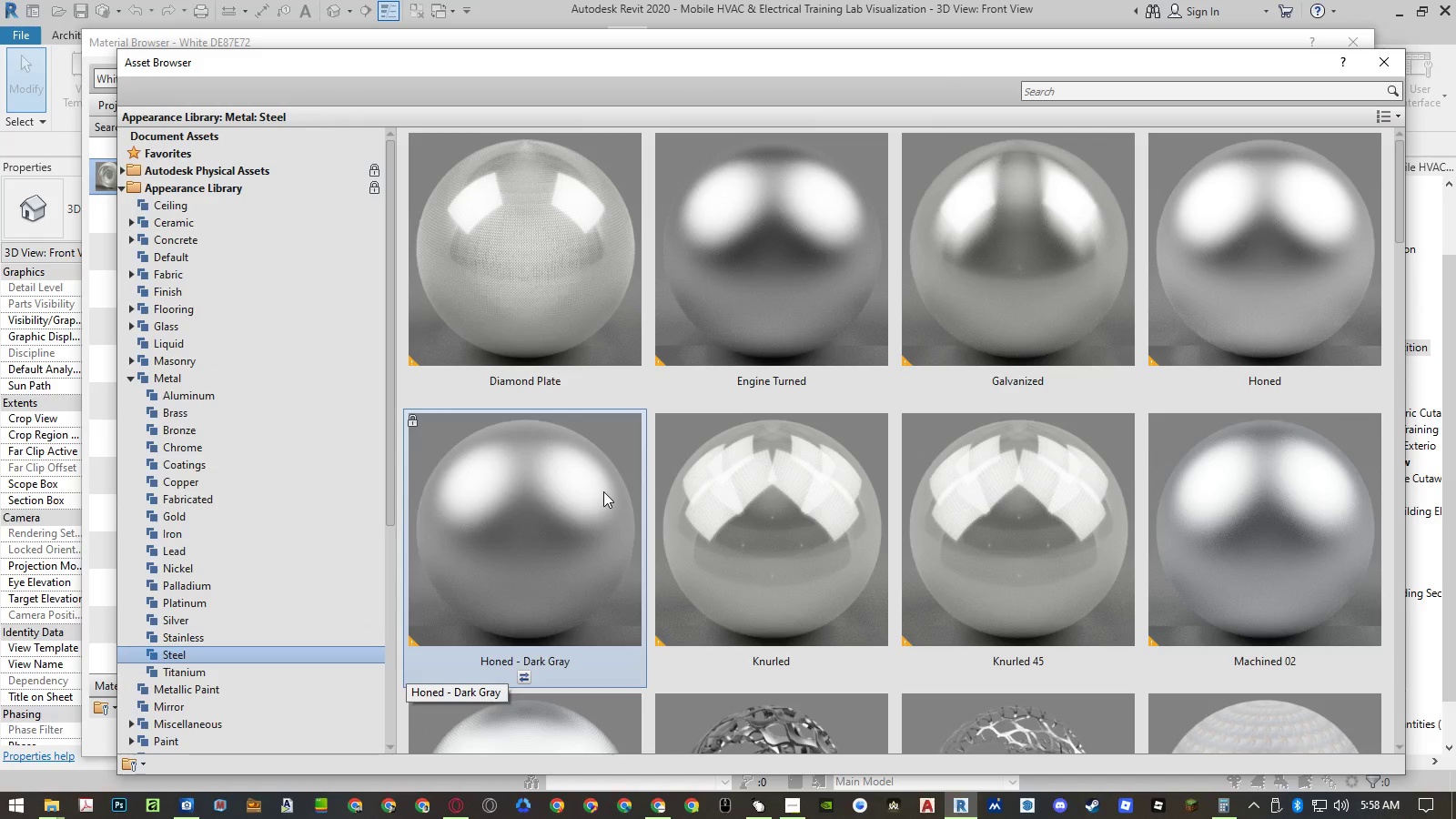 
key(End)
 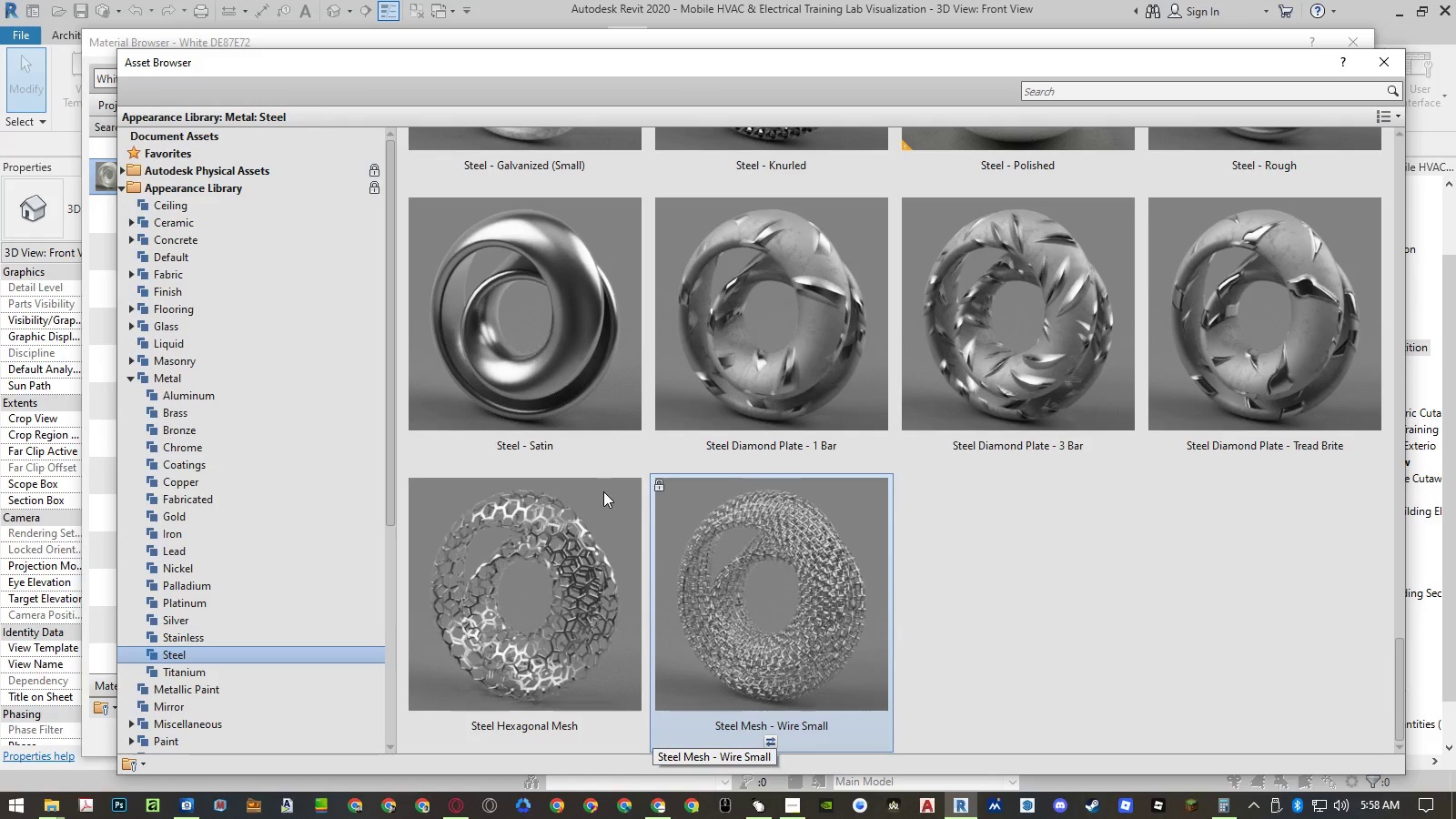 
key(ArrowUp)
 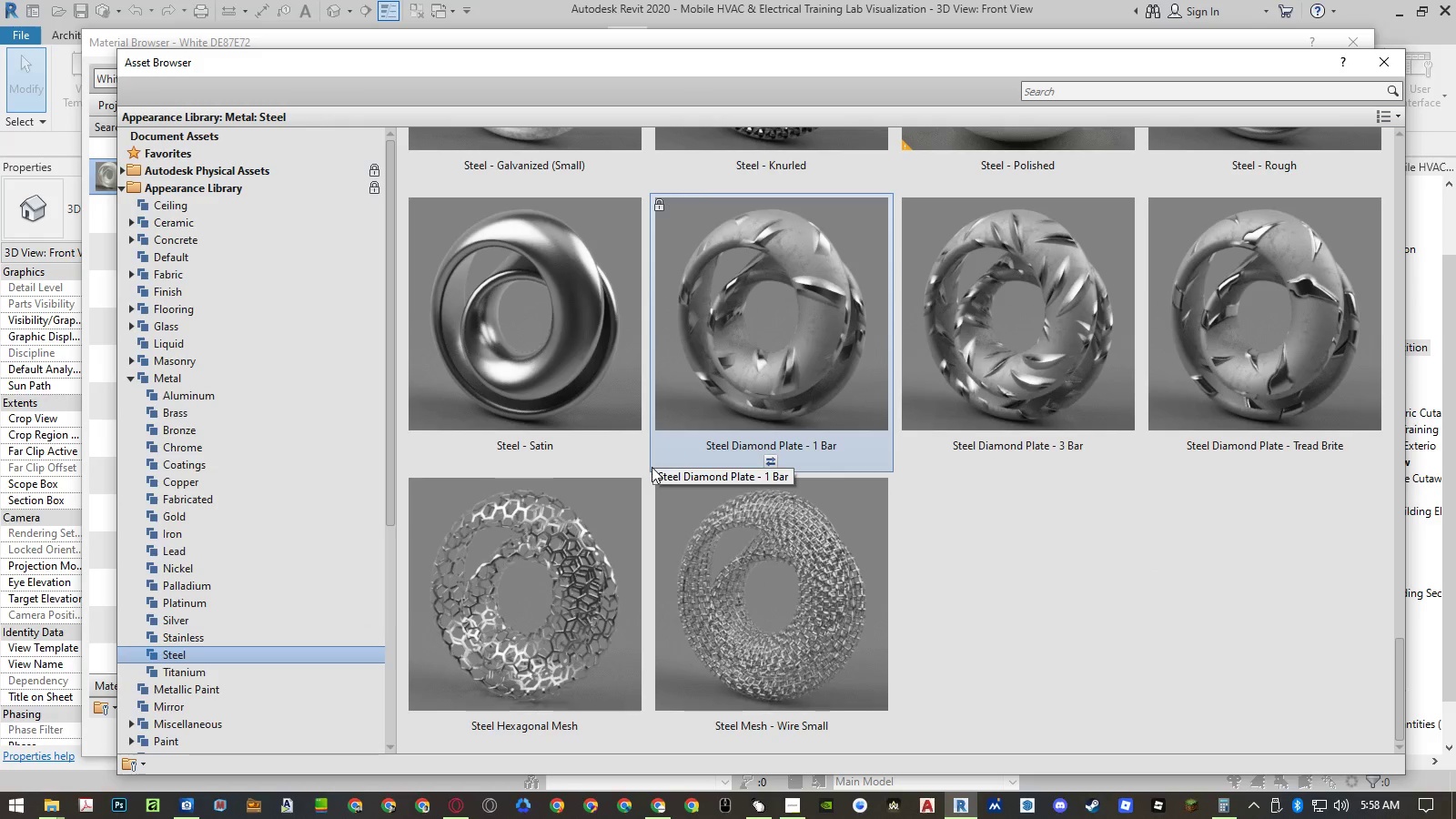 
key(ArrowUp)
 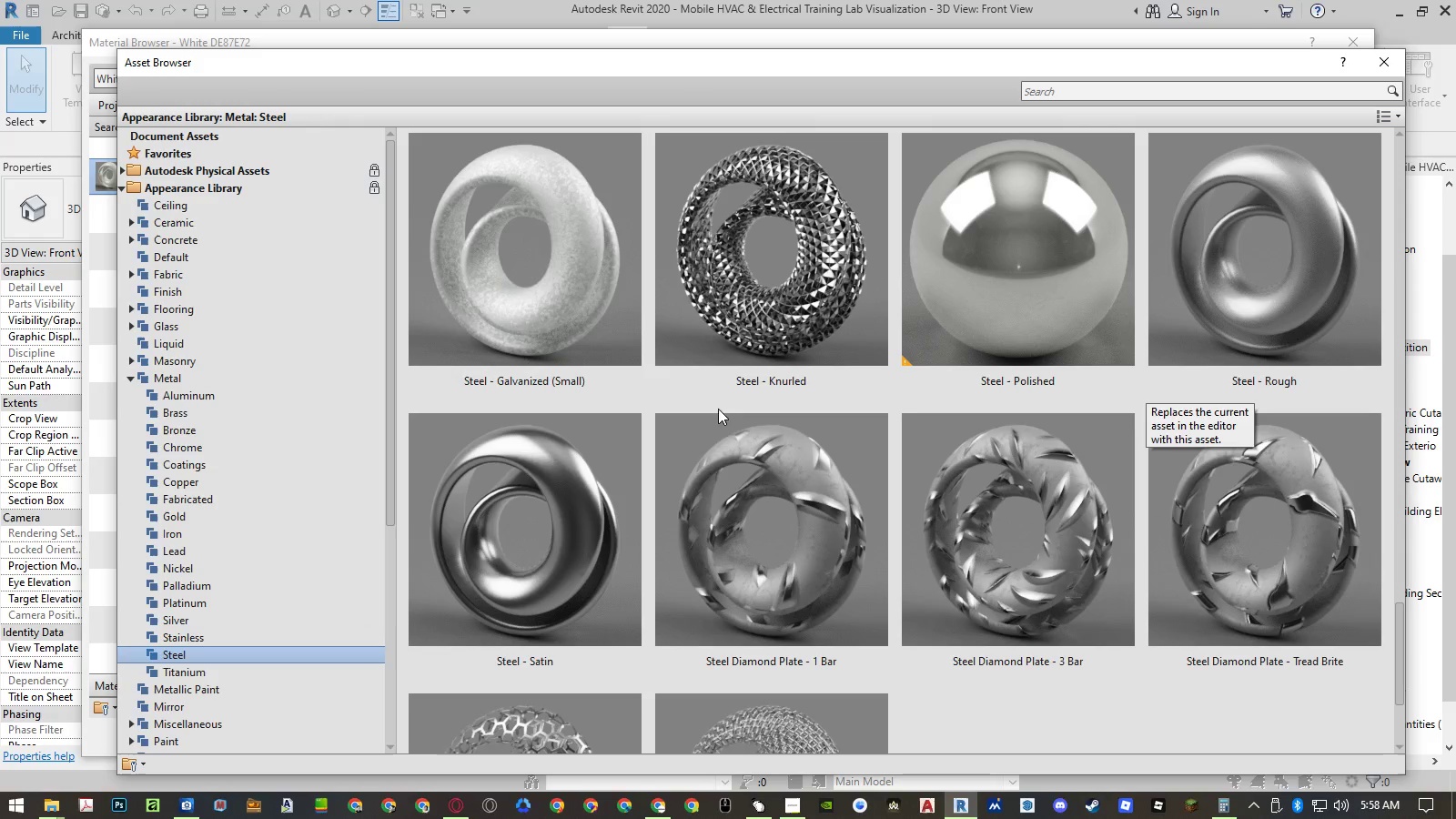 
left_click([261, 399])
 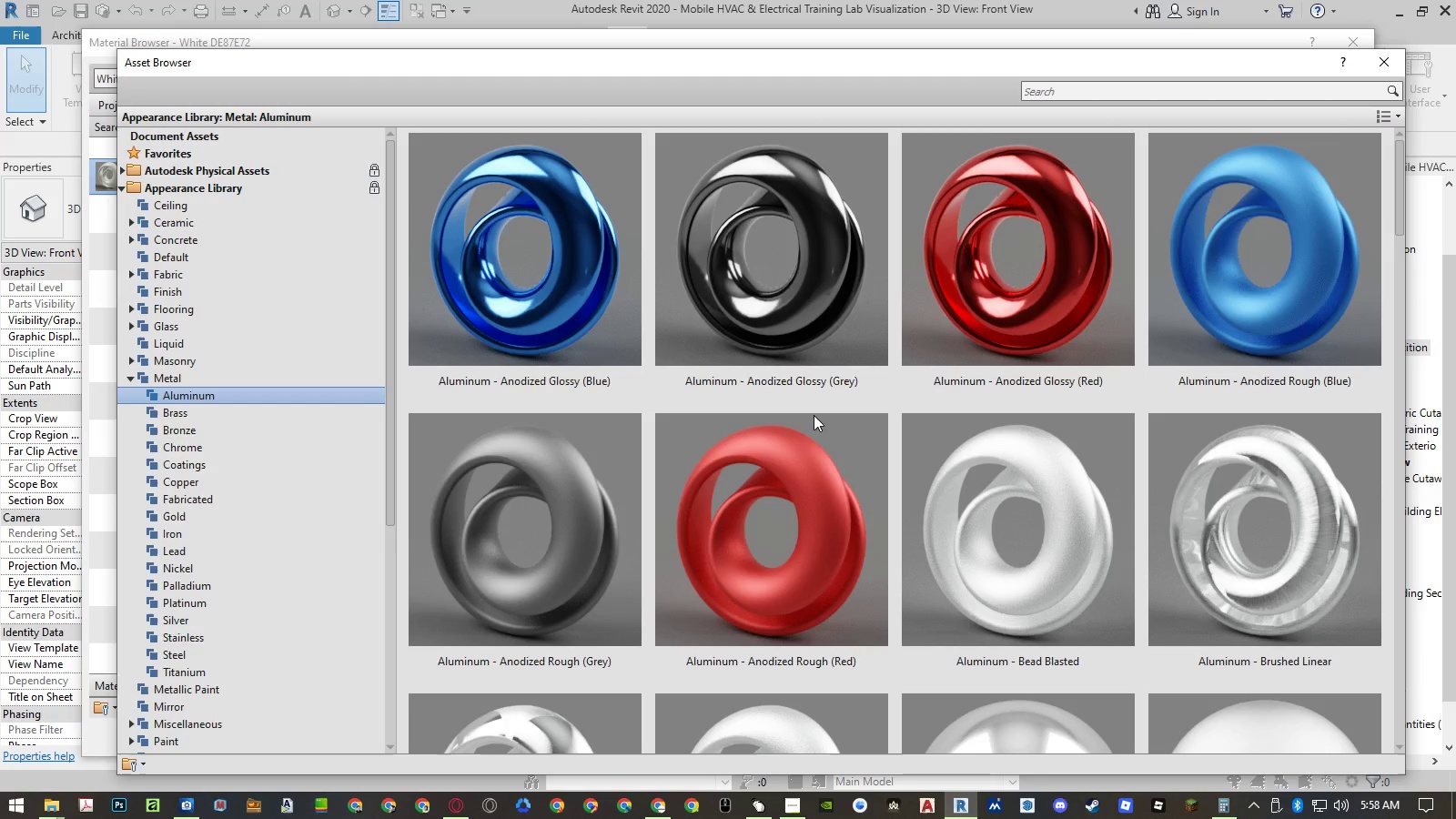 
scroll: coordinate [814, 415], scroll_direction: down, amount: 2.0
 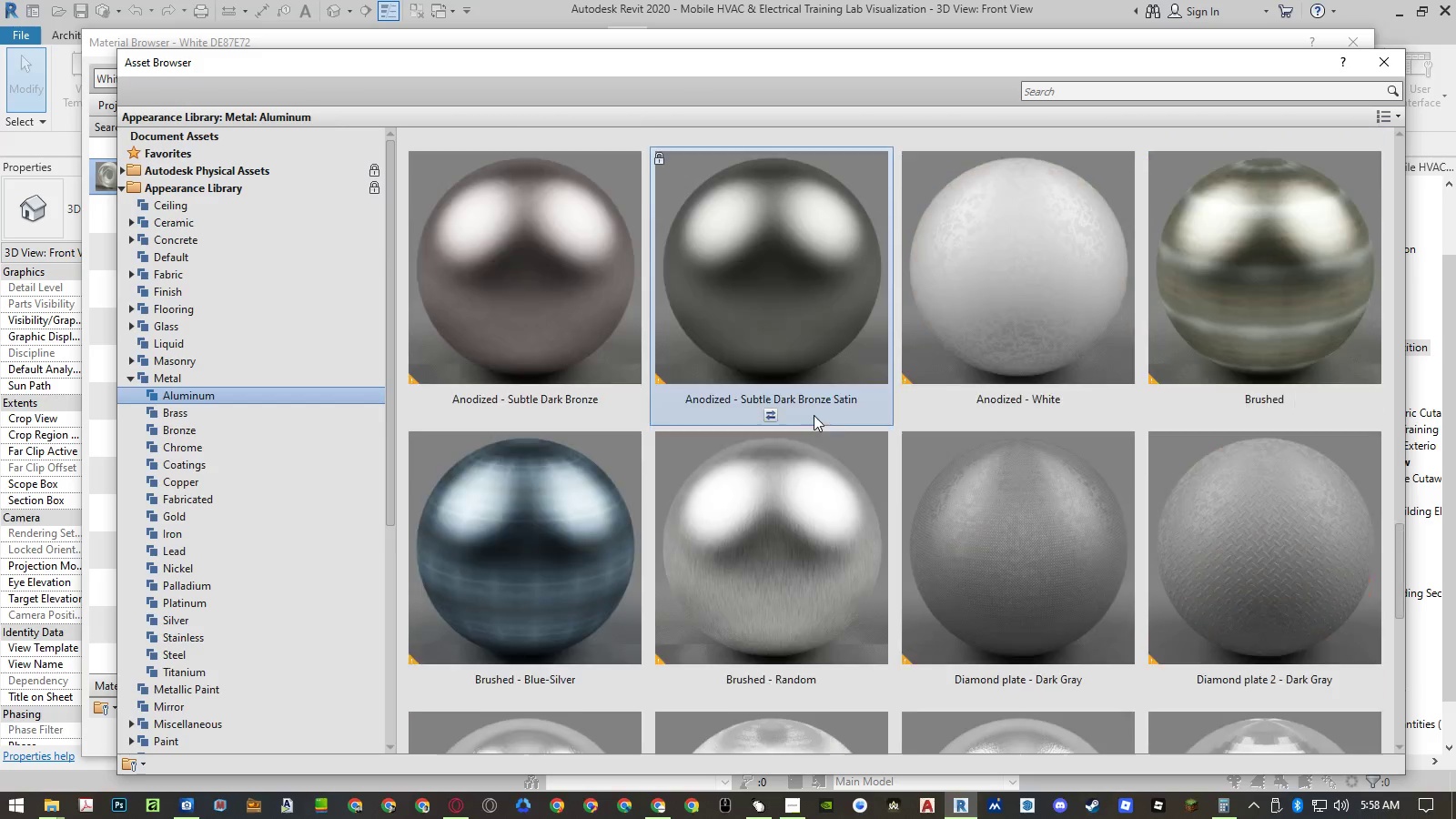 
scroll: coordinate [814, 415], scroll_direction: up, amount: 11.0
 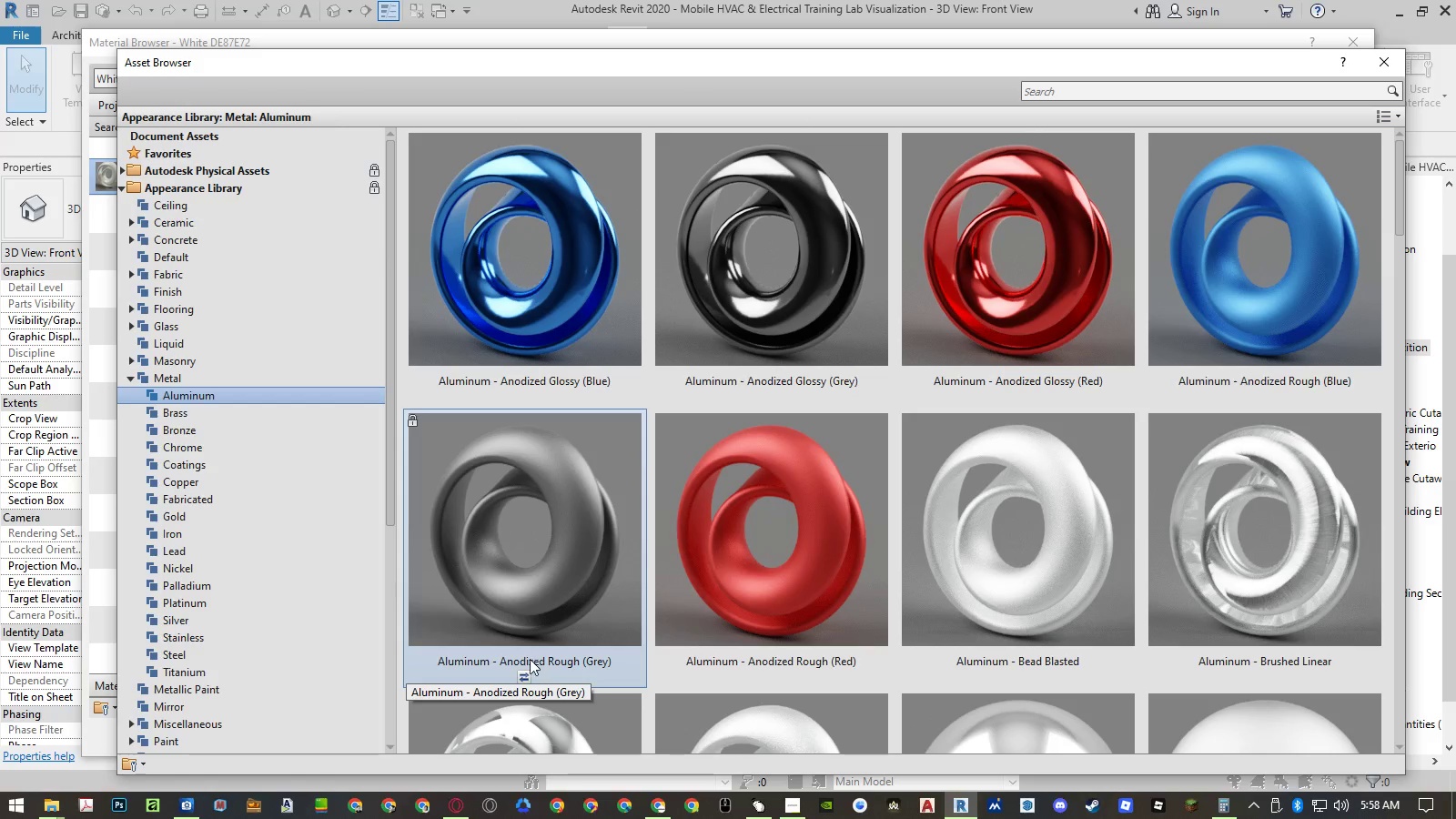 
left_click([521, 674])
 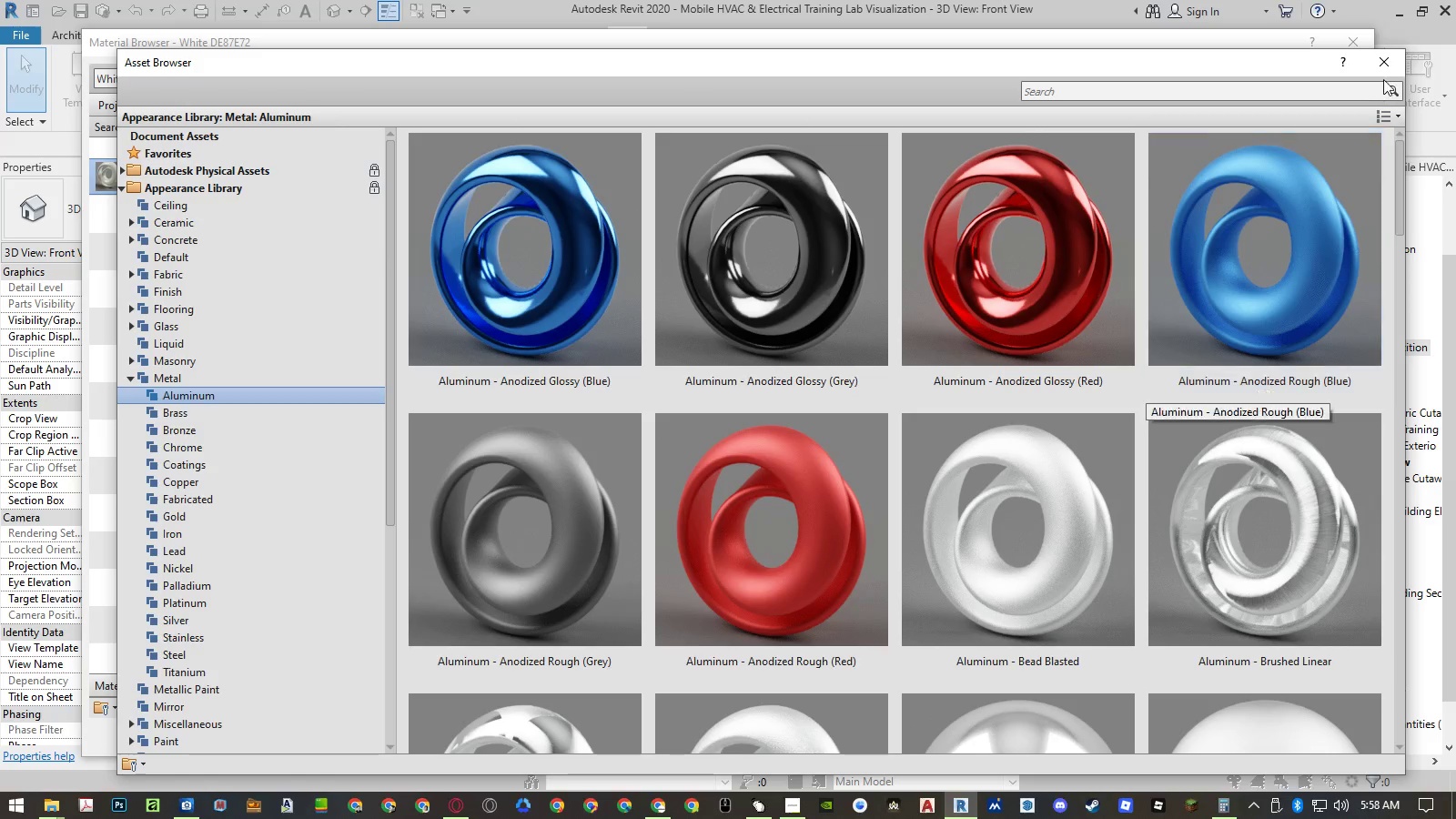 
left_click([1391, 58])
 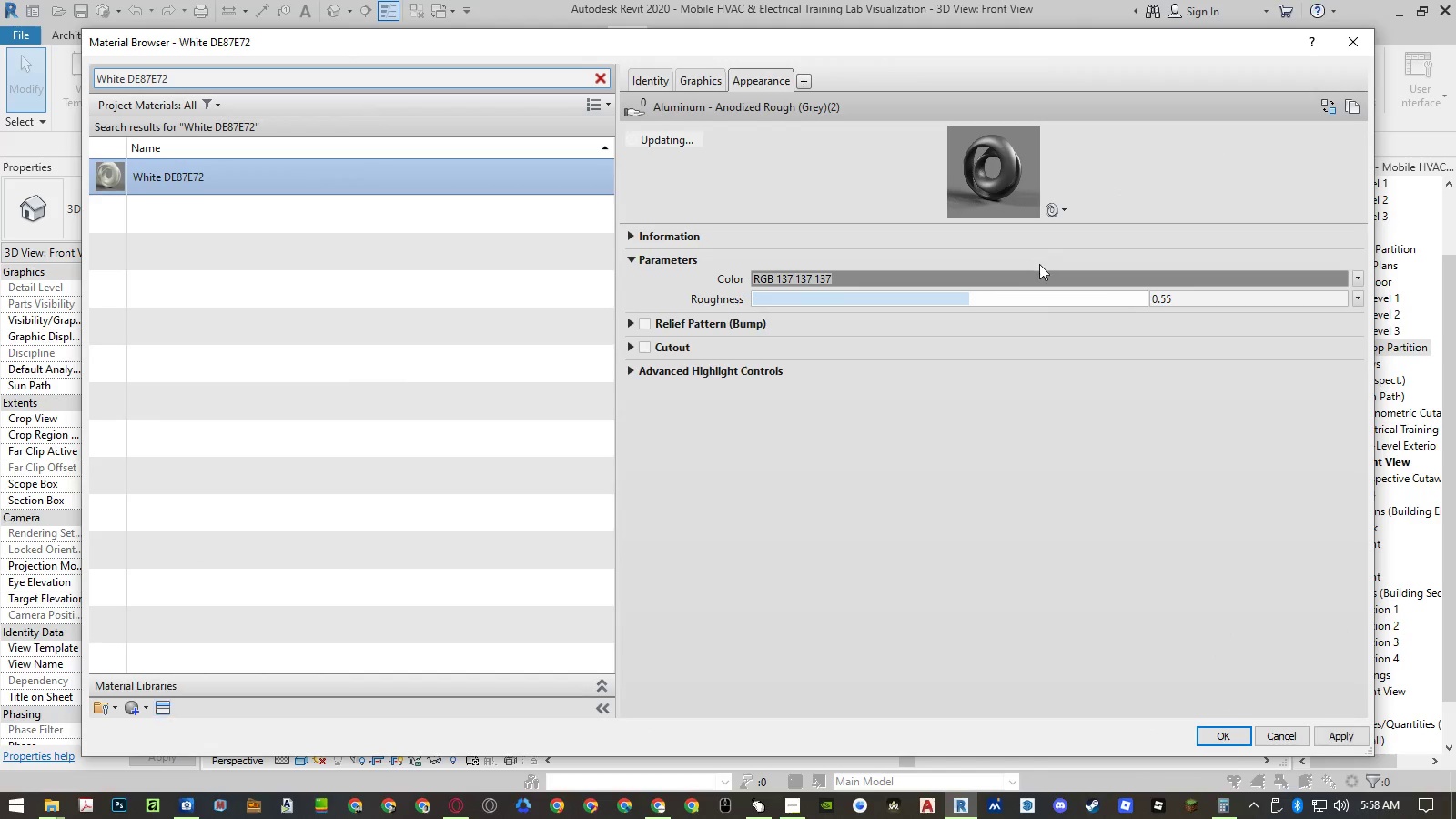 
left_click([1026, 279])
 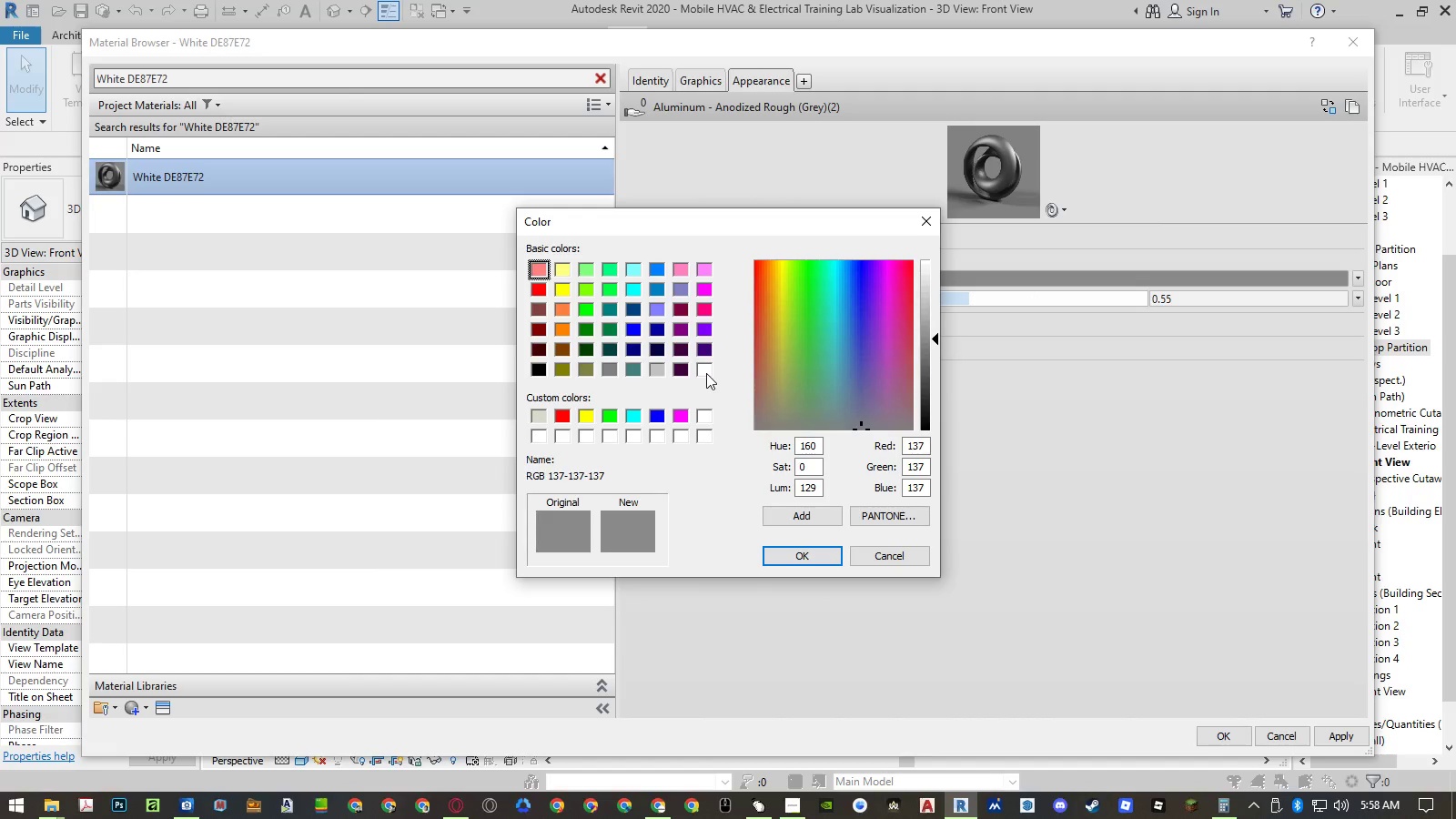 
left_click([541, 414])
 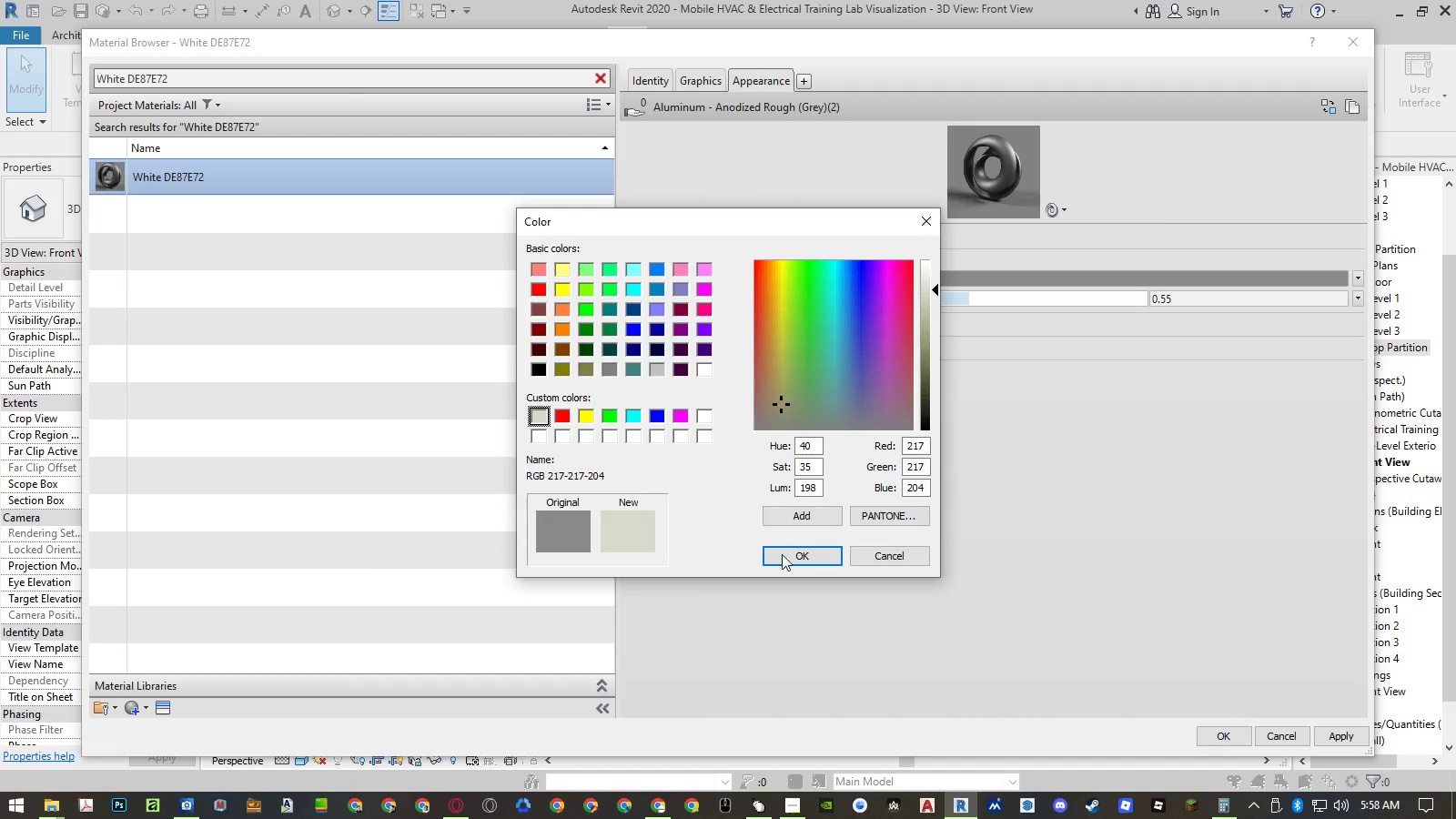 
left_click([785, 556])
 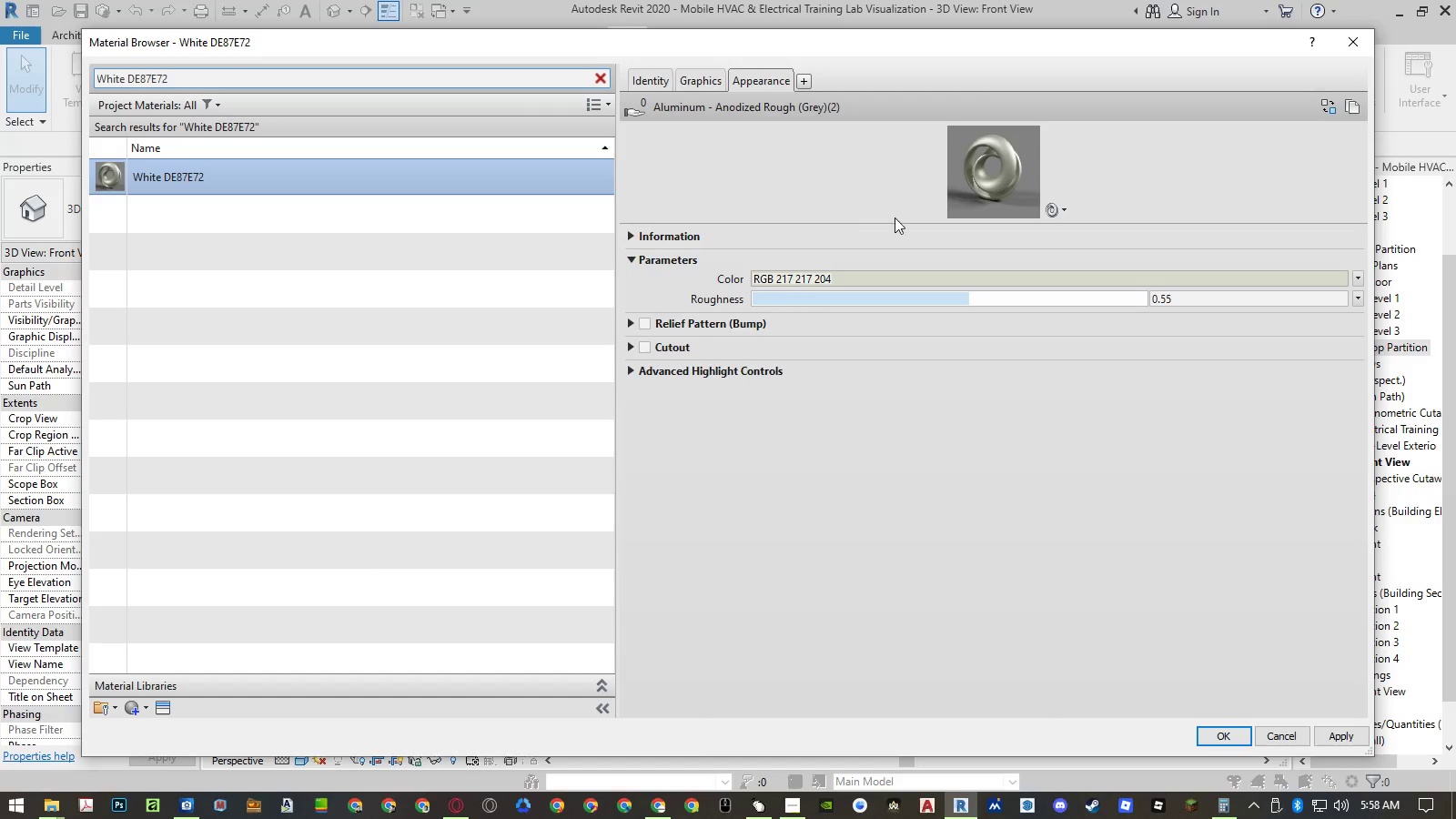 
left_click_drag(start_coordinate=[1039, 220], to_coordinate=[1042, 391])
 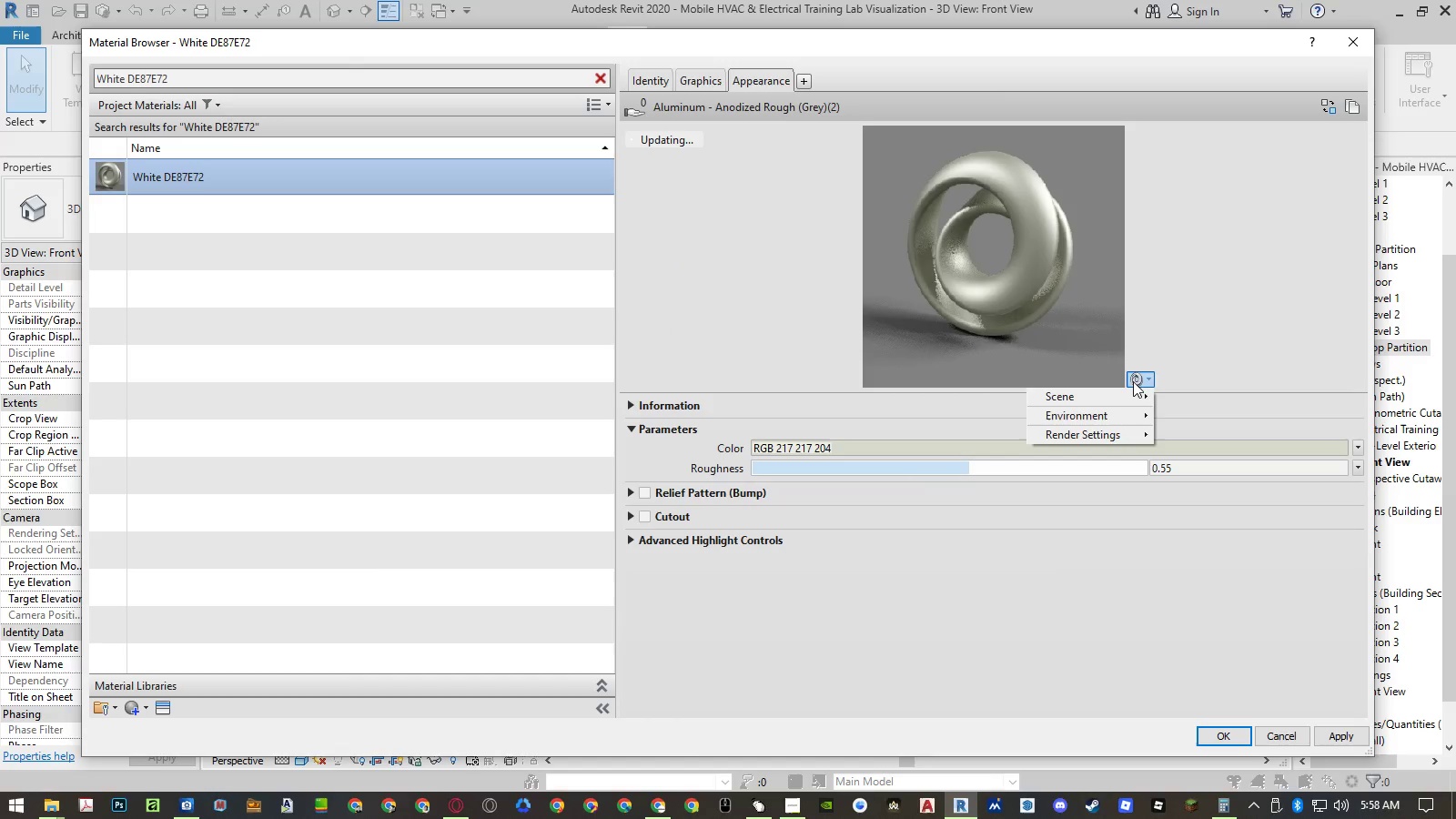 
double_click([1116, 396])
 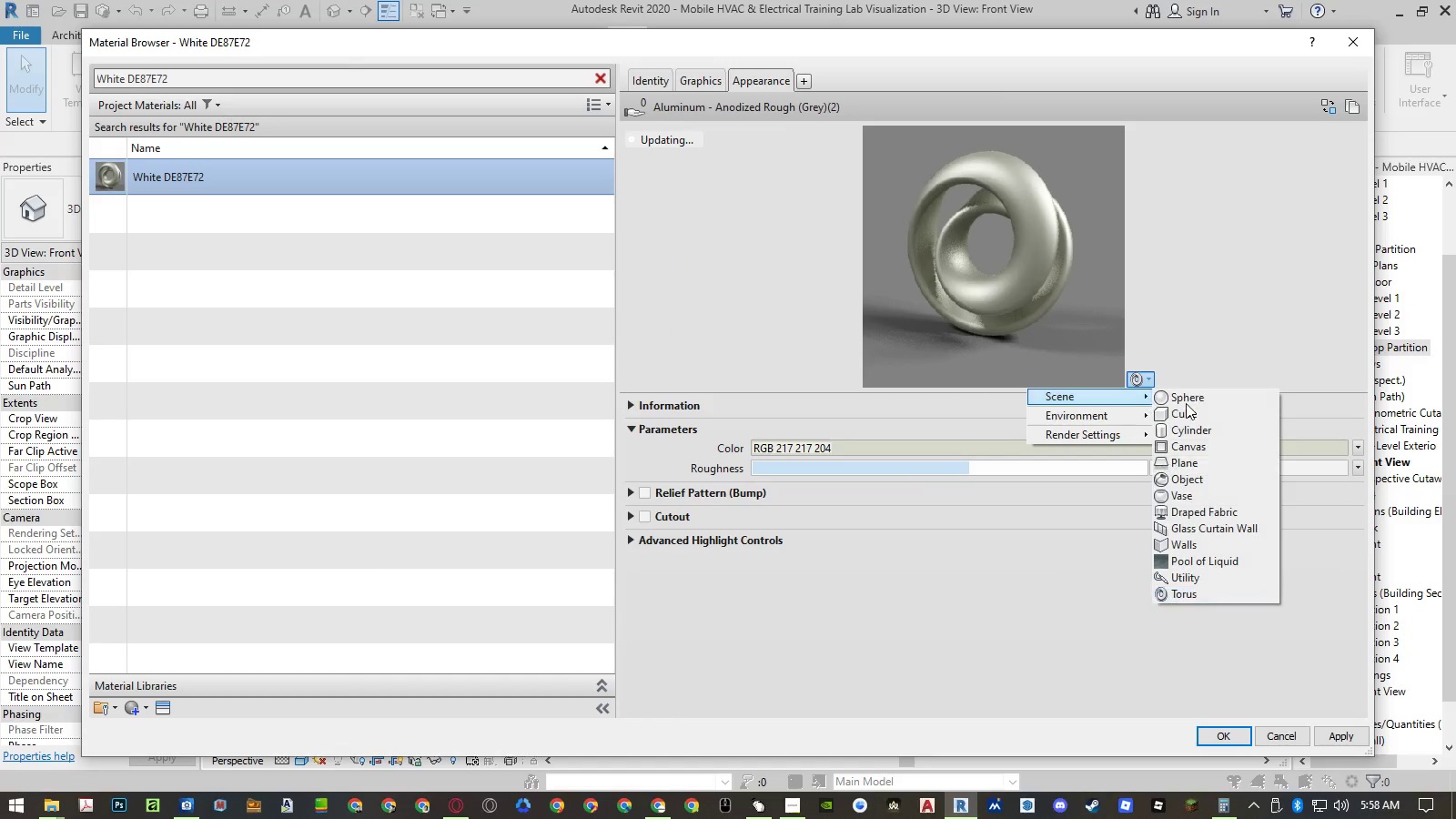 
triple_click([1188, 403])
 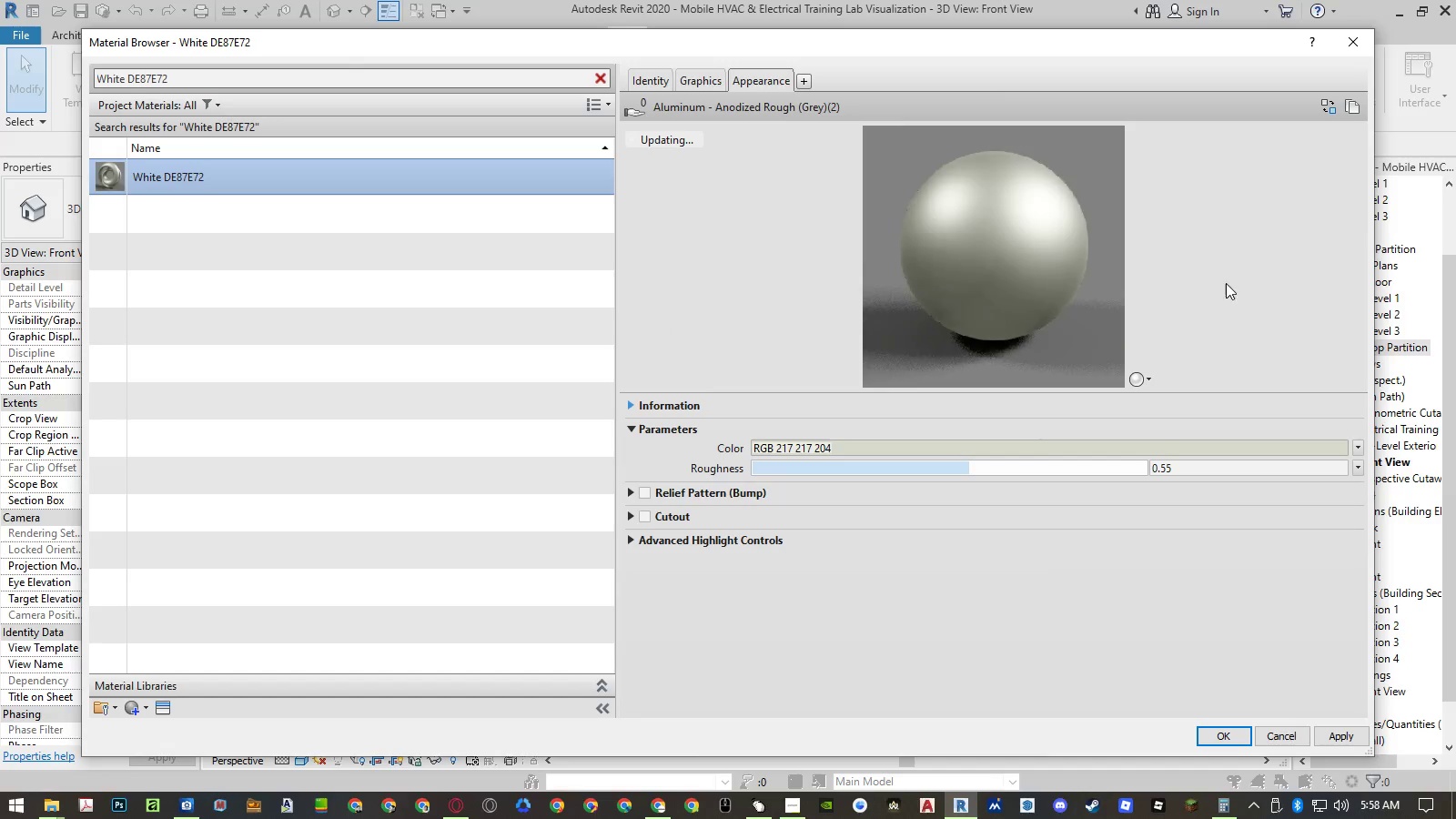 
left_click([1227, 283])
 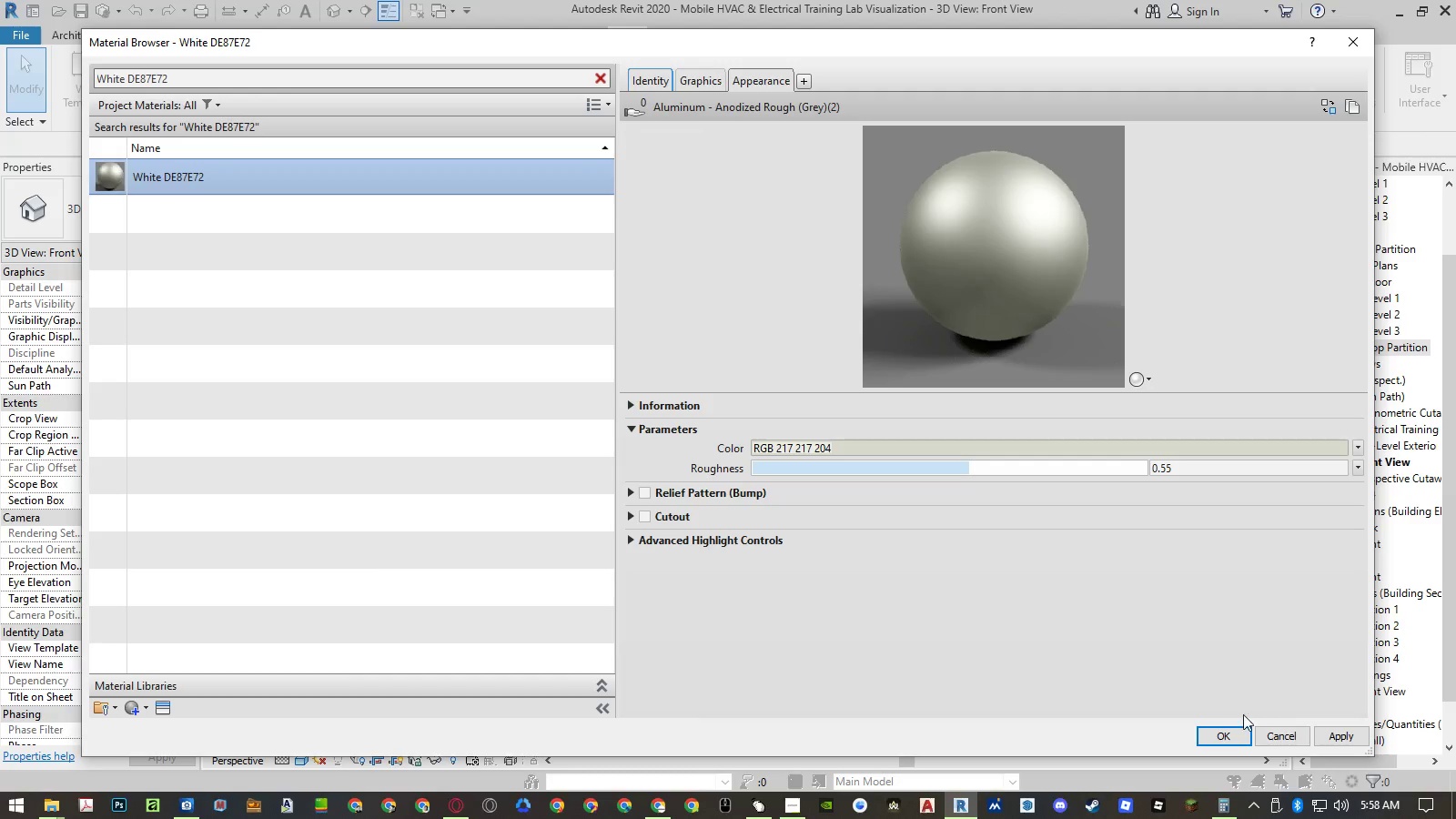 
left_click([1229, 734])
 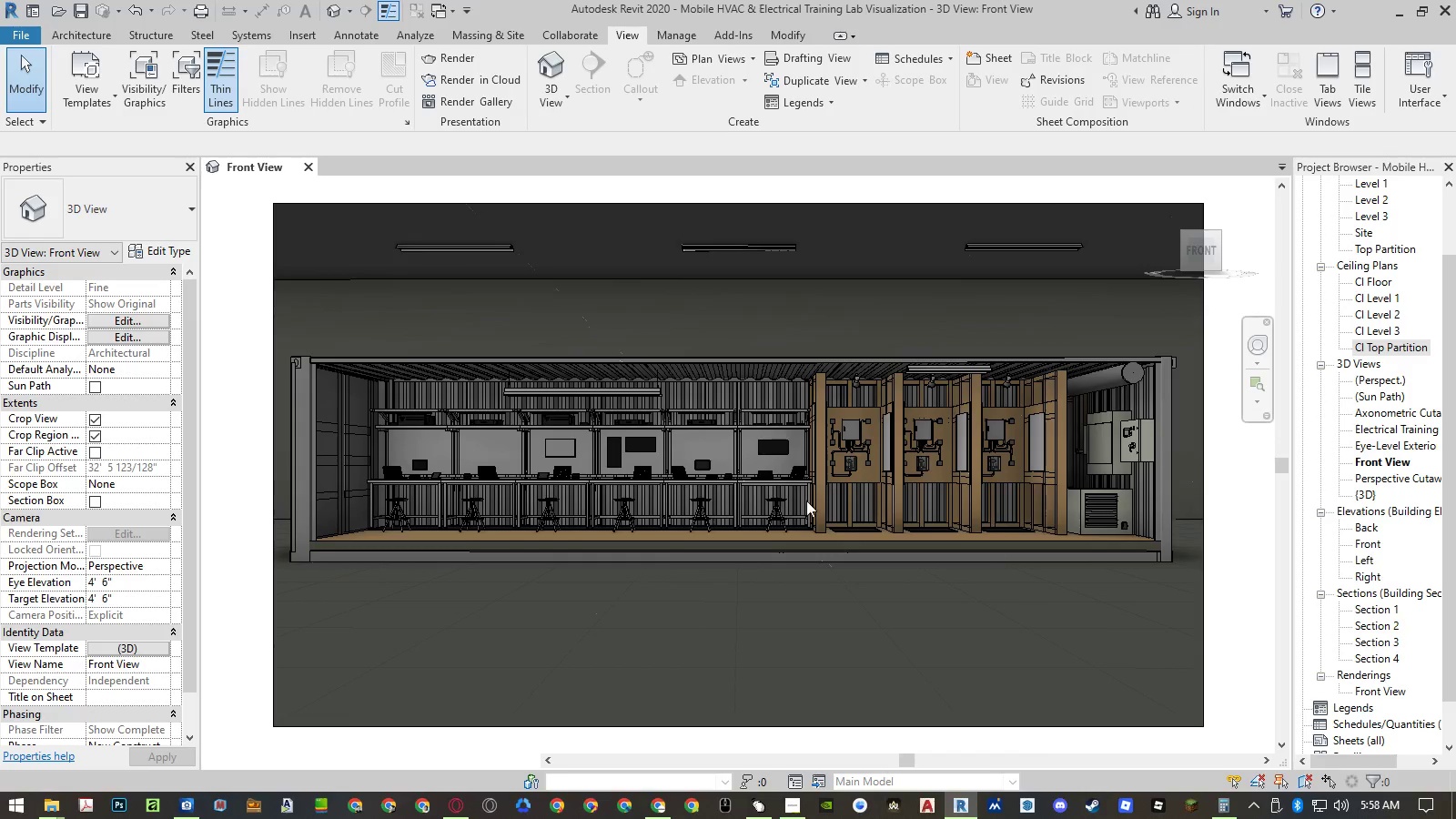 
left_click([251, 441])
 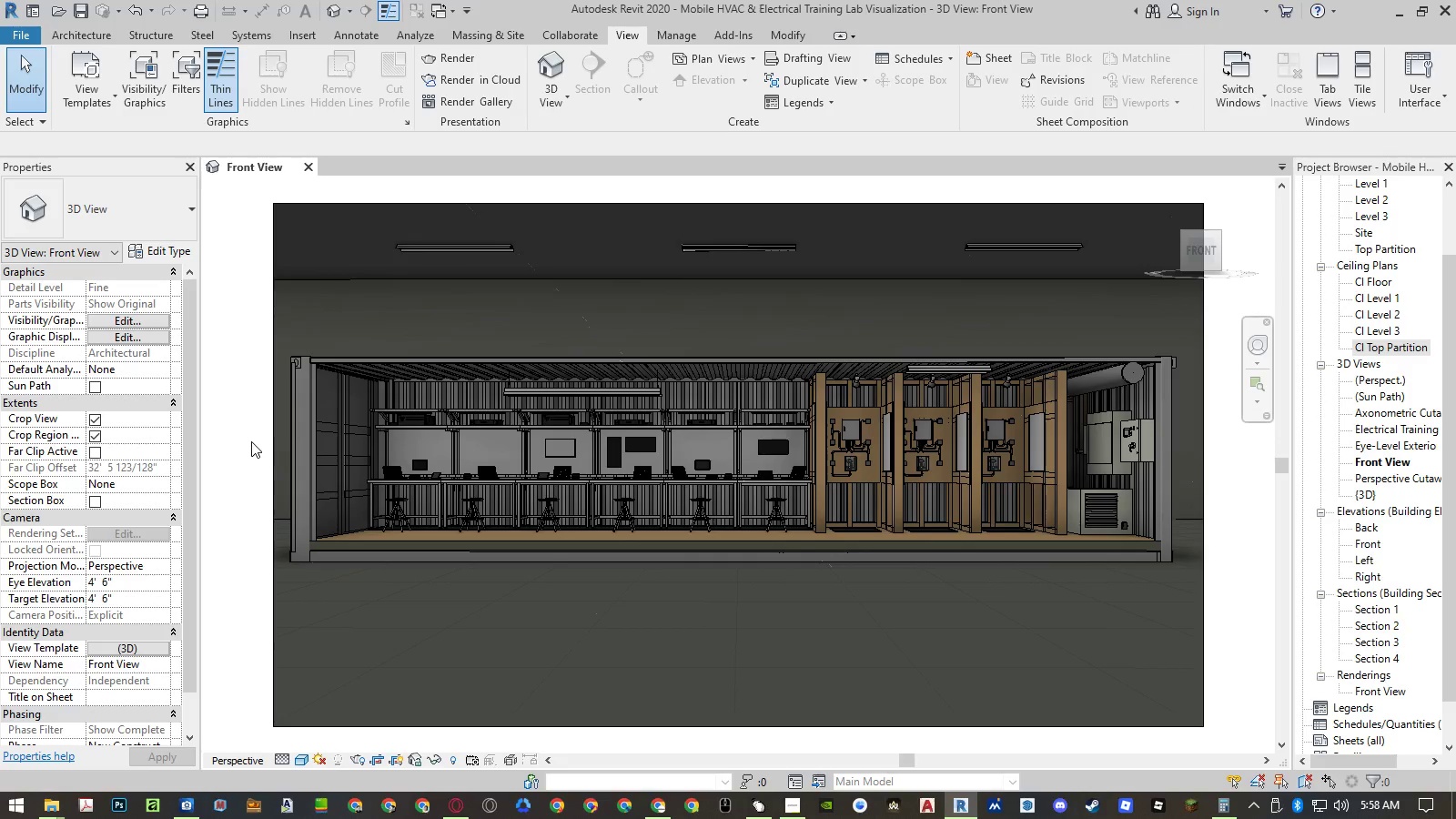 
key(Control+S)
 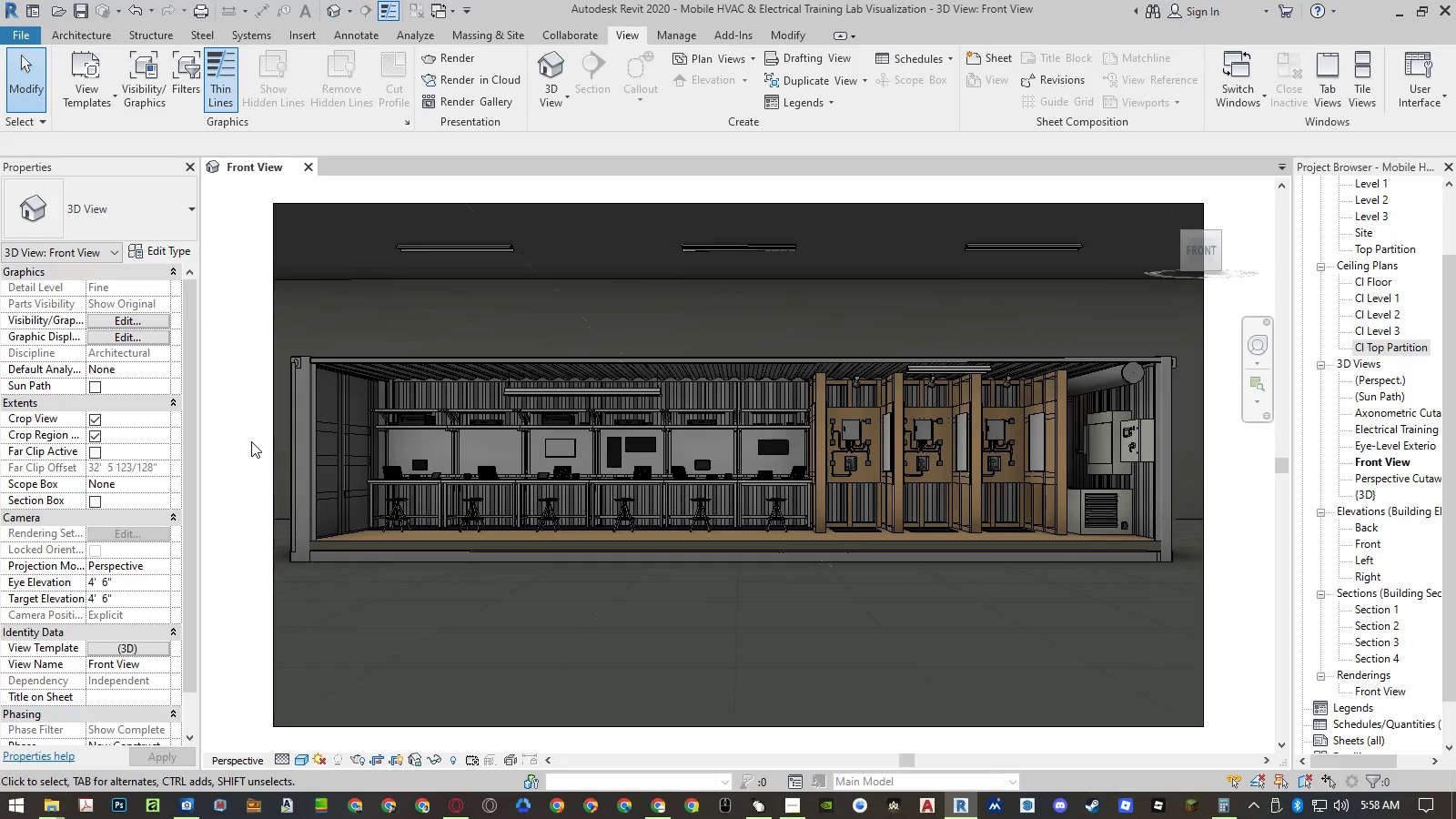 
wait(6.39)
 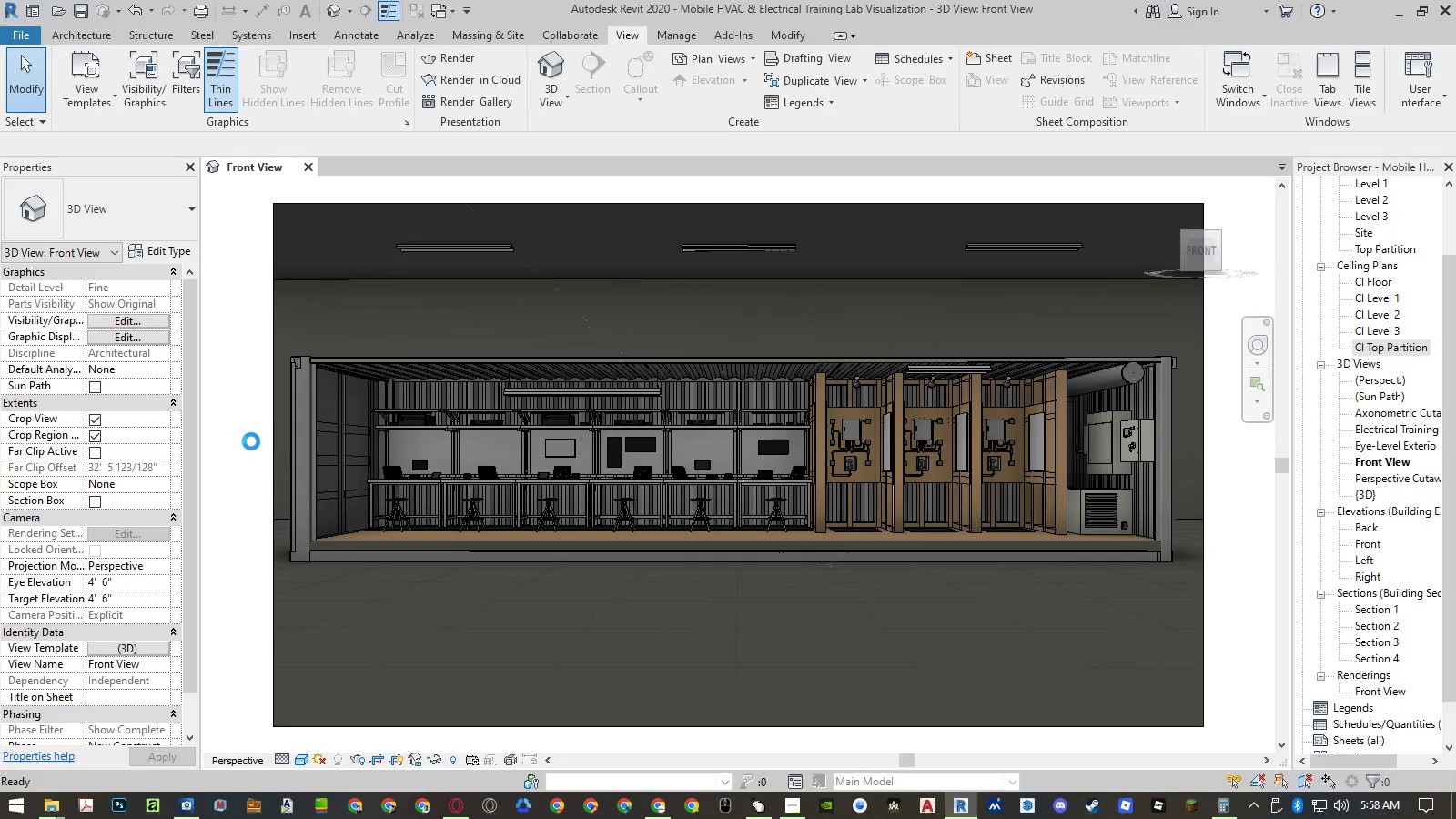 
left_click([316, 404])
 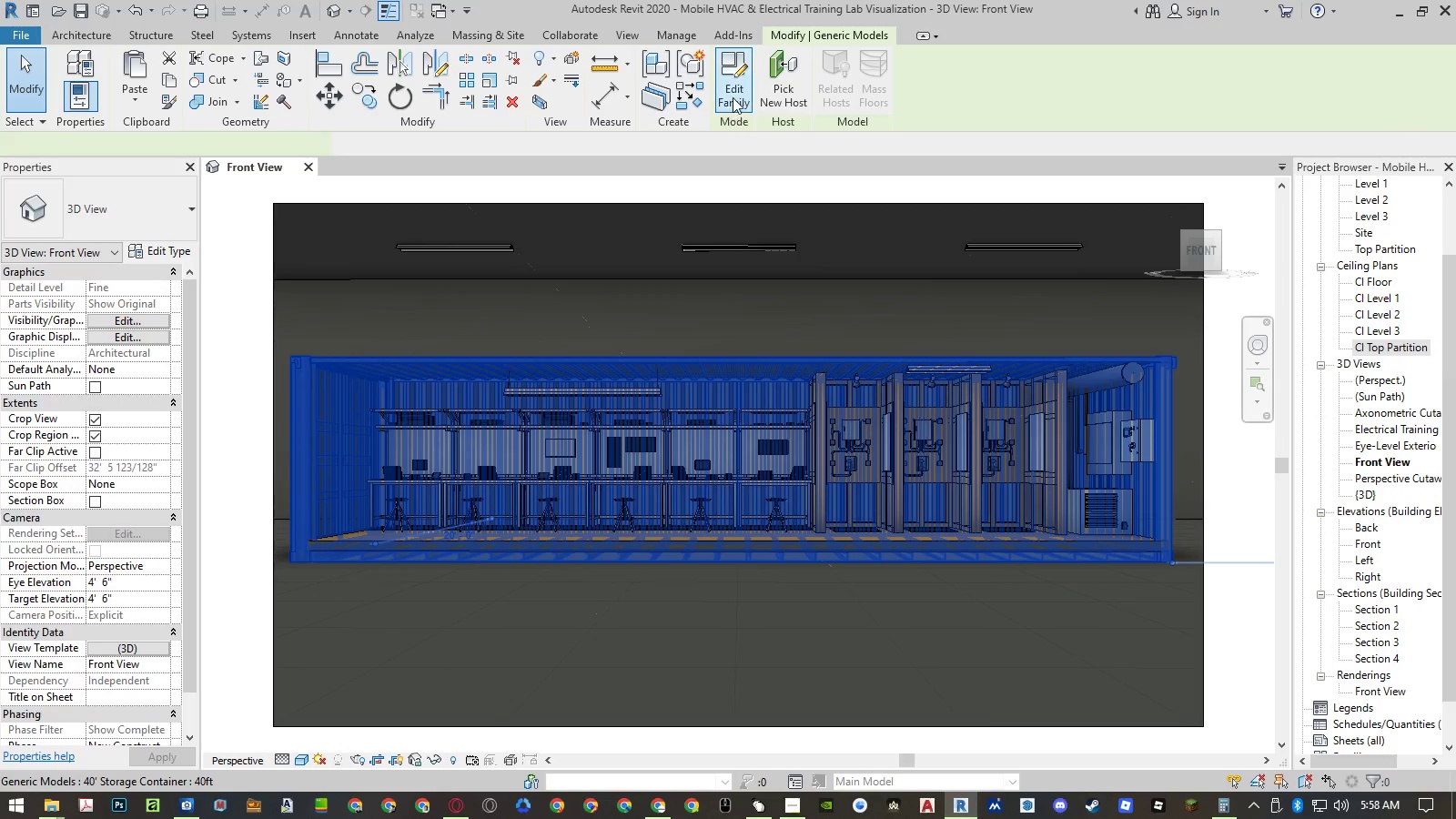 
left_click([733, 92])
 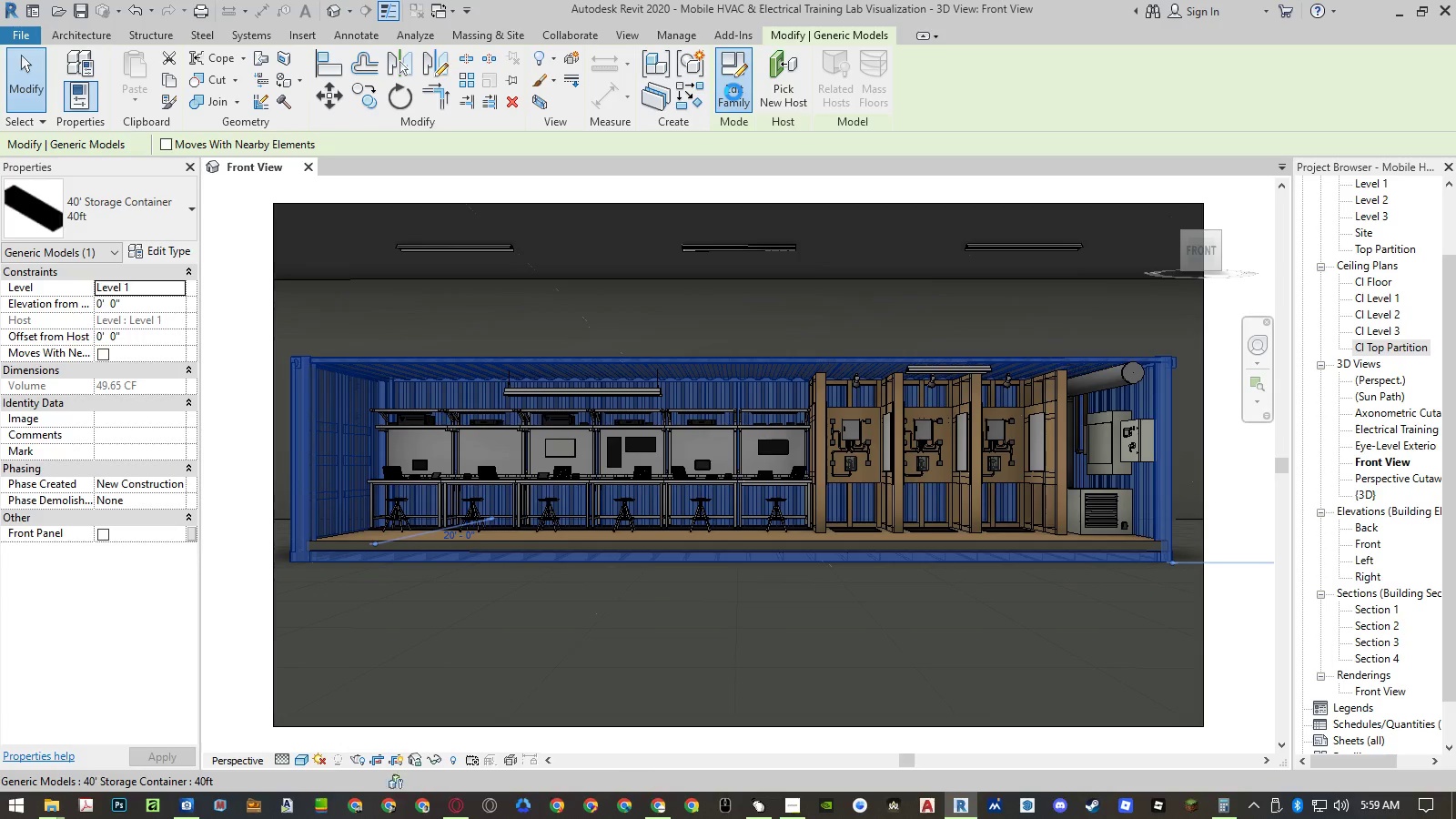 
wait(19.75)
 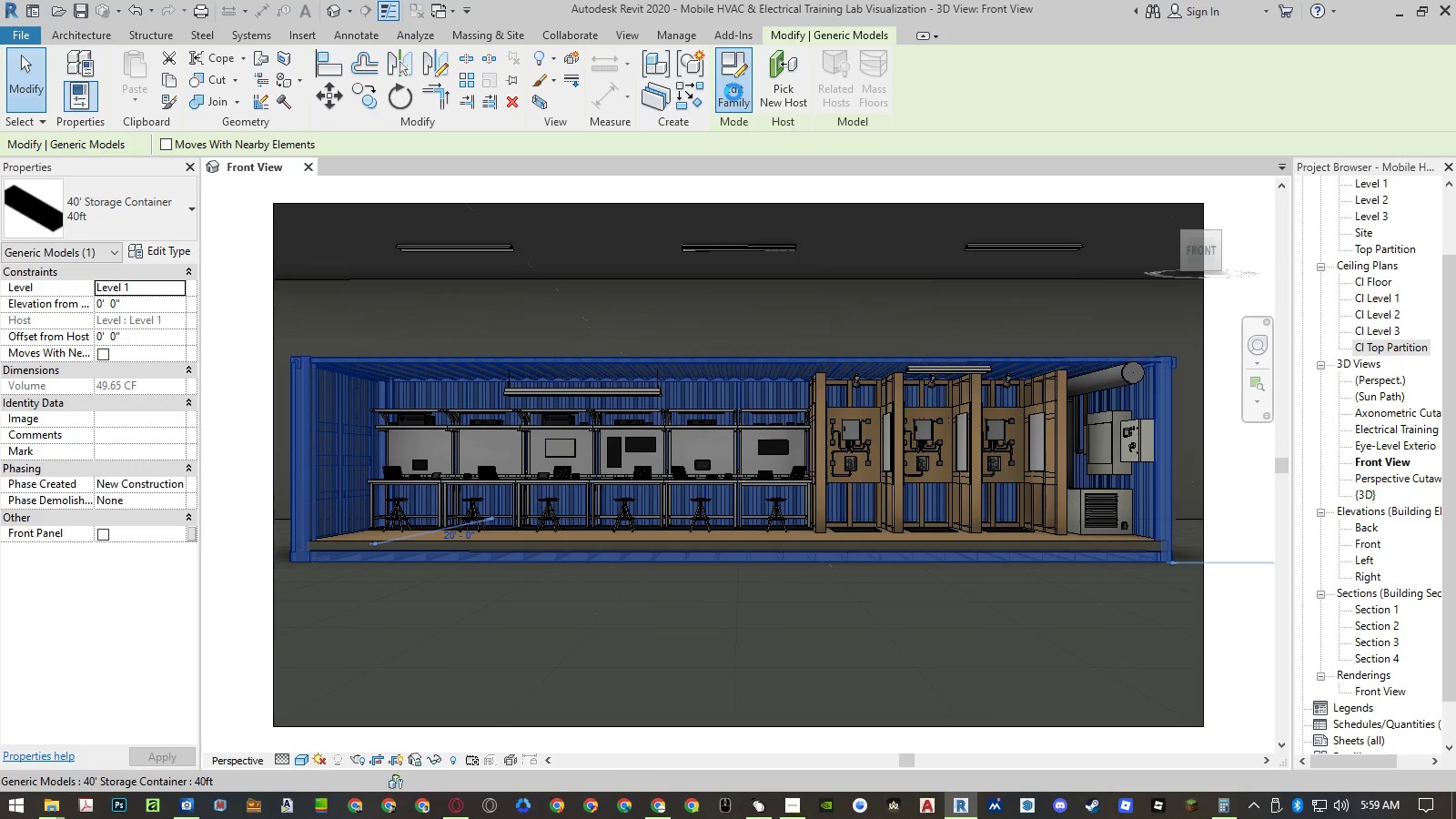 
left_click([1197, 210])
 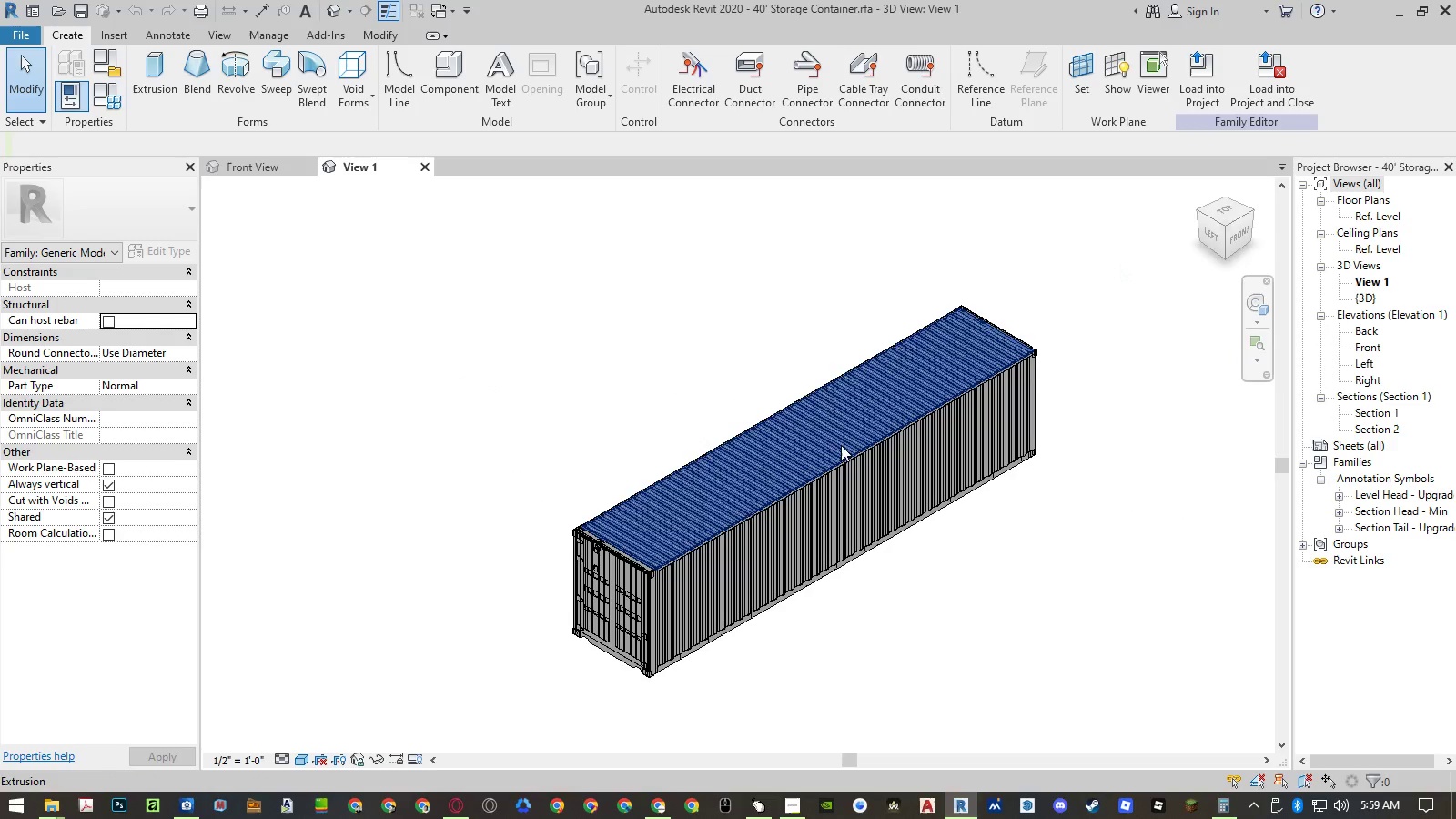 
scroll: coordinate [573, 503], scroll_direction: up, amount: 9.0
 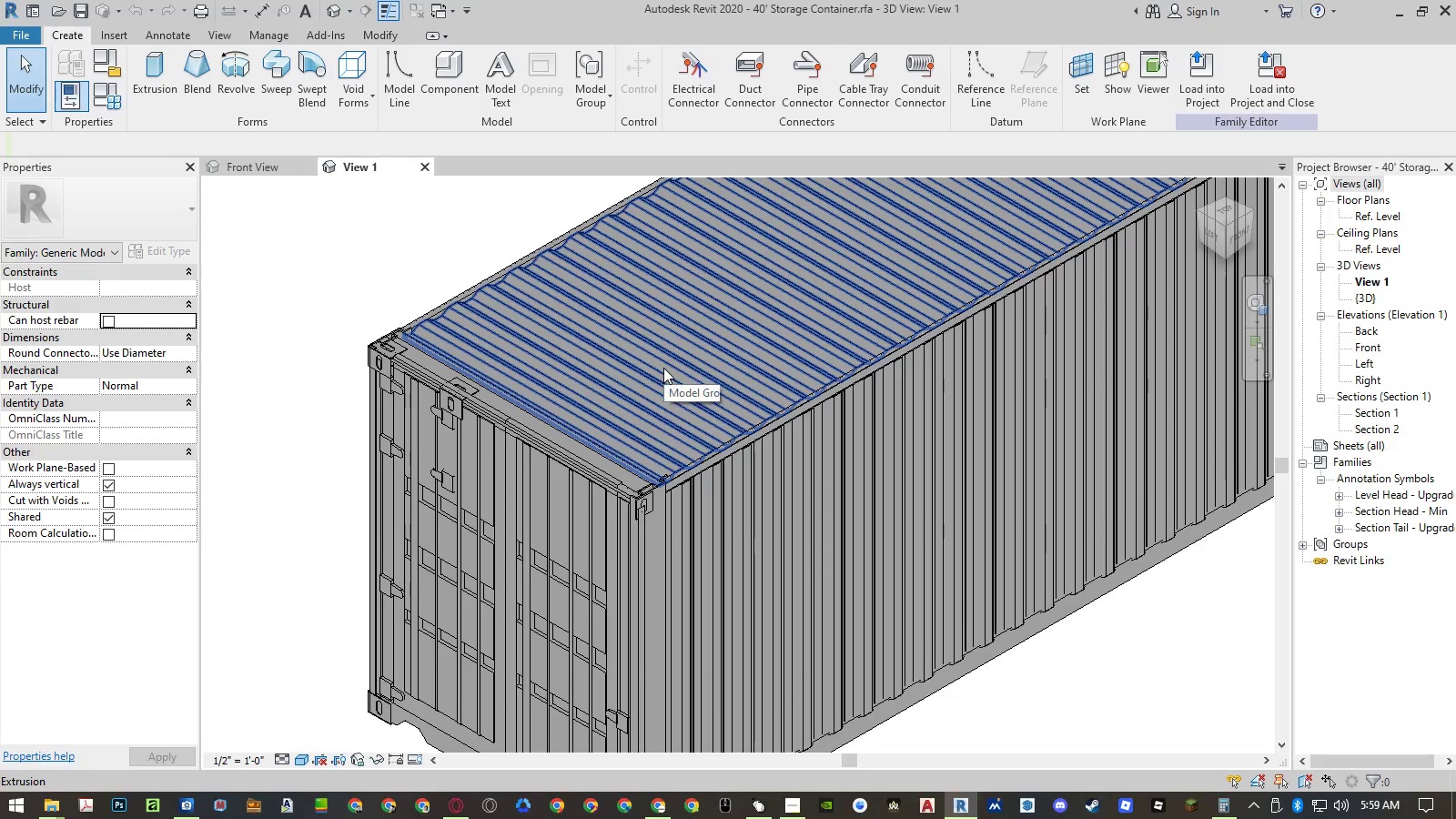 
wait(5.75)
 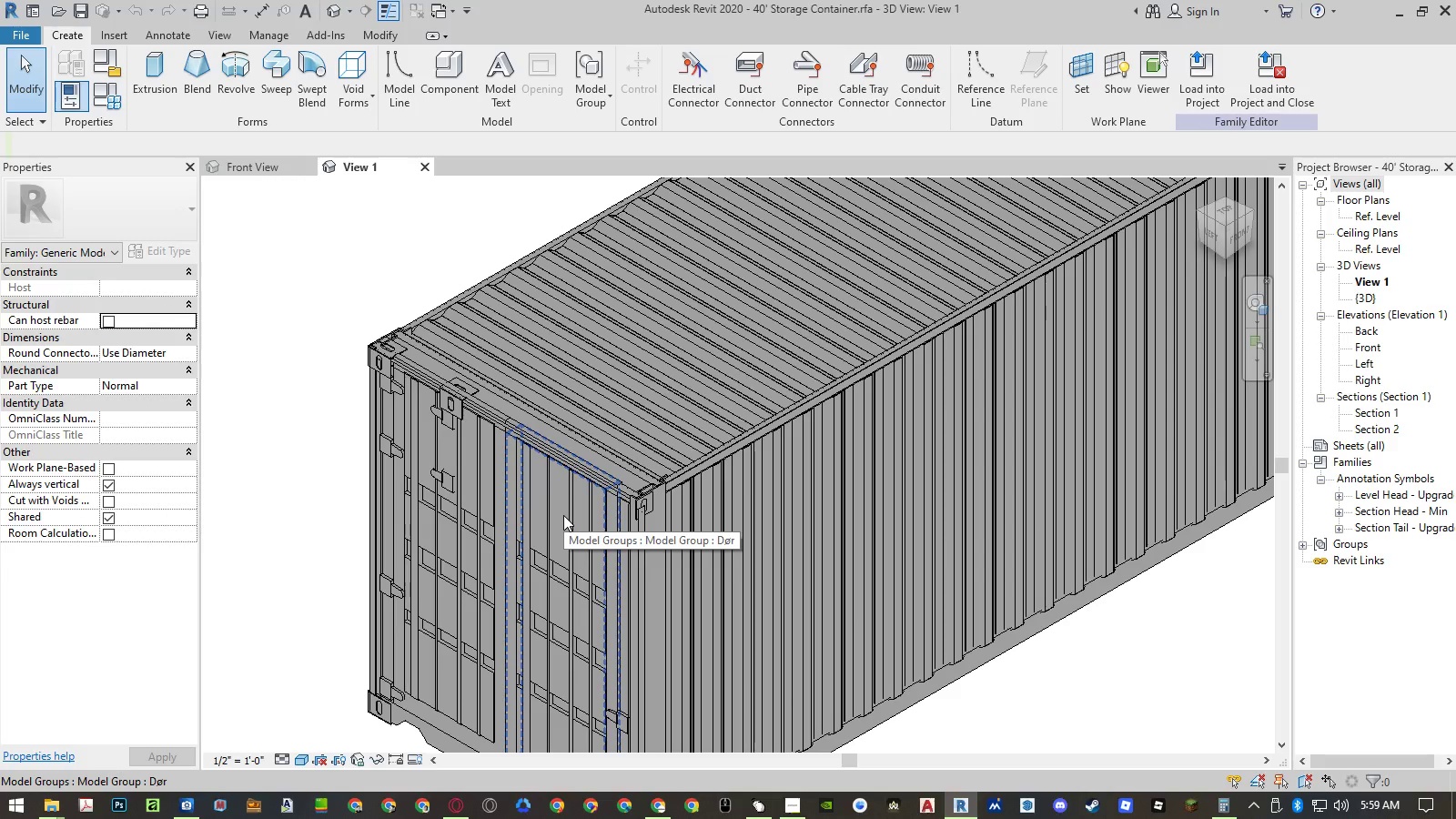 
double_click([1370, 291])
 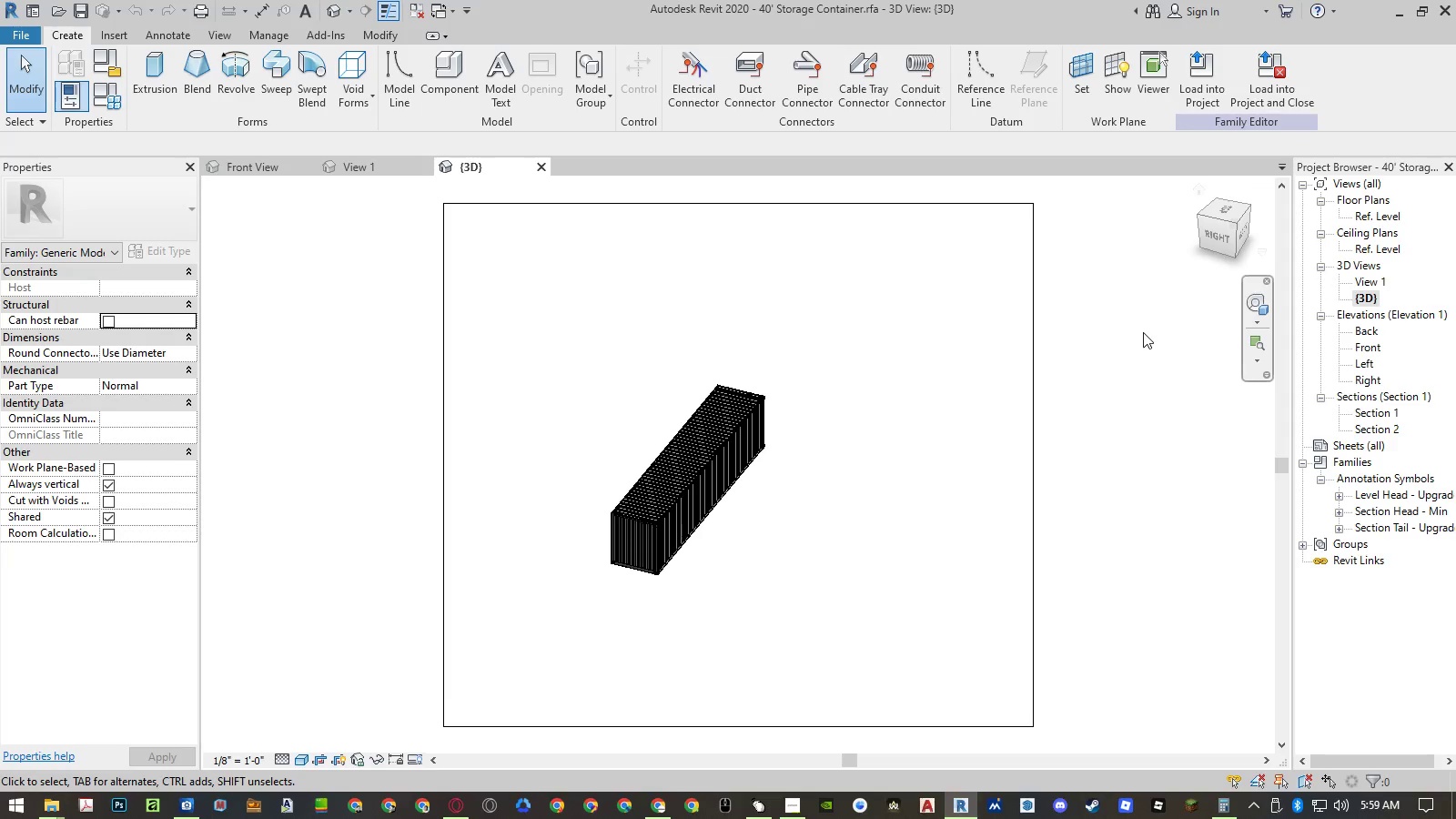 
left_click([1232, 223])
 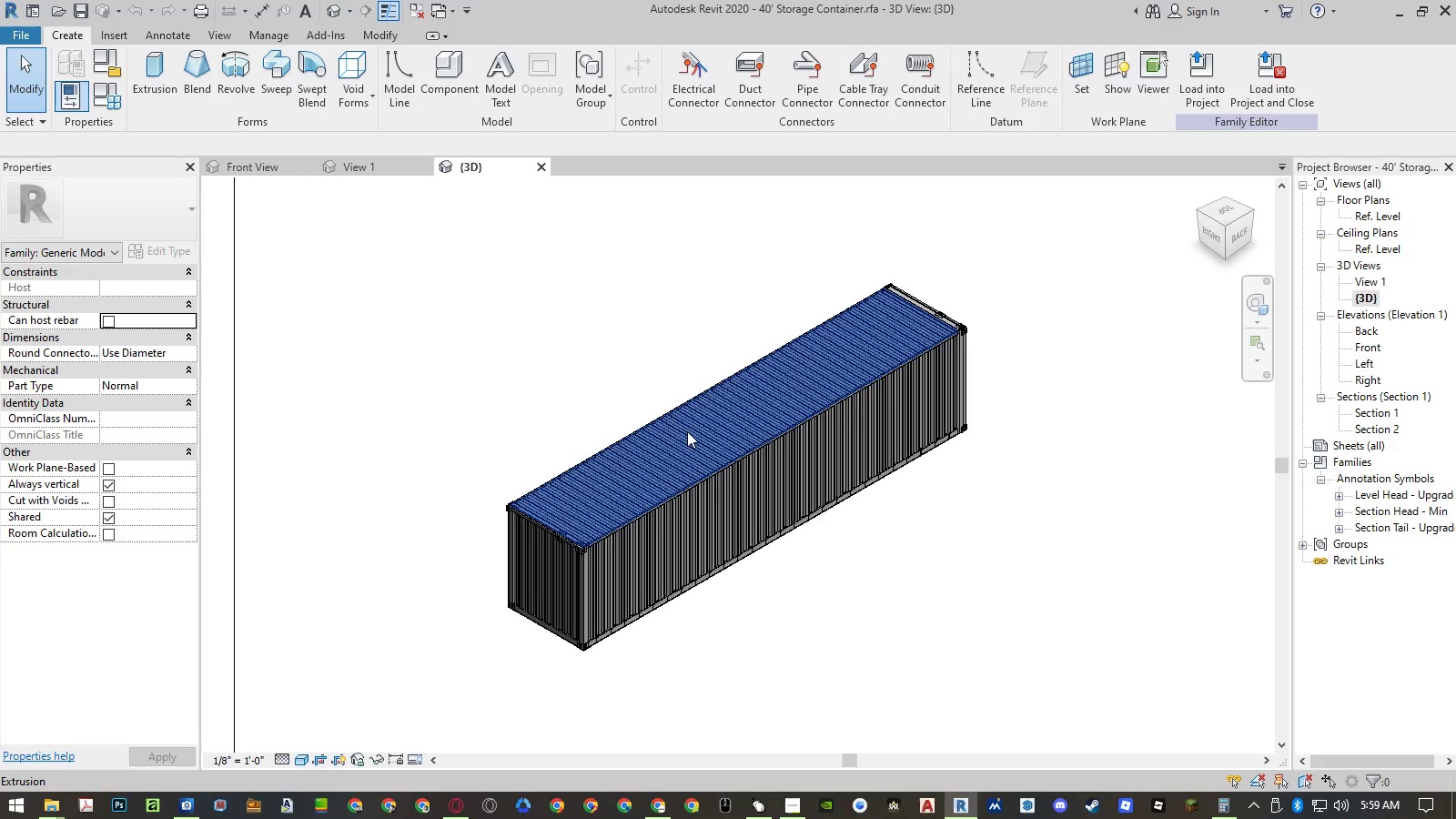 
left_click([687, 431])
 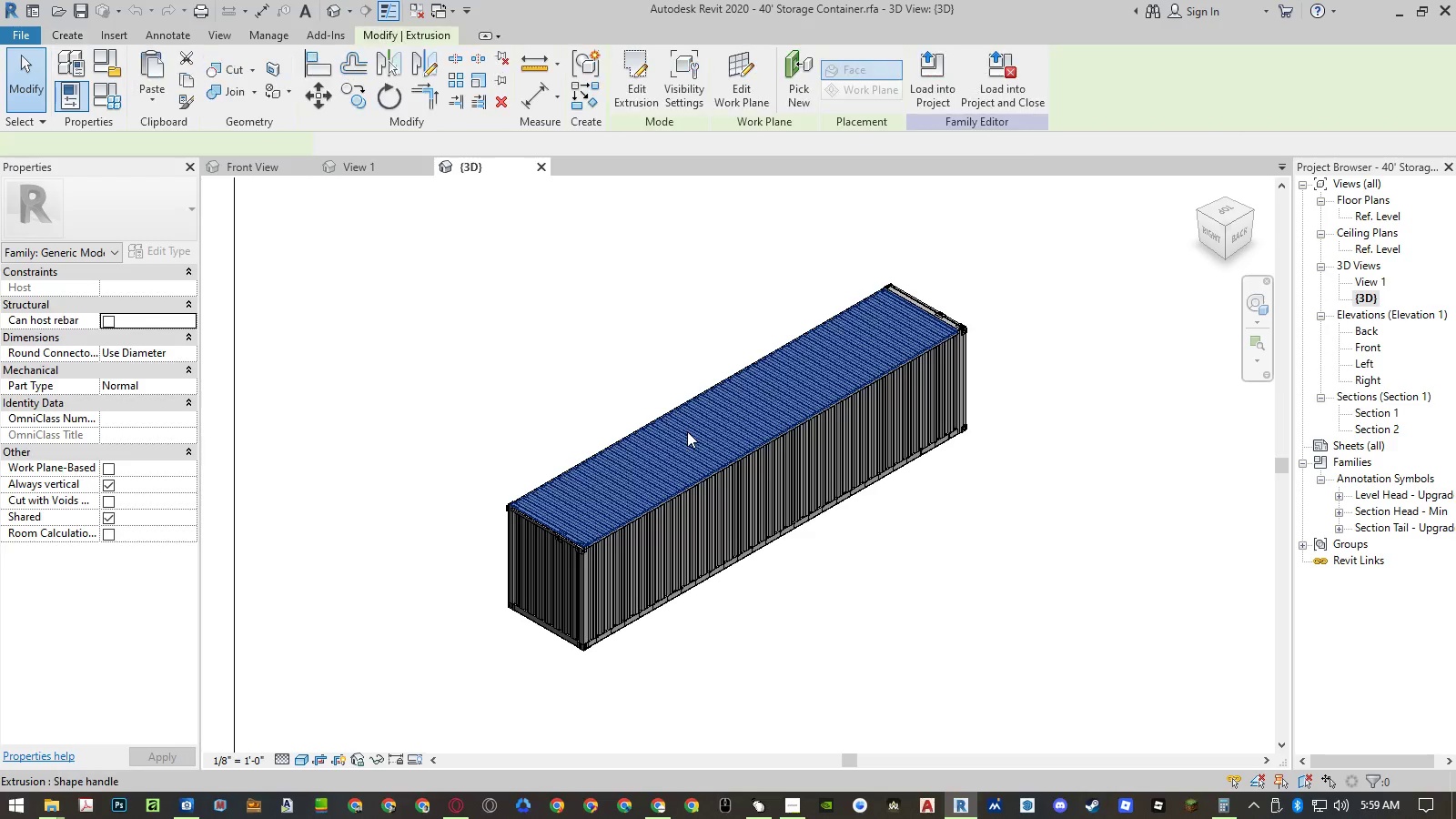 
right_click([687, 431])
 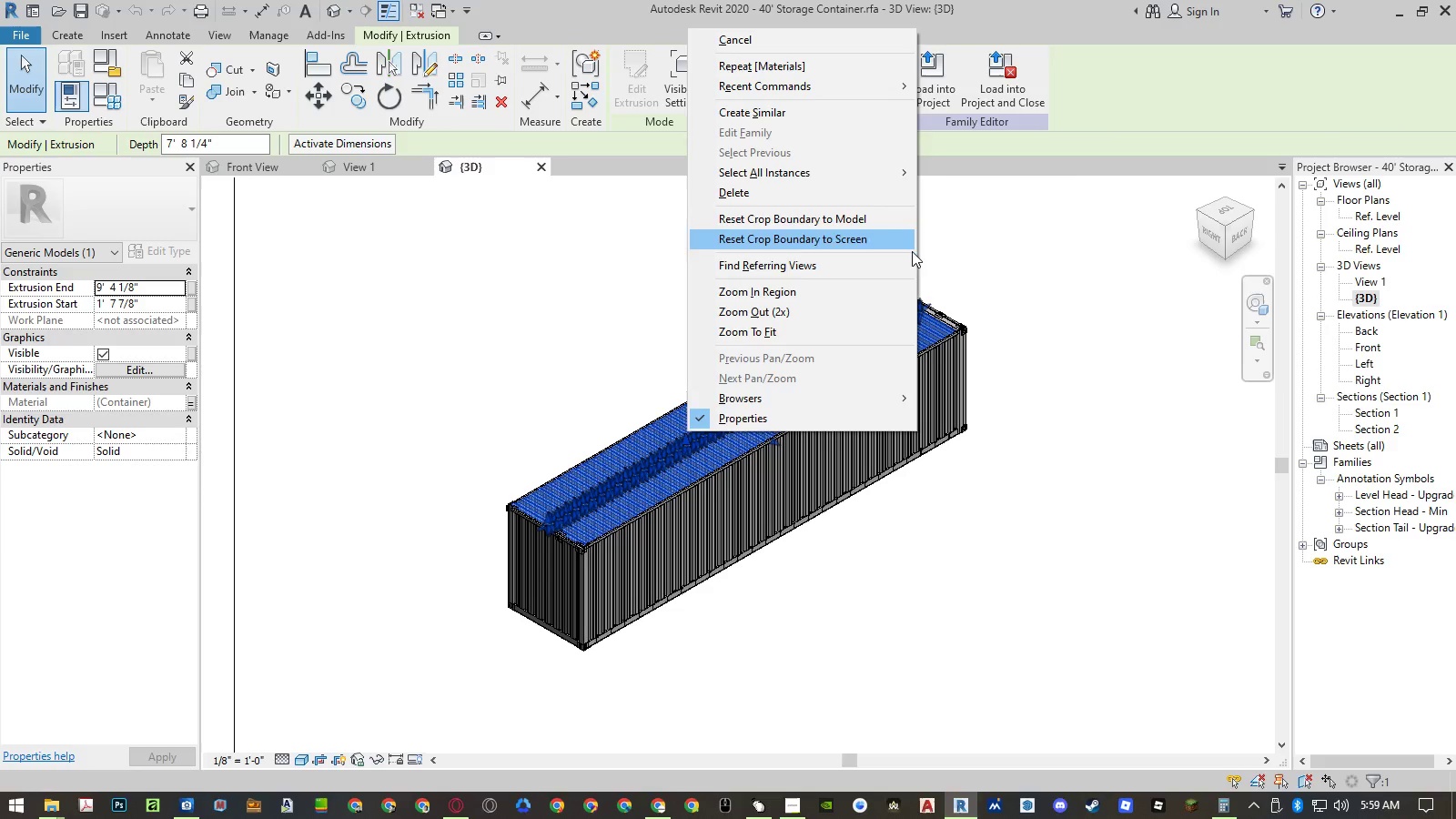 
left_click([1081, 365])
 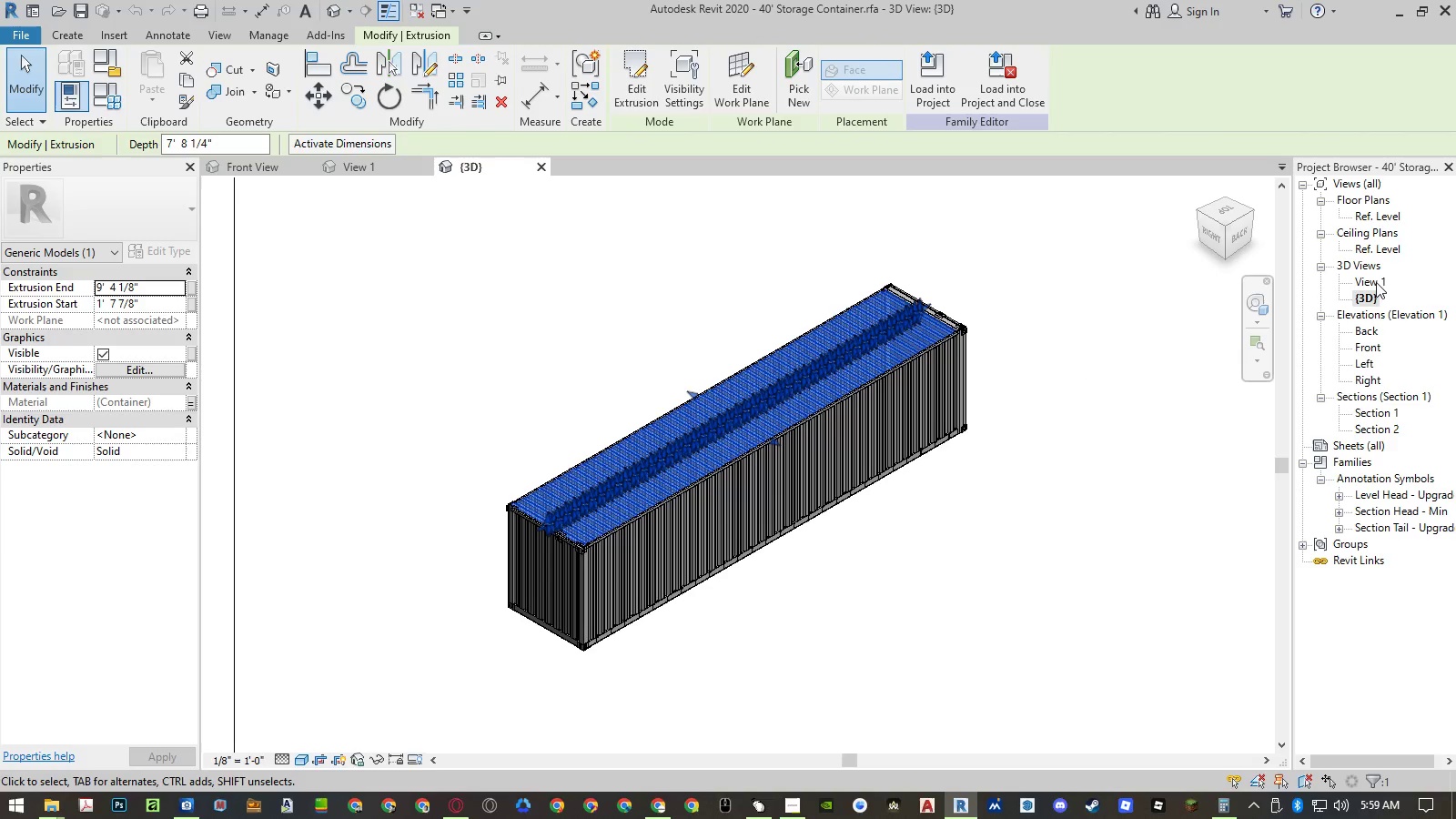 
double_click([1375, 282])
 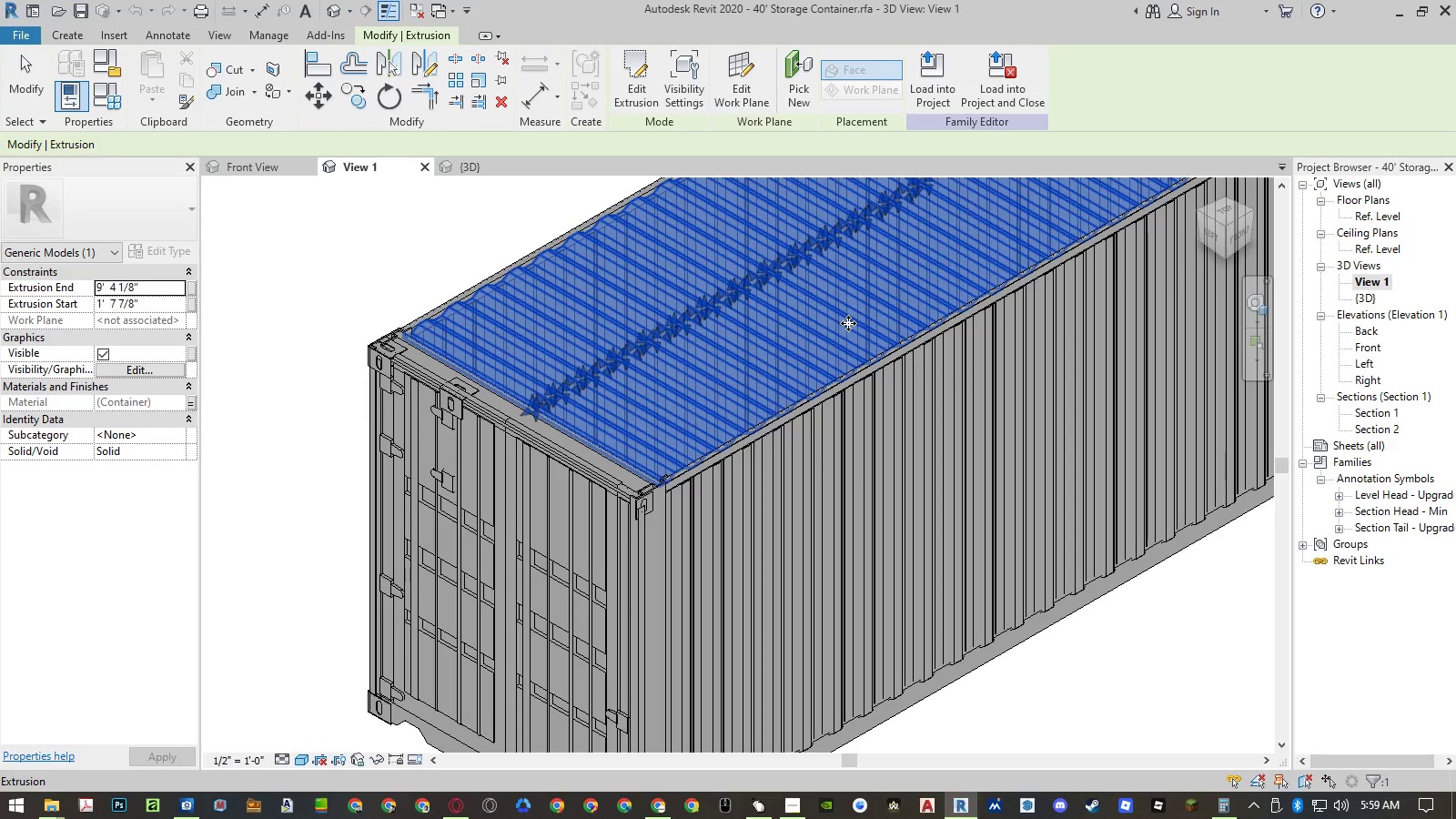 
wait(5.42)
 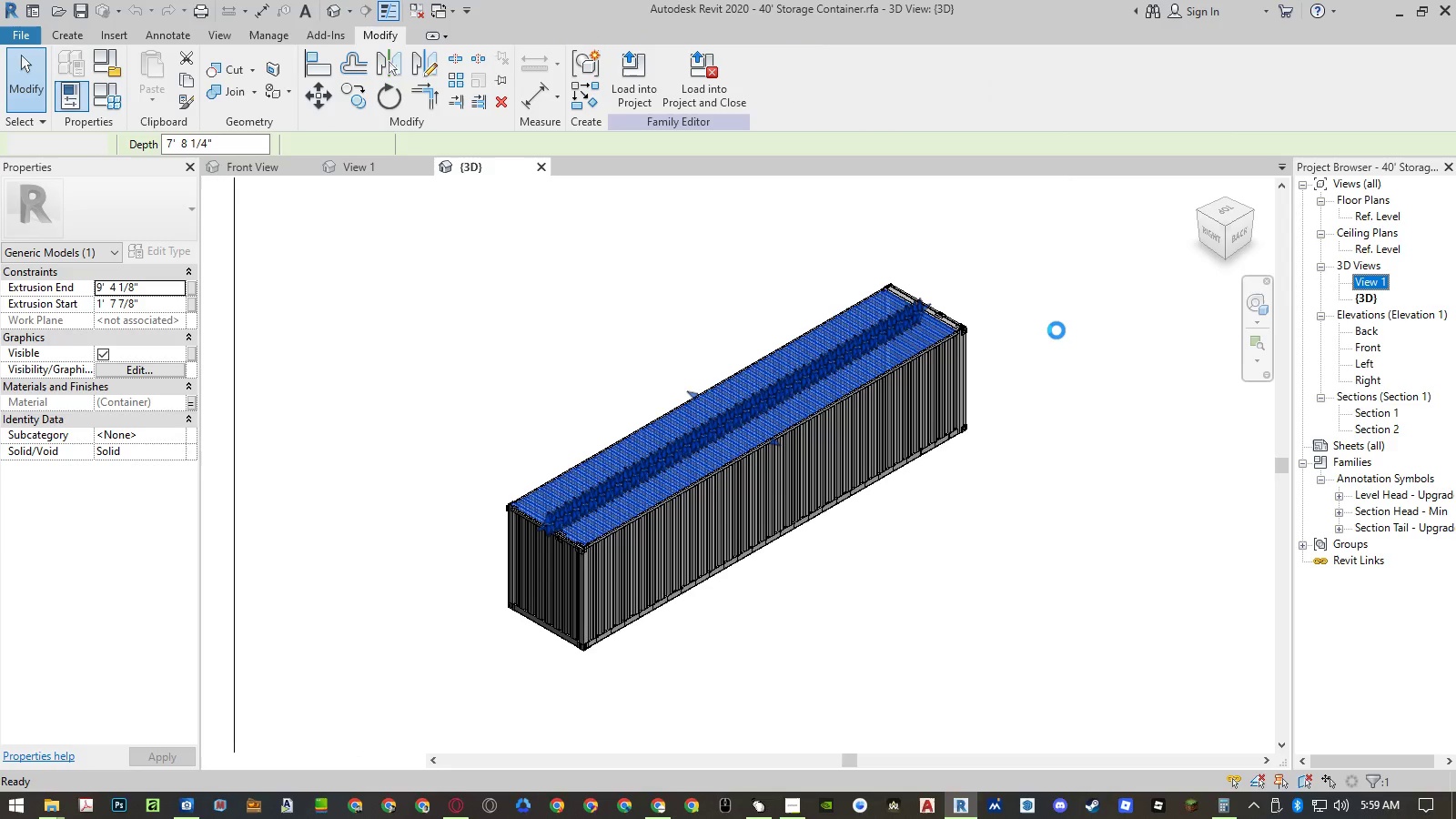 
right_click([611, 291])
 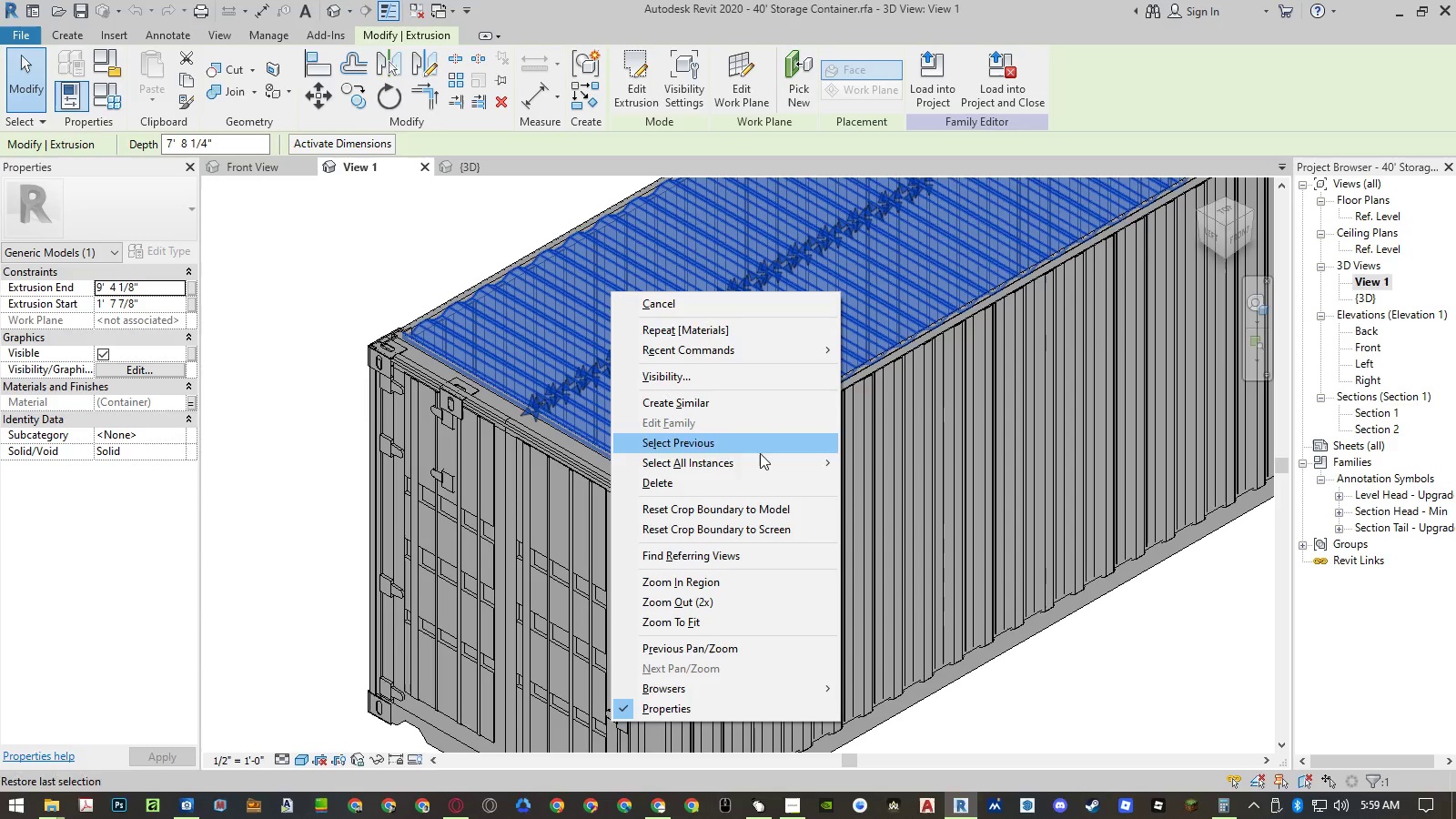 
left_click([762, 458])
 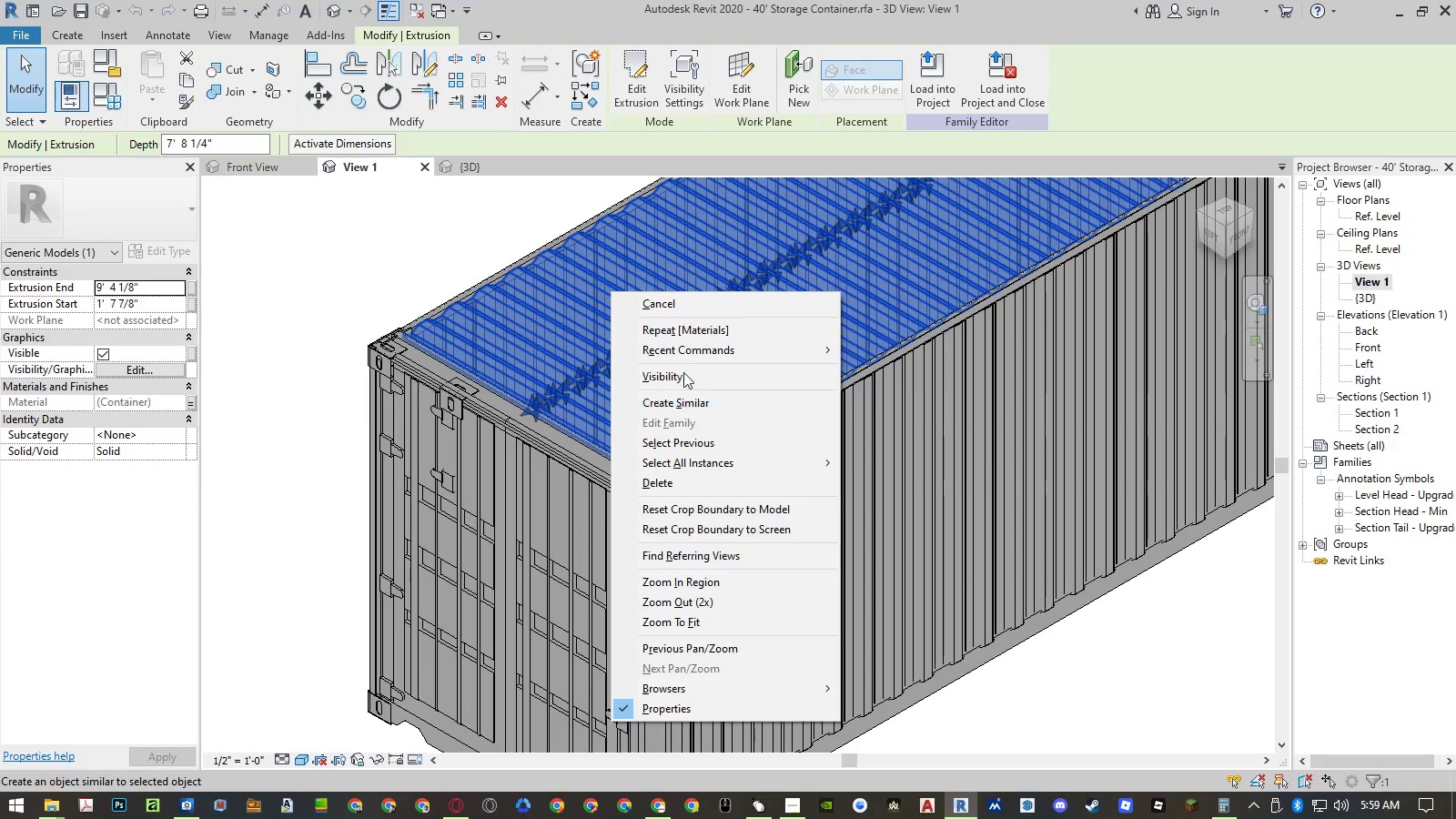 
left_click([455, 258])
 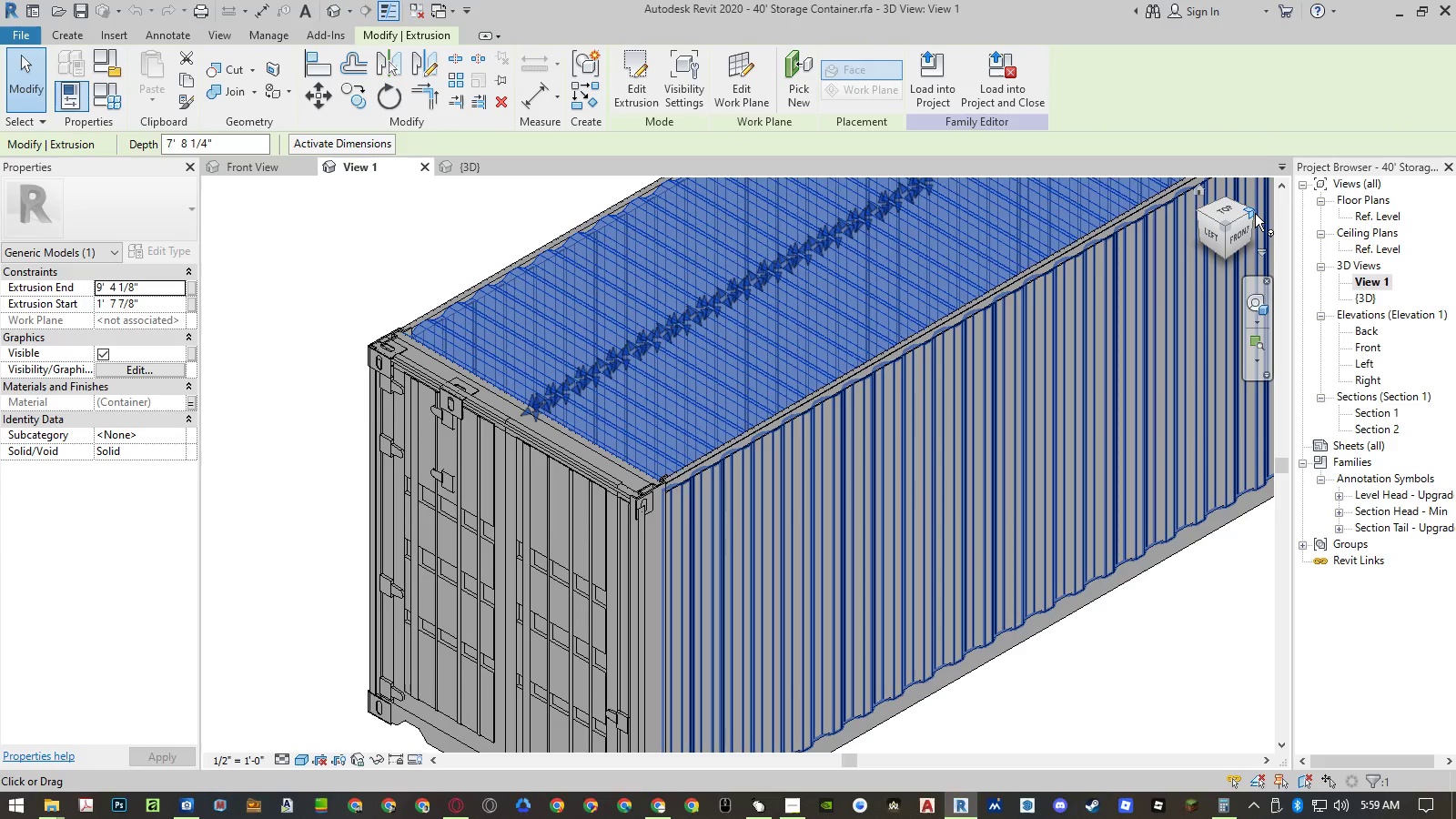 
wait(5.3)
 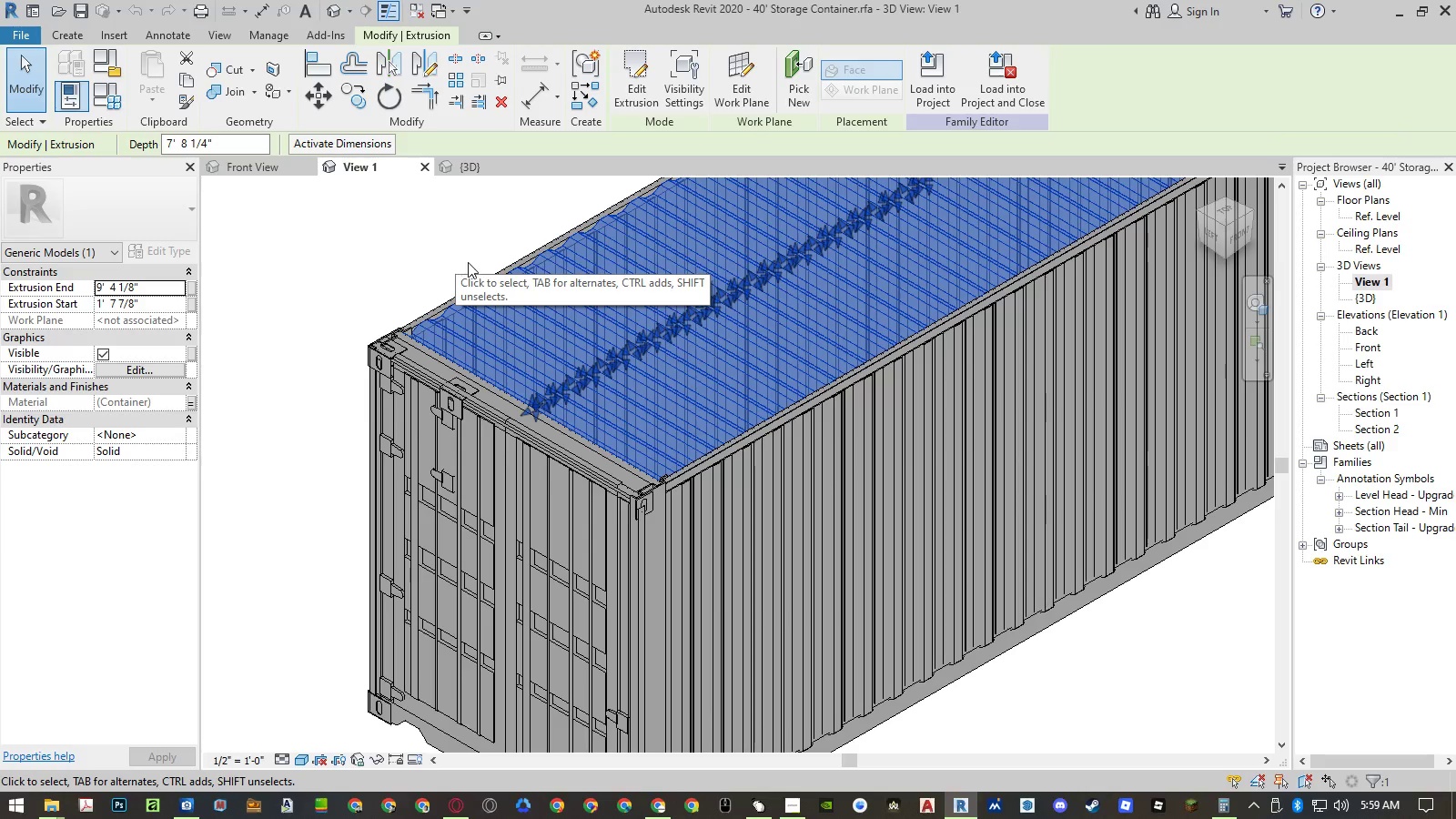 
double_click([1134, 683])
 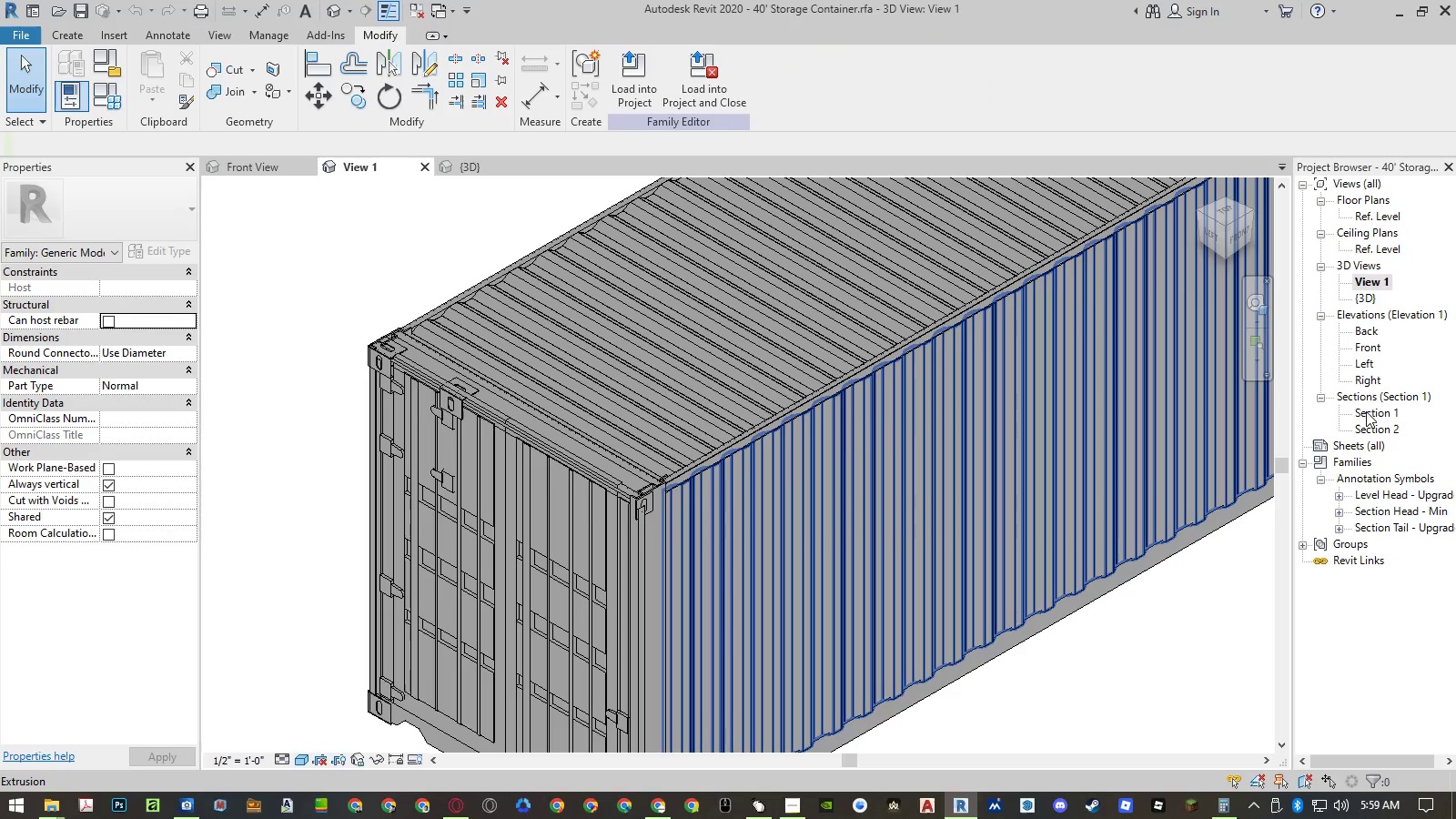 
double_click([1377, 218])
 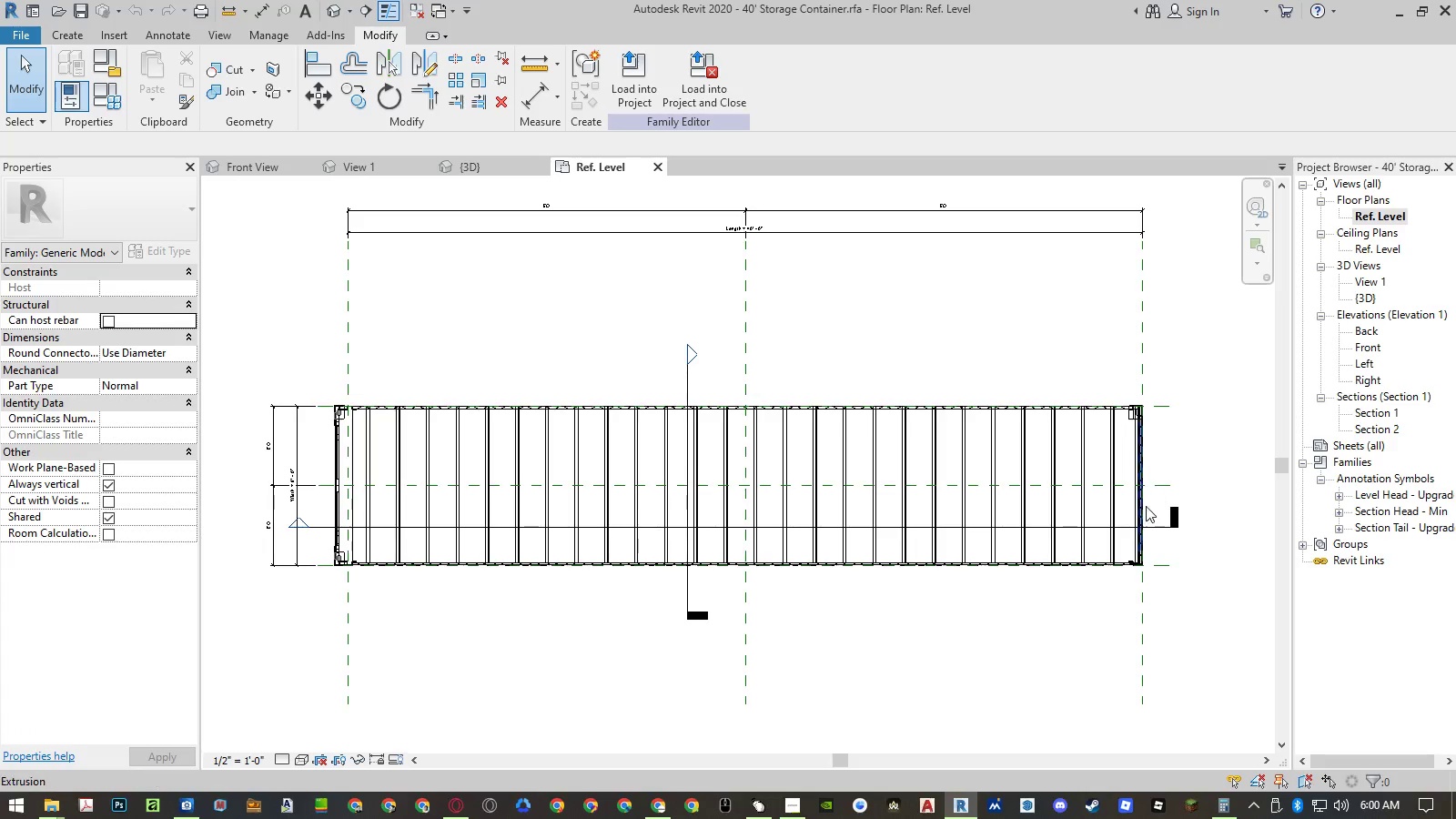 
left_click([318, 508])
 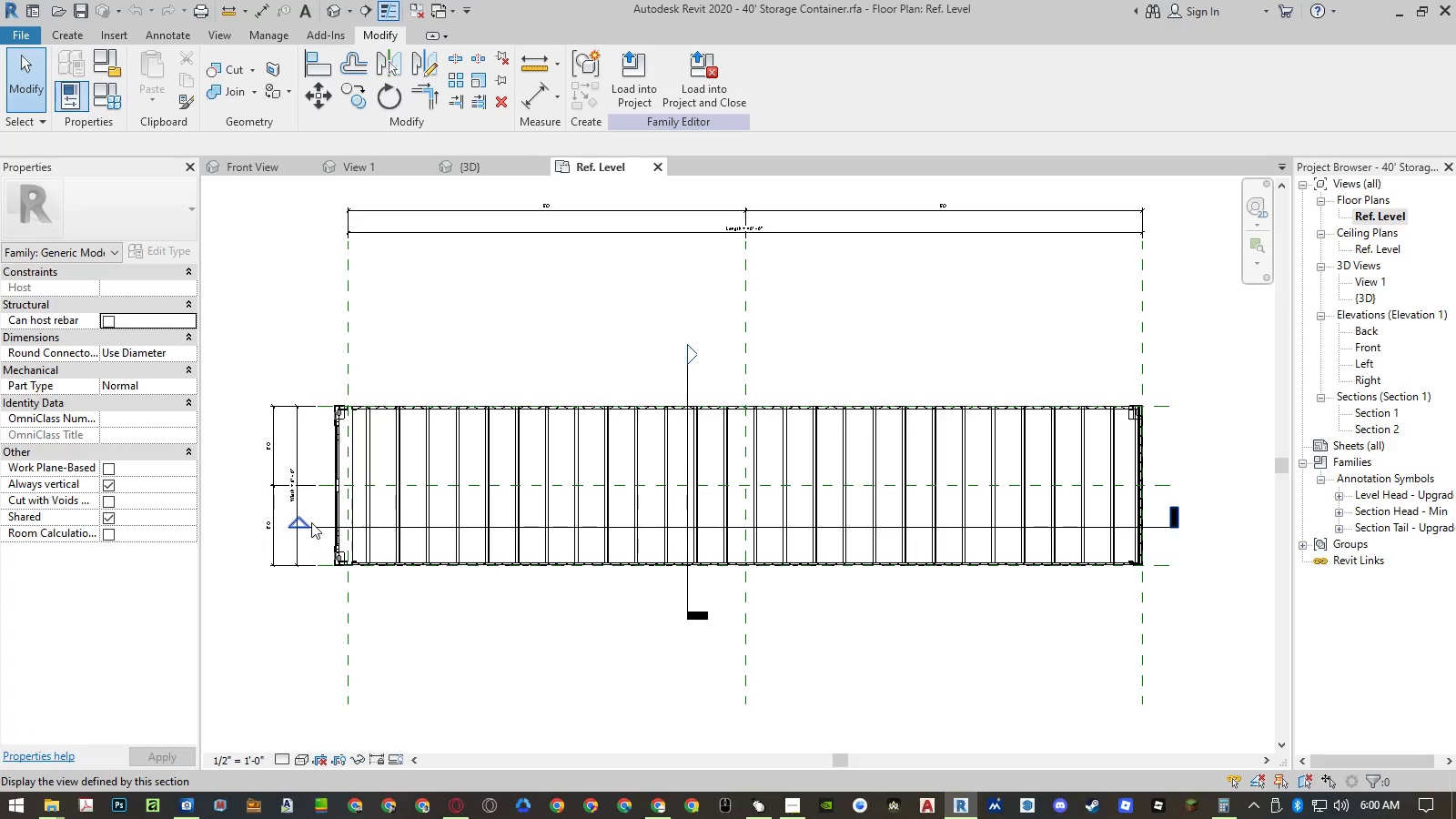 
double_click([311, 522])
 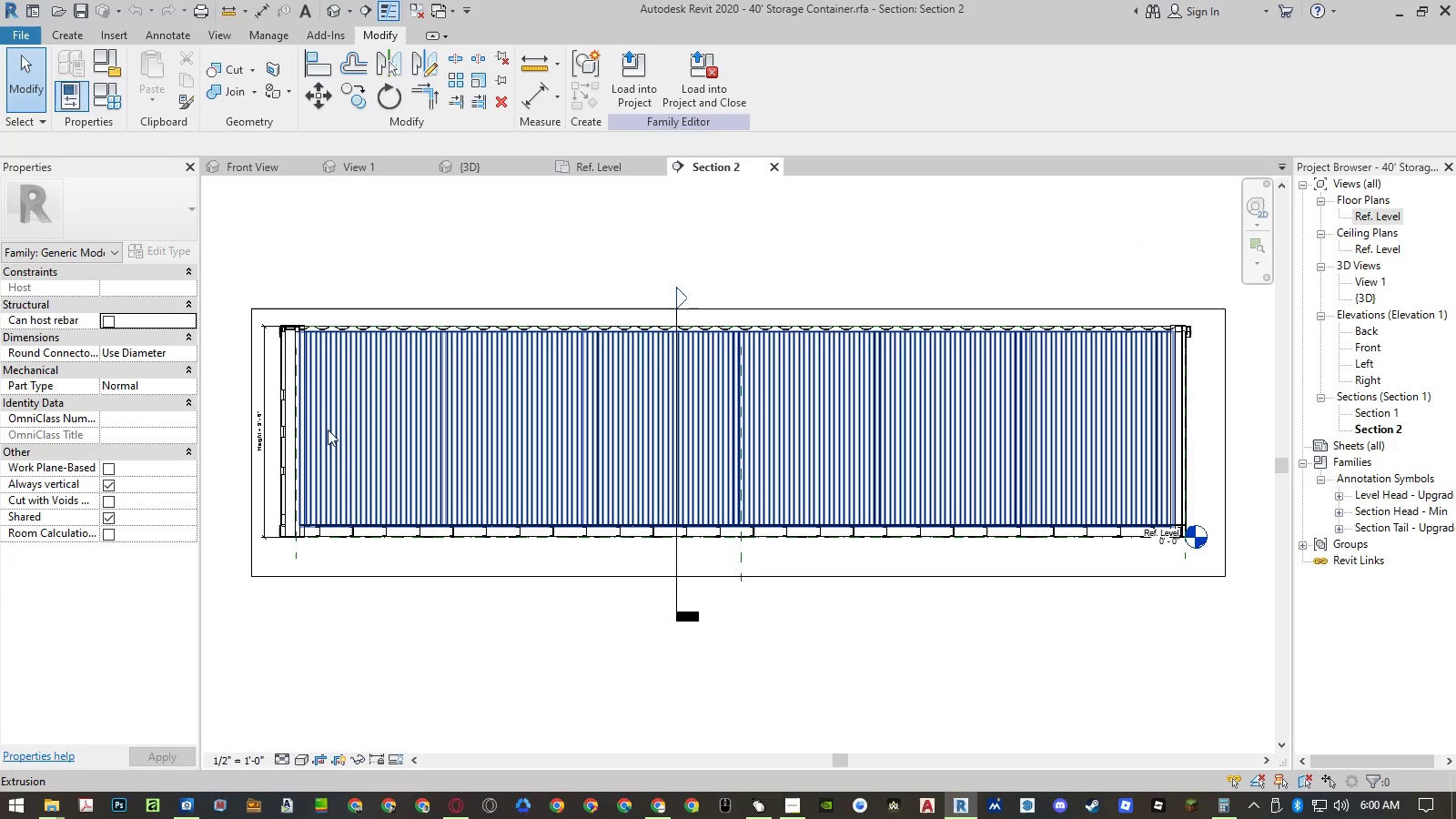 
scroll: coordinate [280, 437], scroll_direction: up, amount: 6.0
 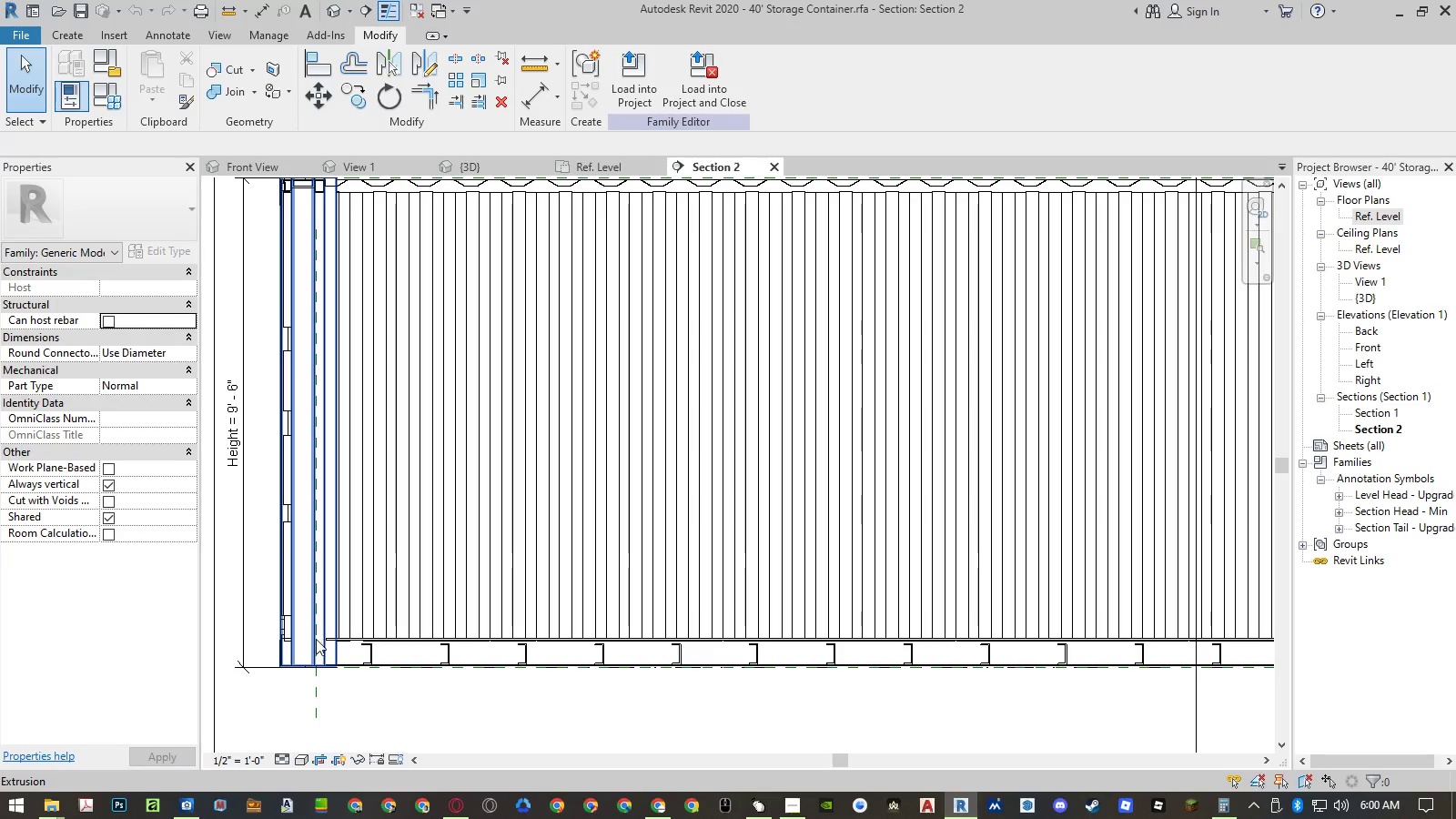 
left_click([318, 651])
 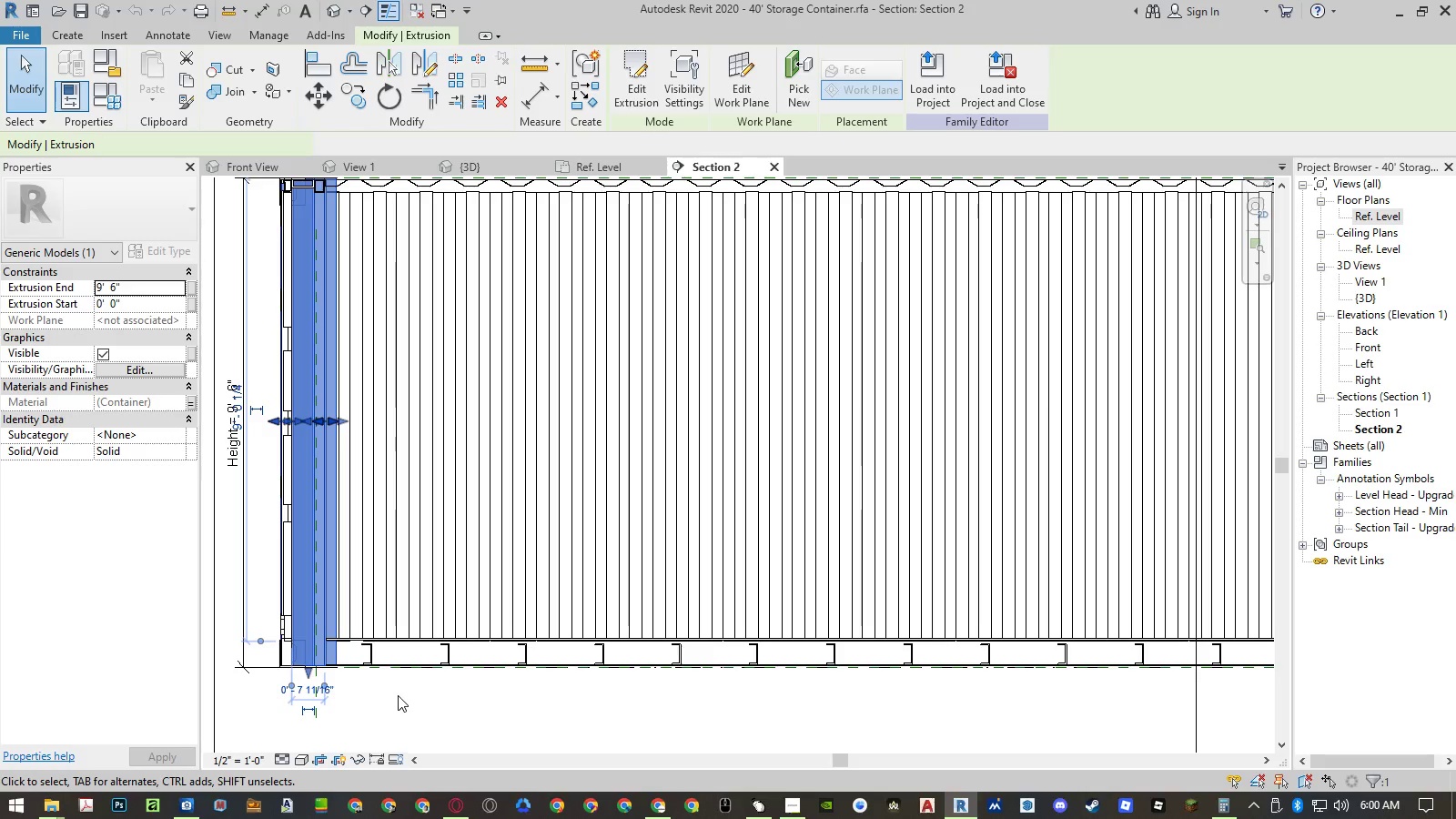 
left_click([418, 703])
 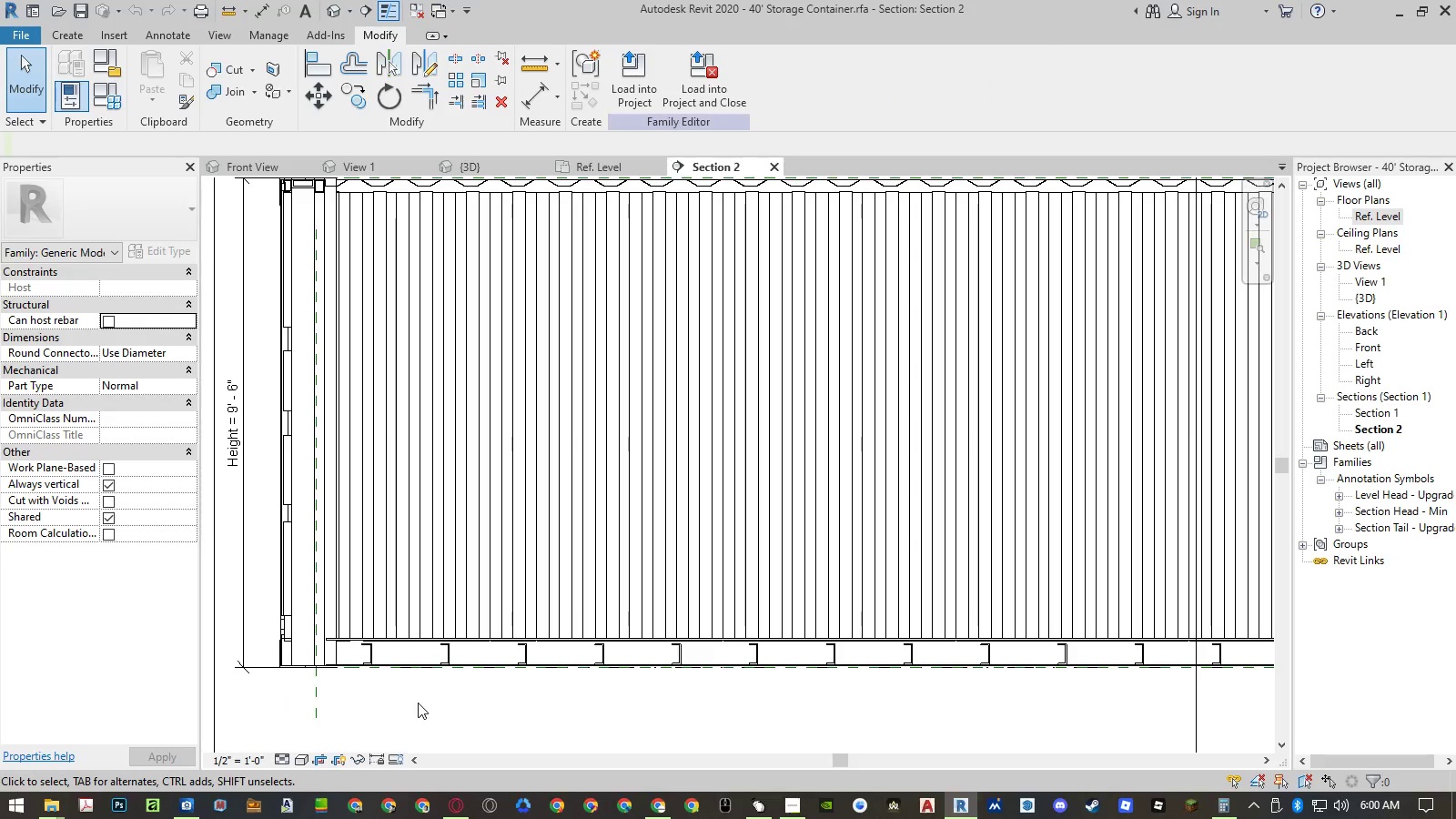 
scroll: coordinate [452, 647], scroll_direction: down, amount: 3.0
 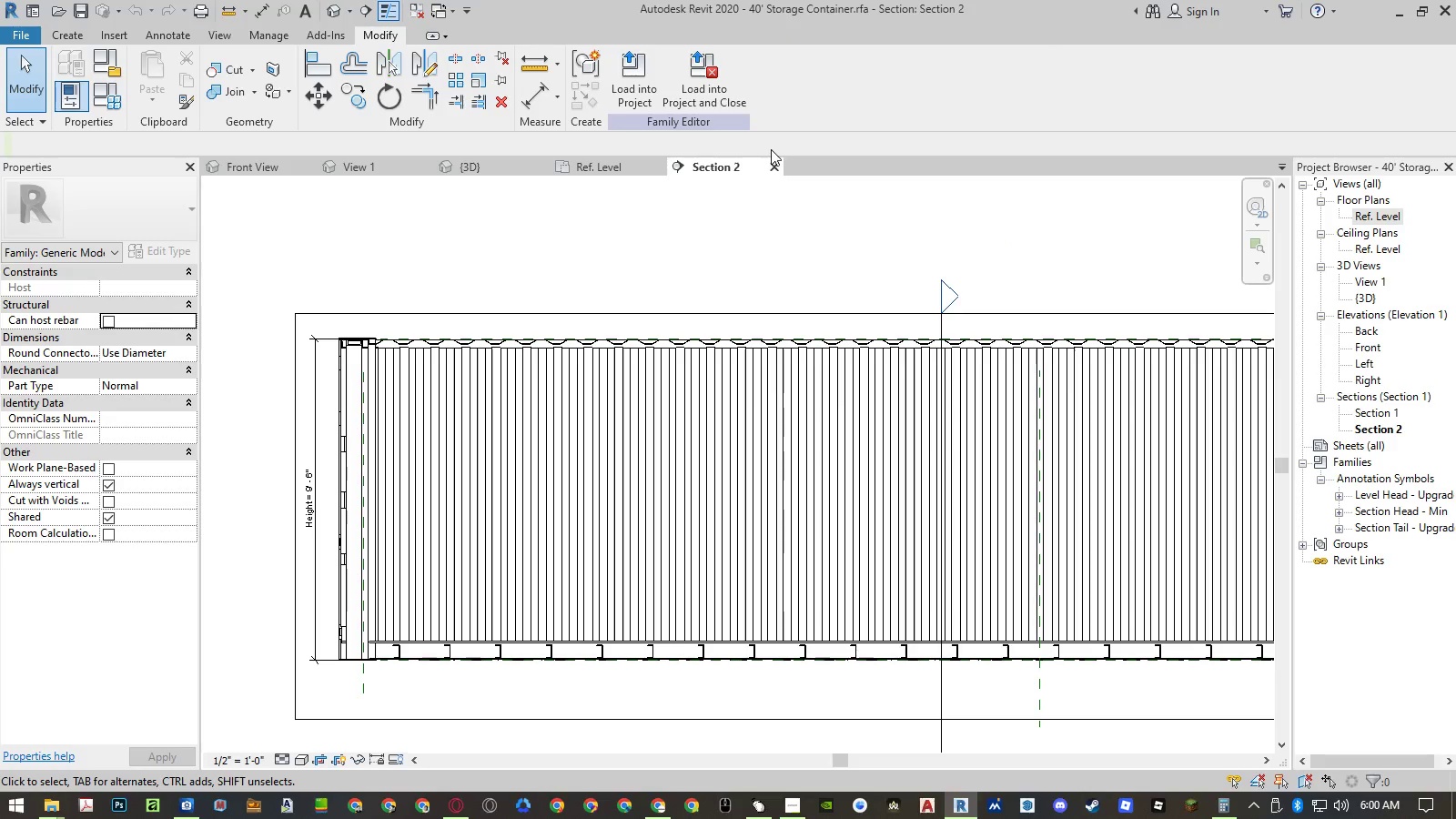 
left_click([771, 162])
 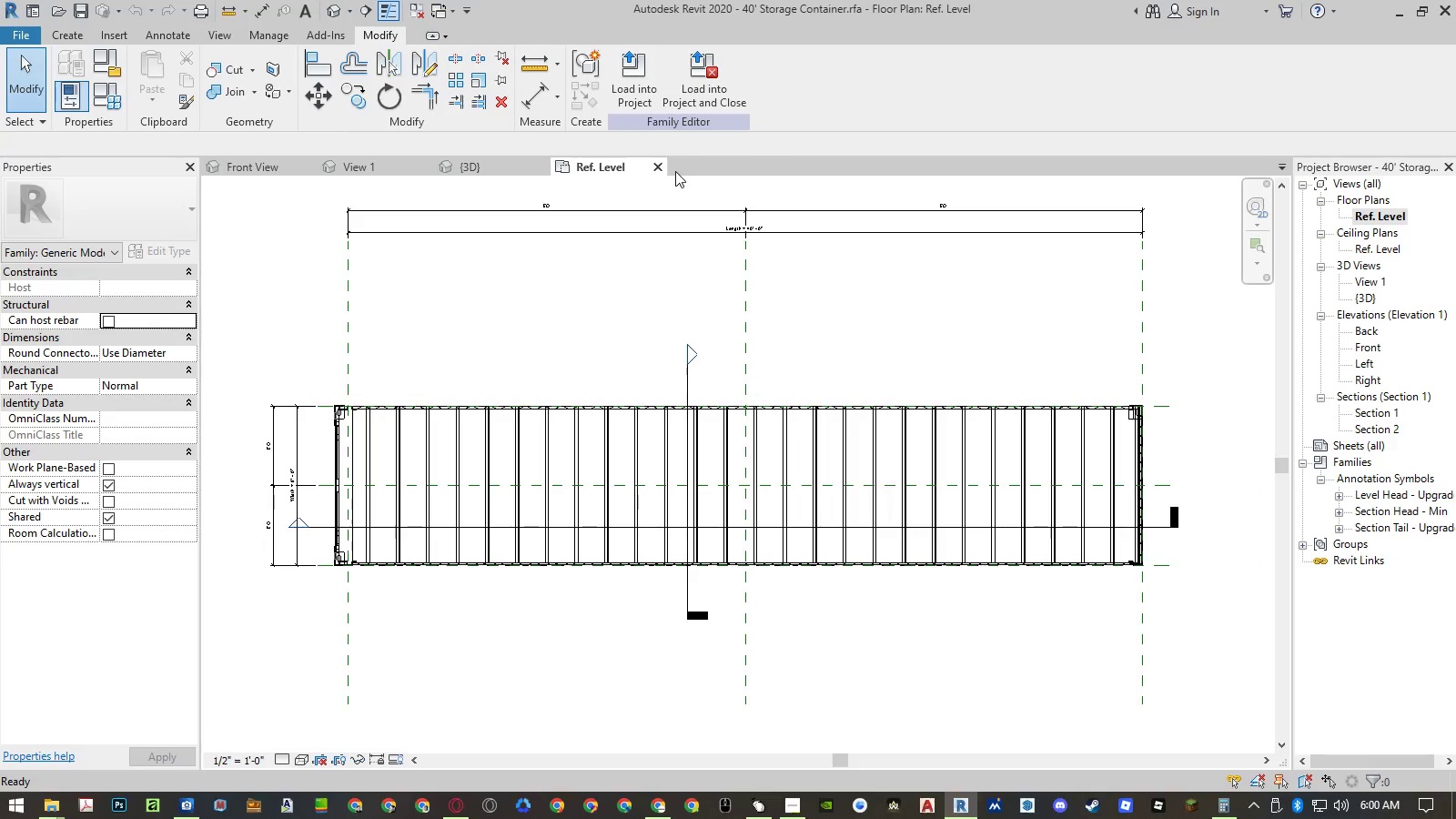 
left_click([661, 167])
 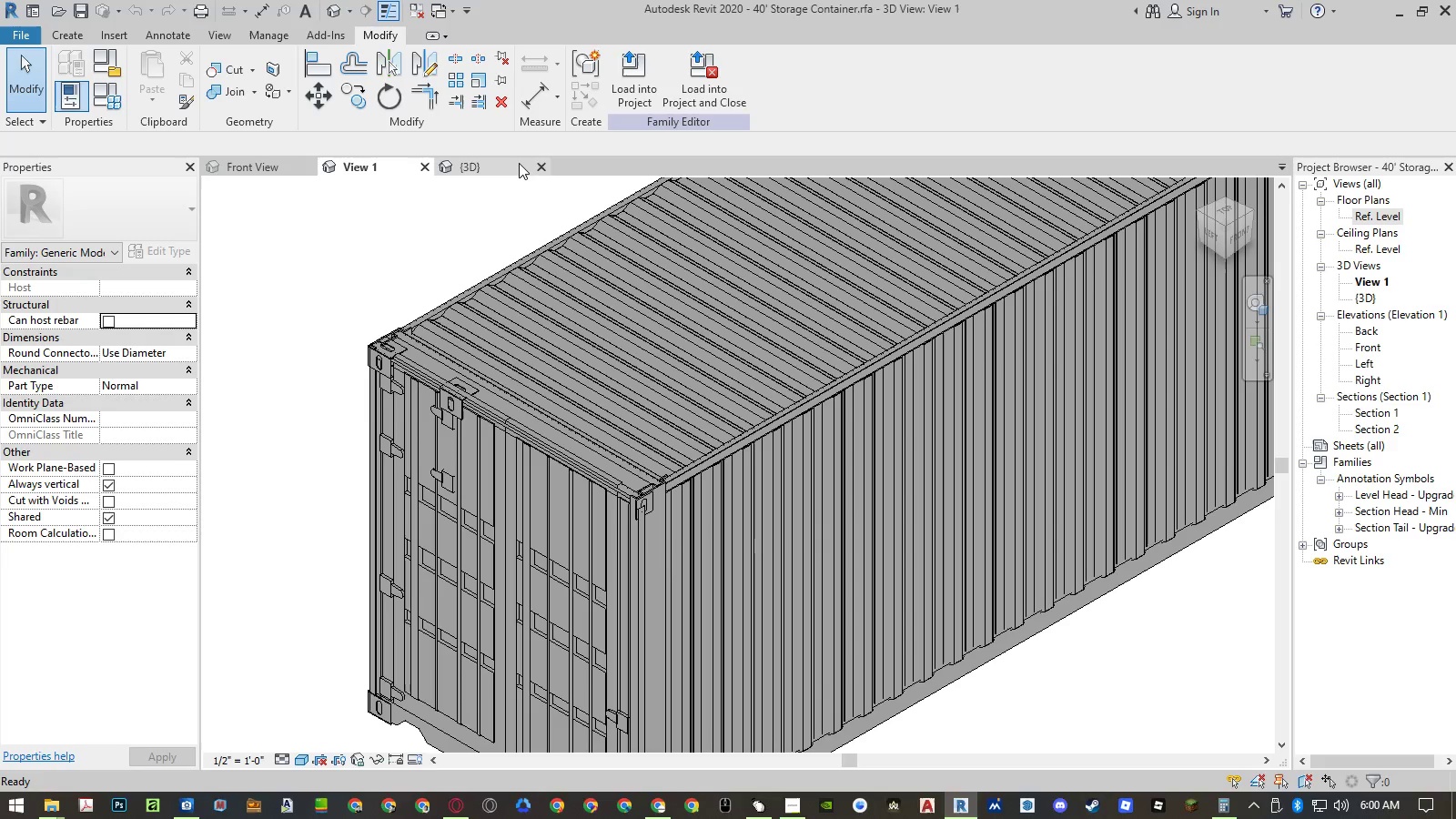 
left_click([508, 162])
 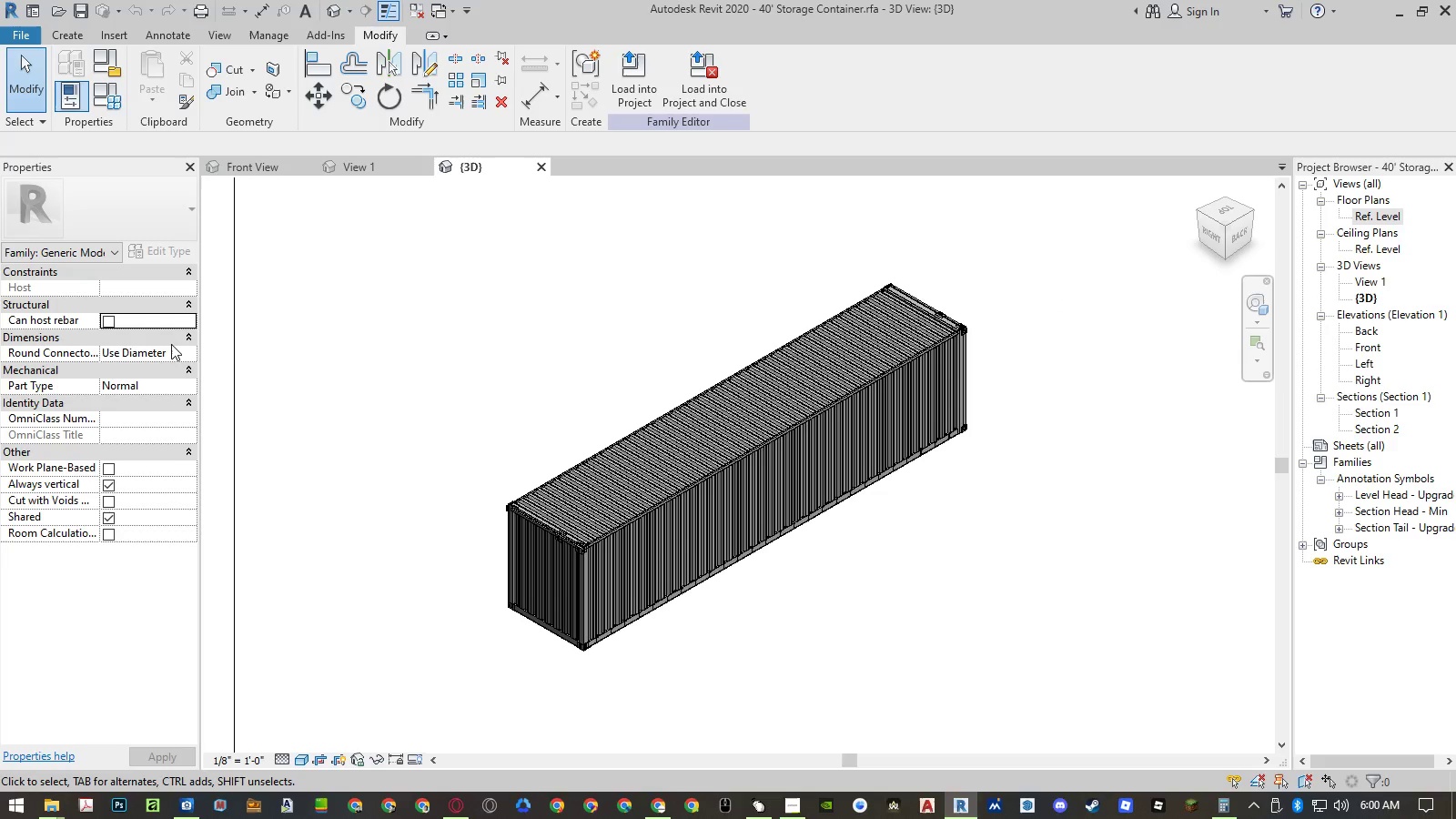 
left_click([443, 369])
 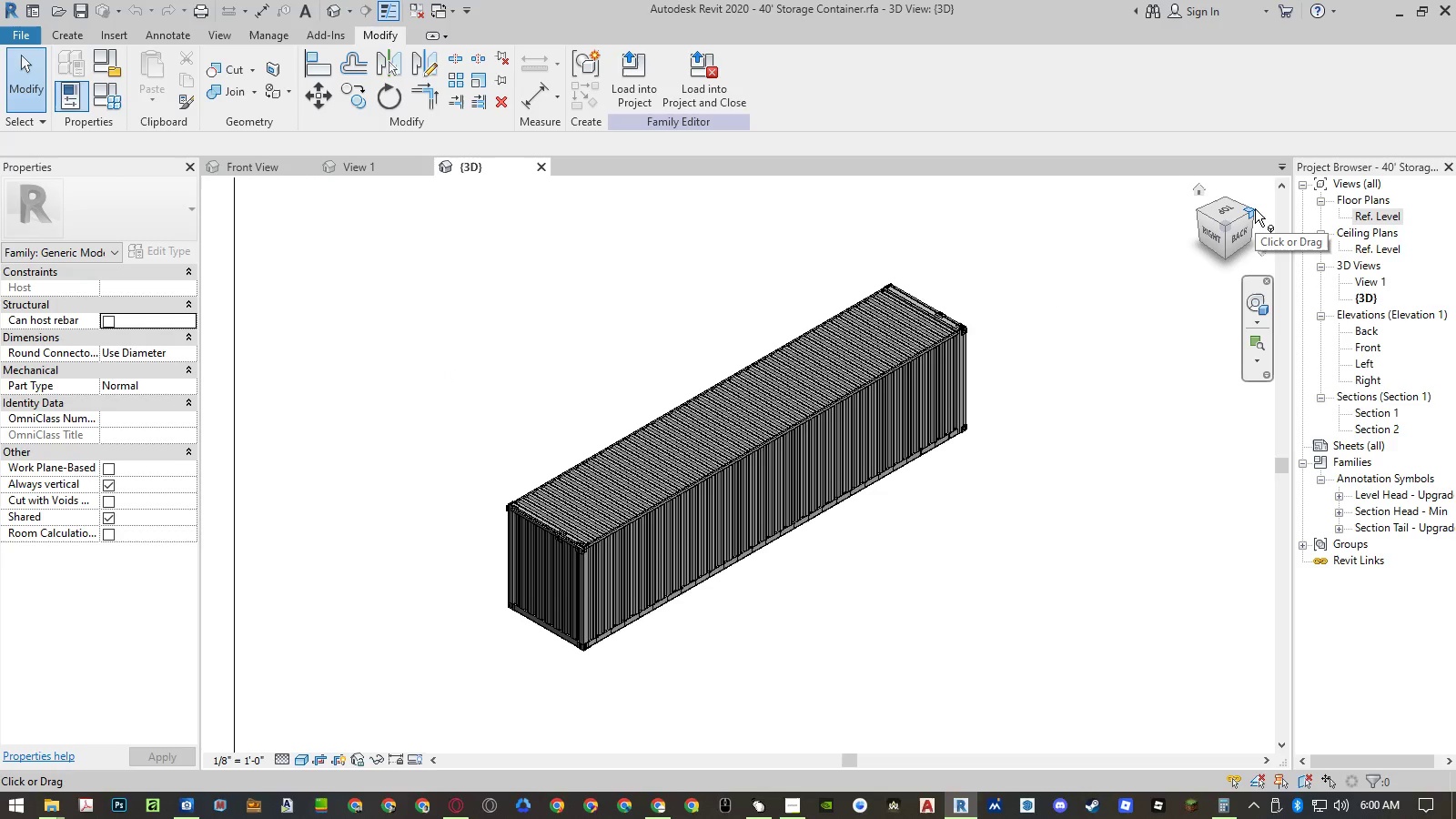 
left_click([1198, 207])
 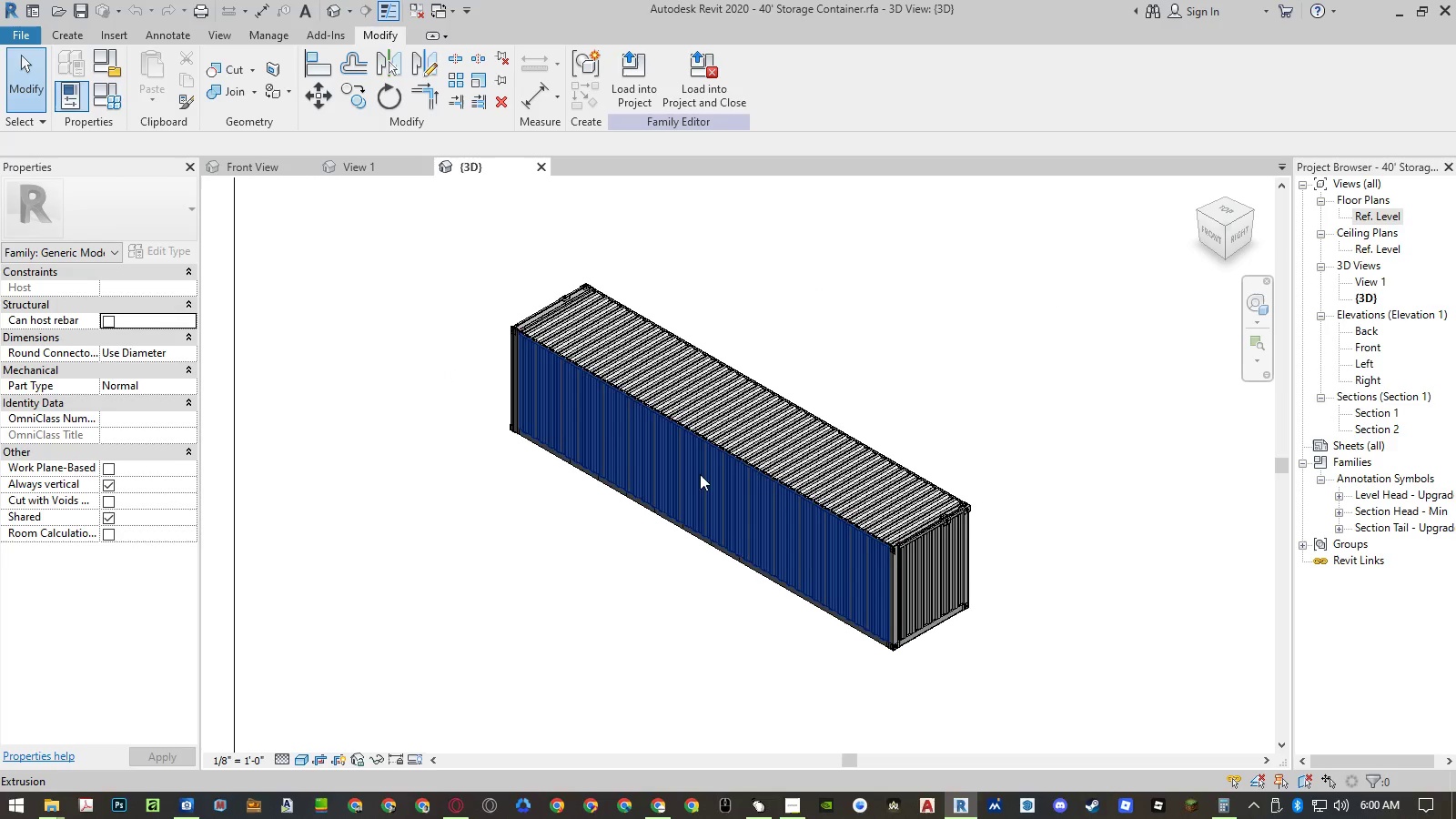 
left_click([697, 490])
 